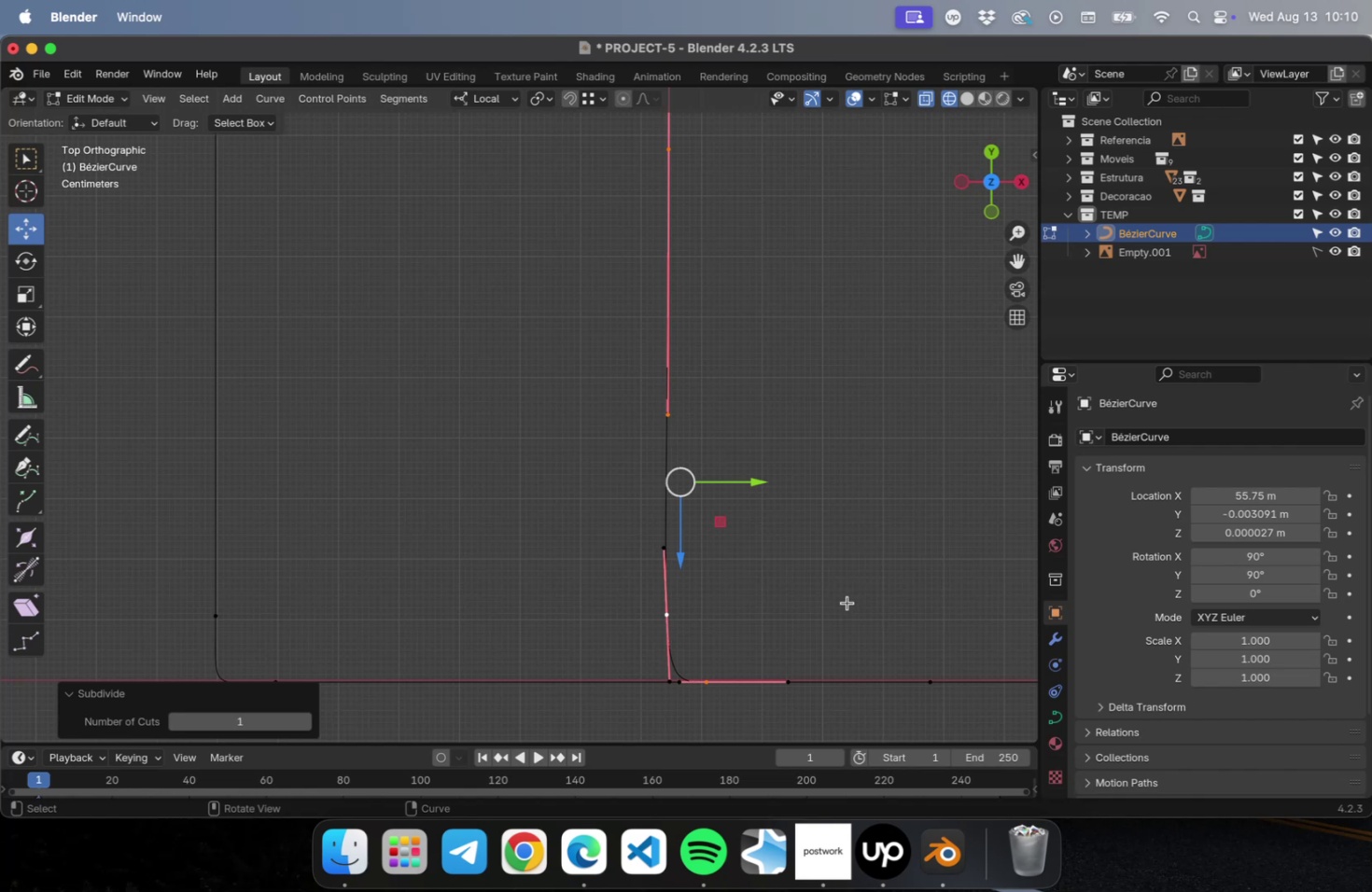 
left_click_drag(start_coordinate=[779, 622], to_coordinate=[606, 586])
 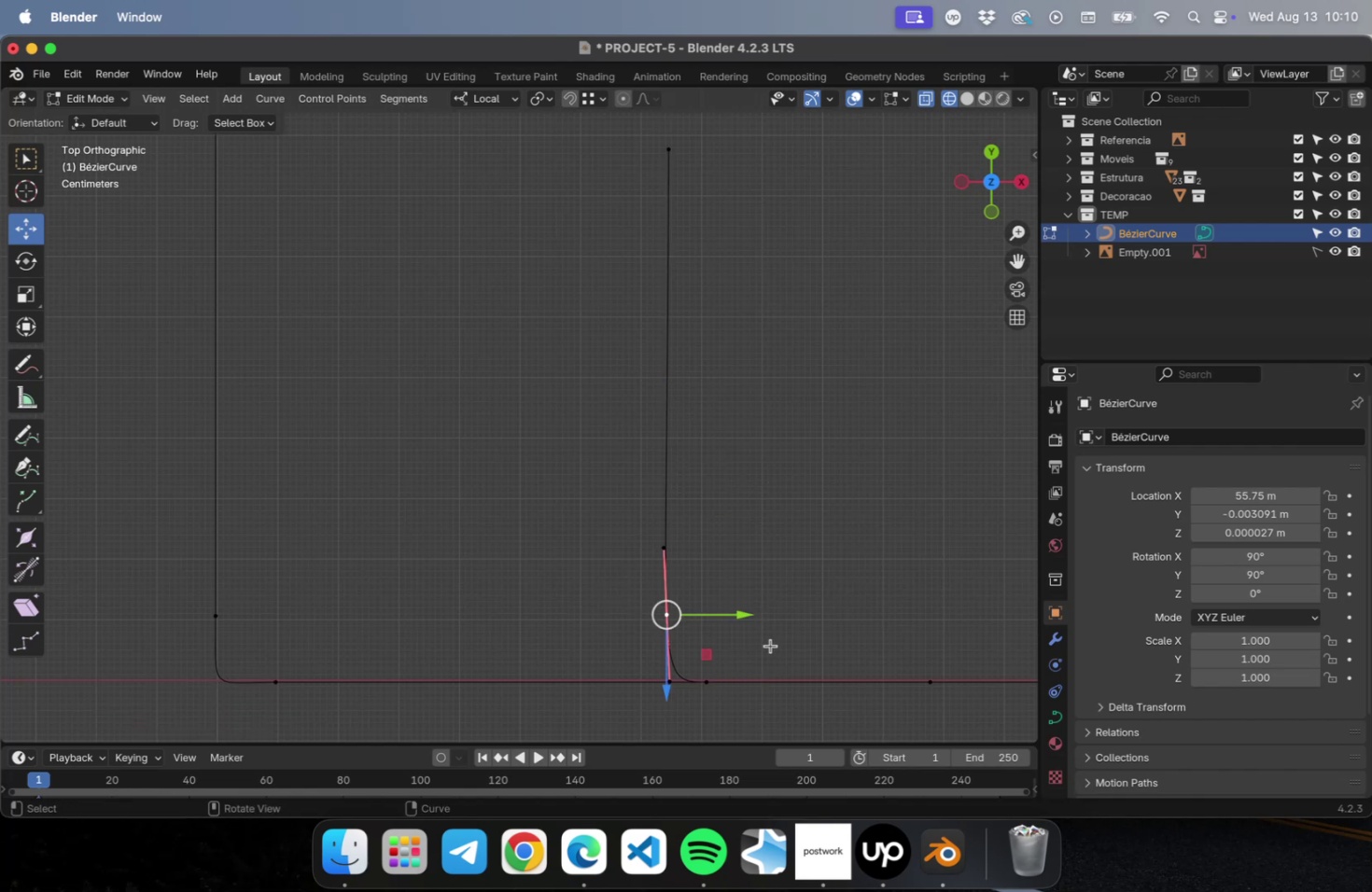 
hold_key(key=ShiftLeft, duration=0.35)
 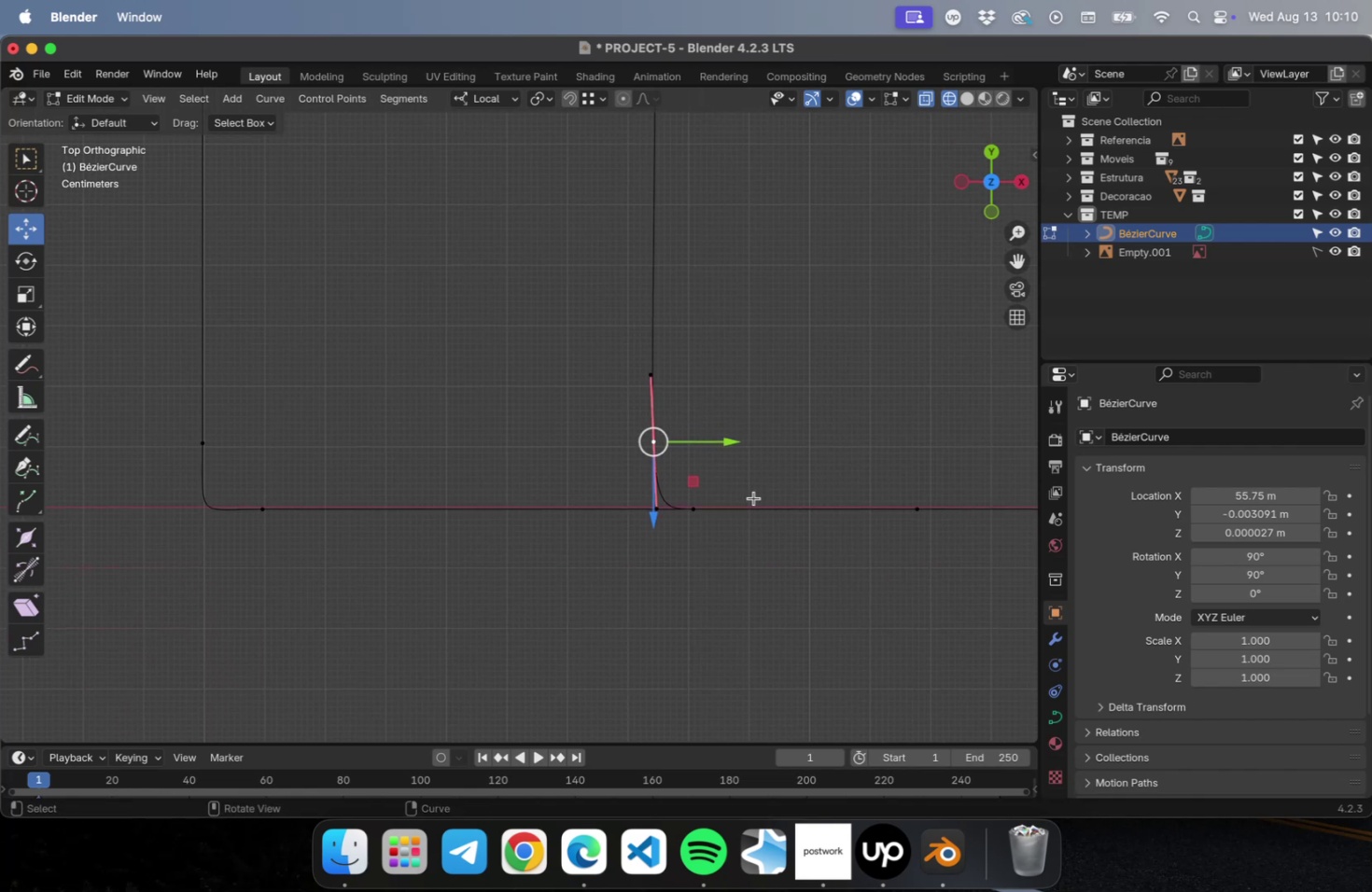 
scroll: coordinate [752, 497], scroll_direction: up, amount: 16.0
 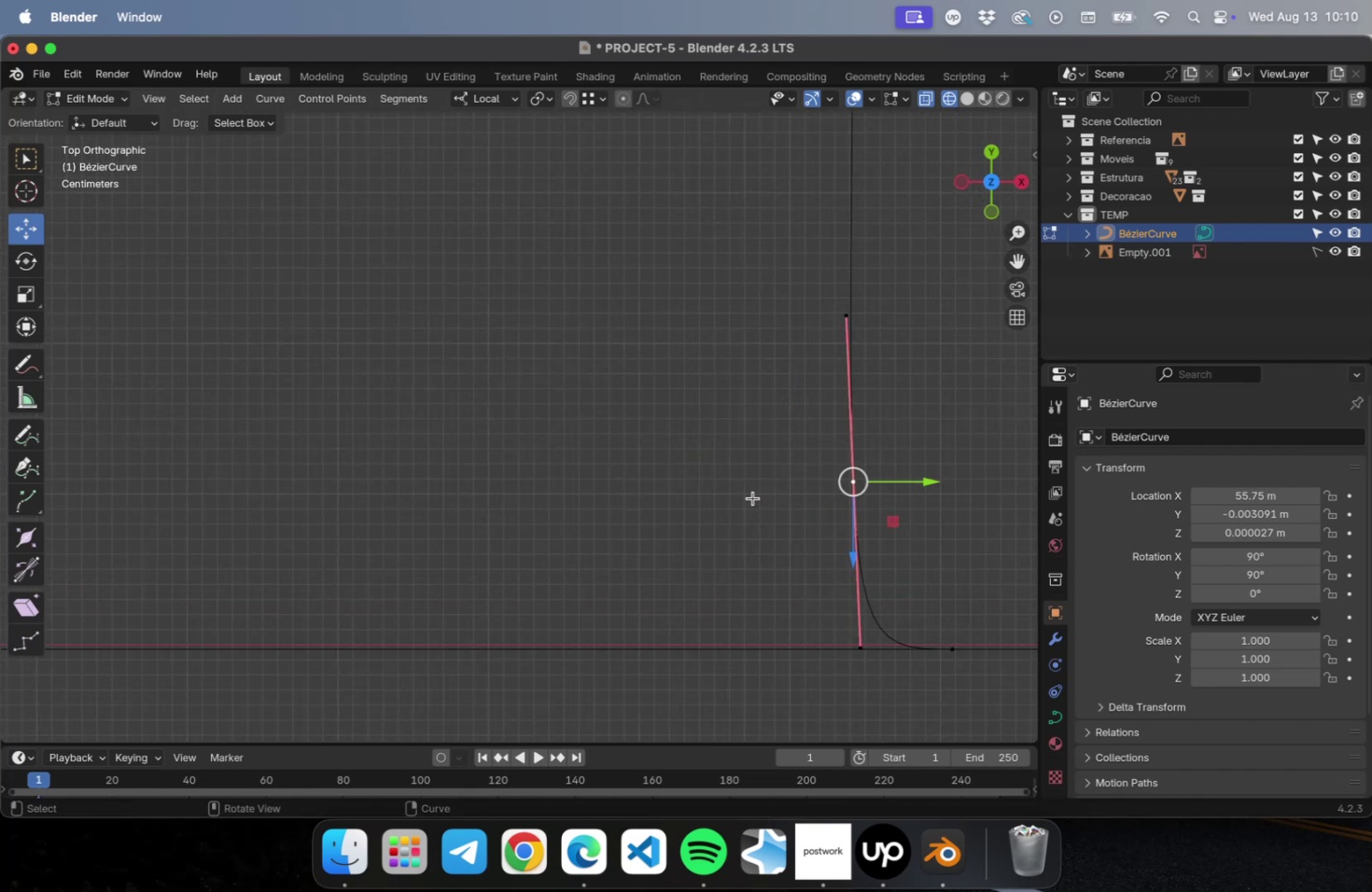 
hold_key(key=ShiftLeft, duration=0.58)
 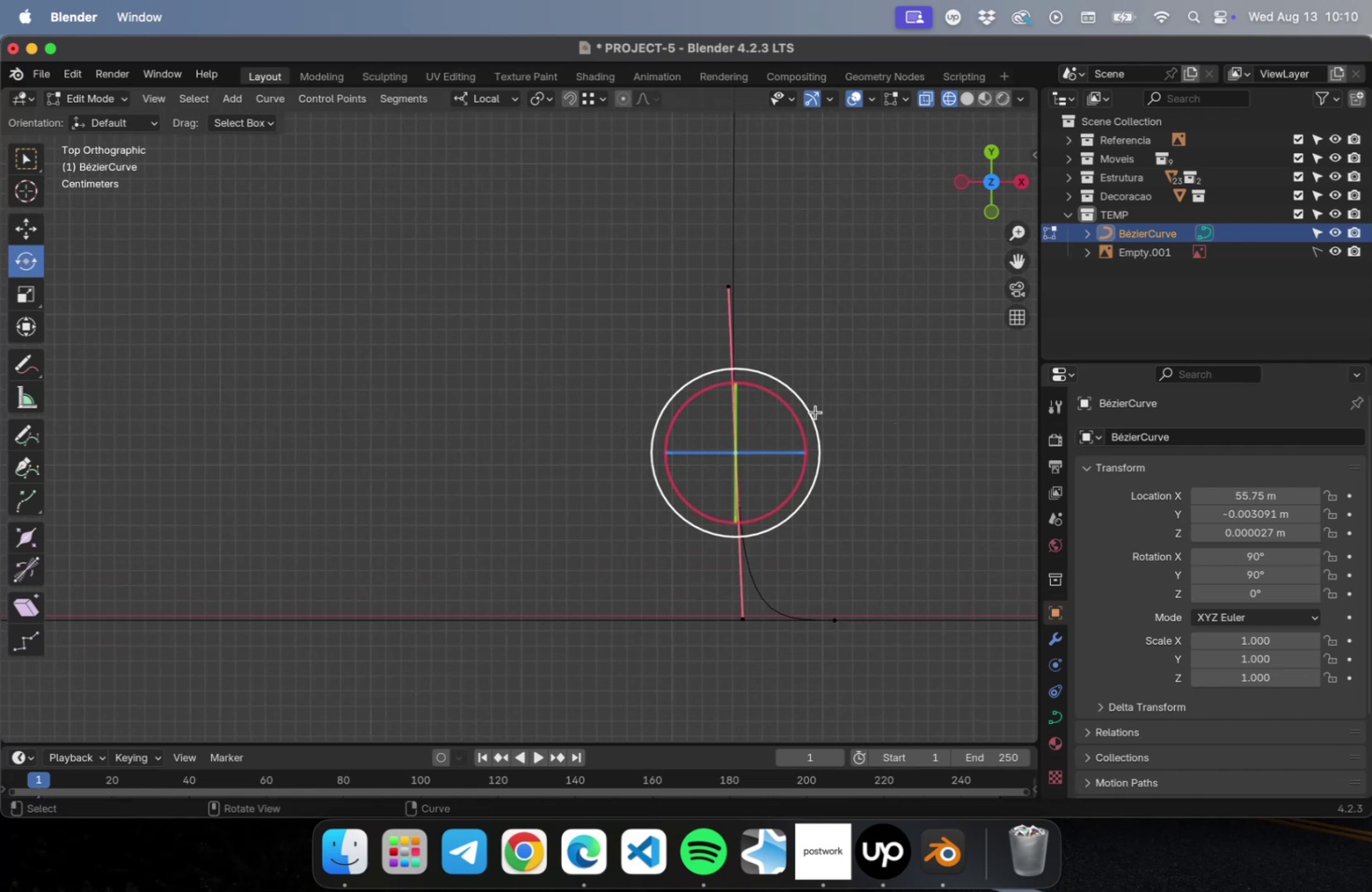 
left_click_drag(start_coordinate=[796, 417], to_coordinate=[798, 424])
 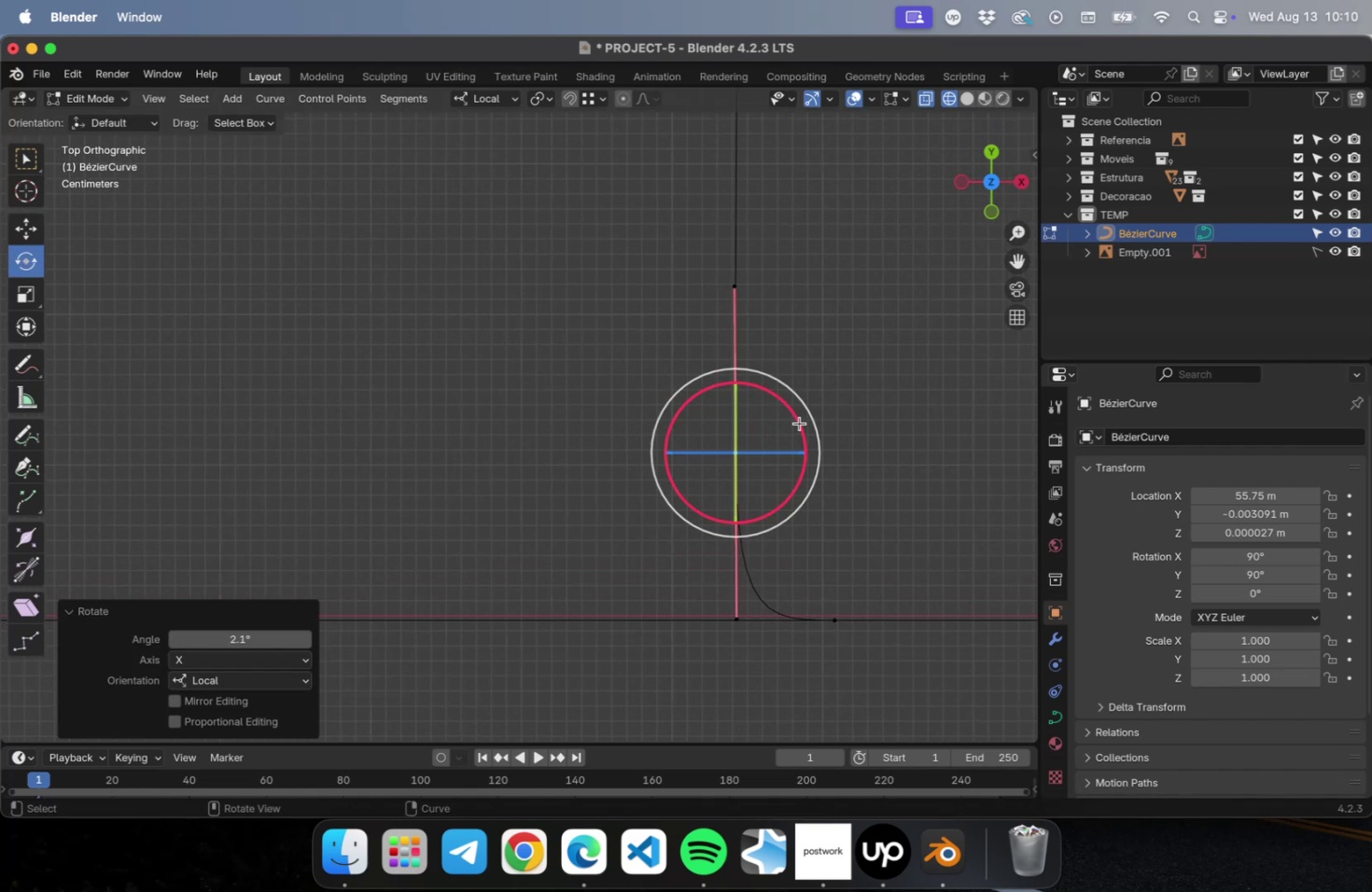 
scroll: coordinate [795, 435], scroll_direction: down, amount: 22.0
 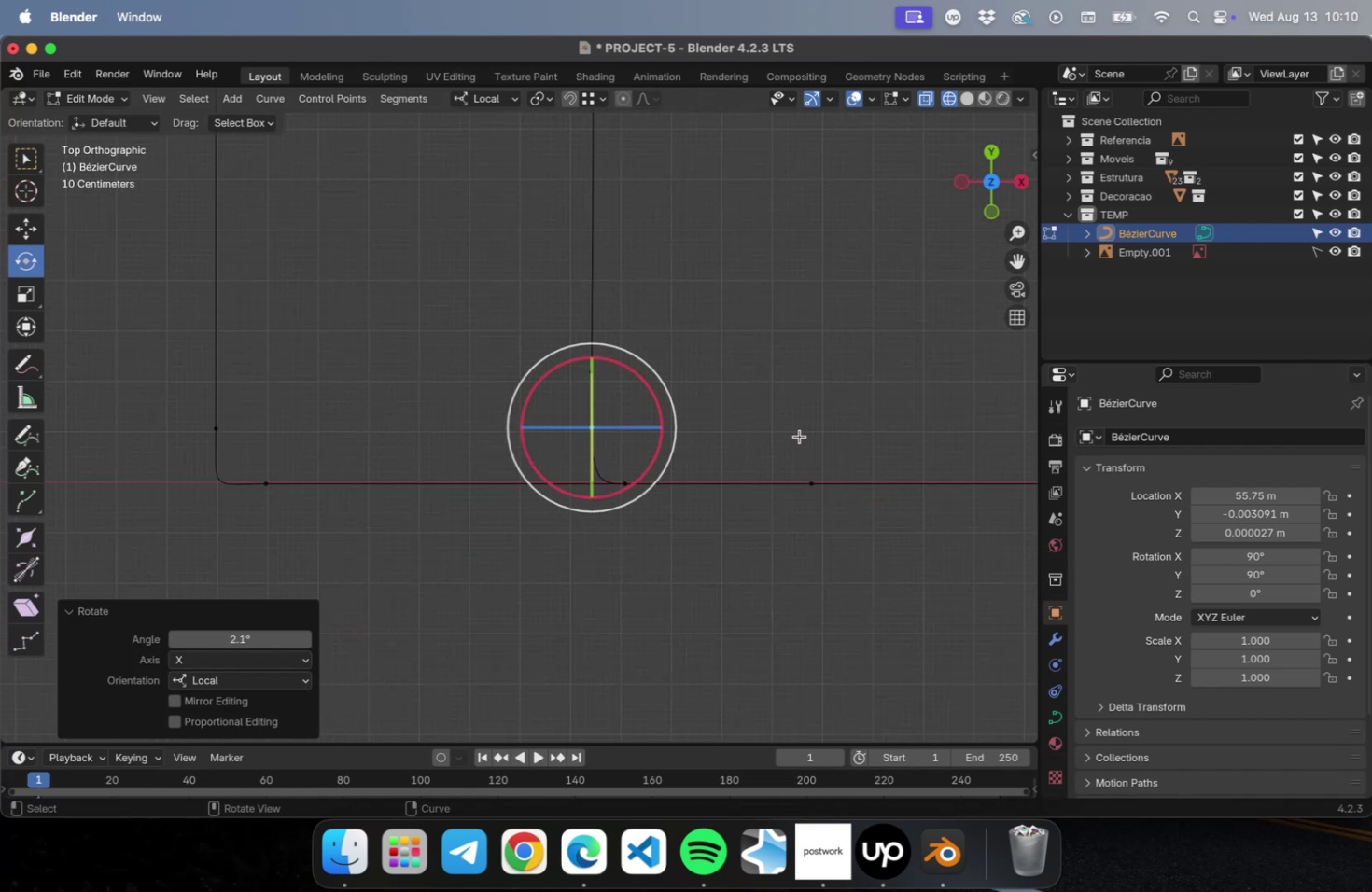 
hold_key(key=ShiftLeft, duration=1.53)
left_click_drag(start_coordinate=[610, 236], to_coordinate=[695, 315])
 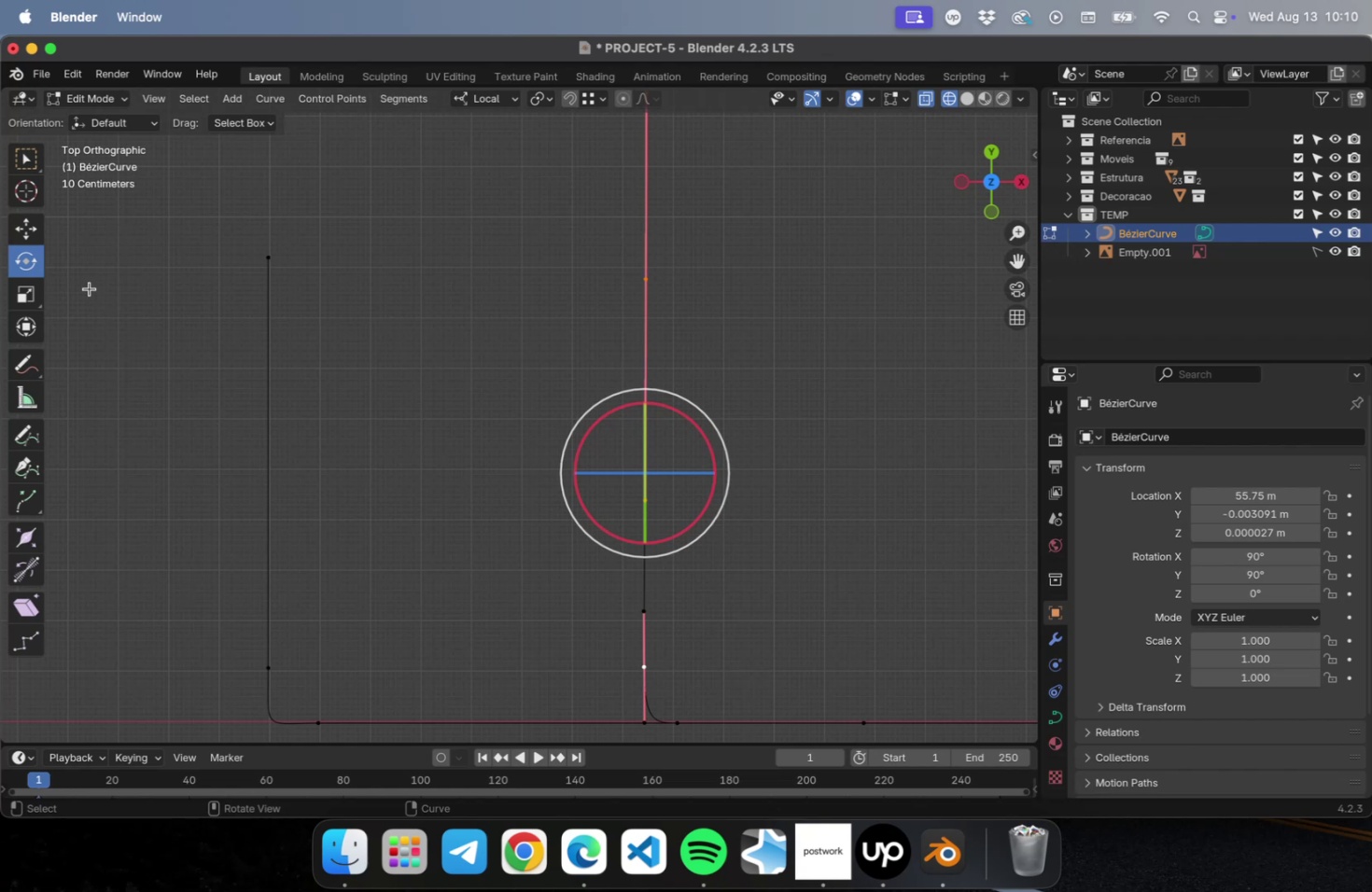 
left_click([28, 296])
 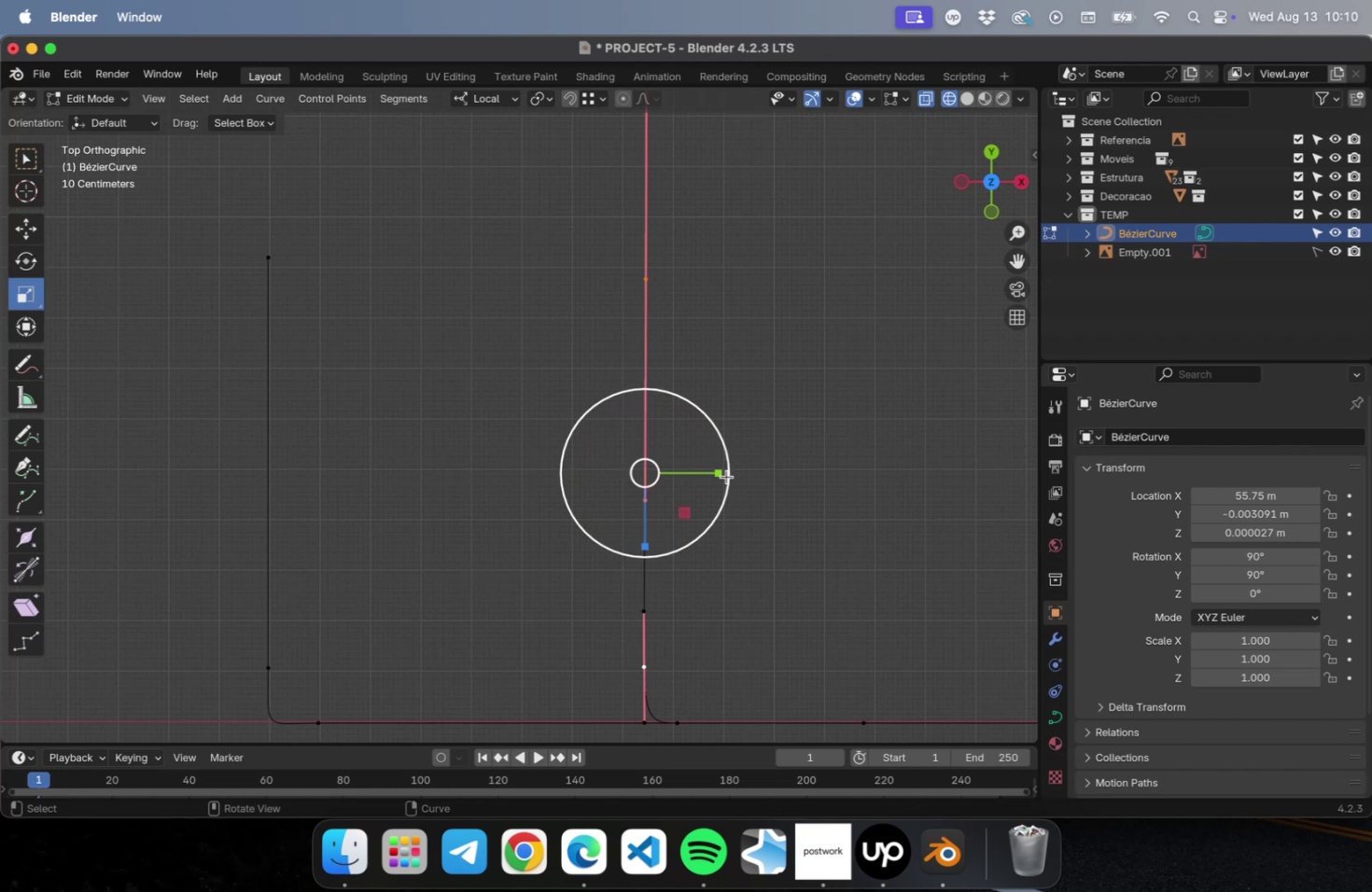 
left_click_drag(start_coordinate=[721, 473], to_coordinate=[651, 473])
 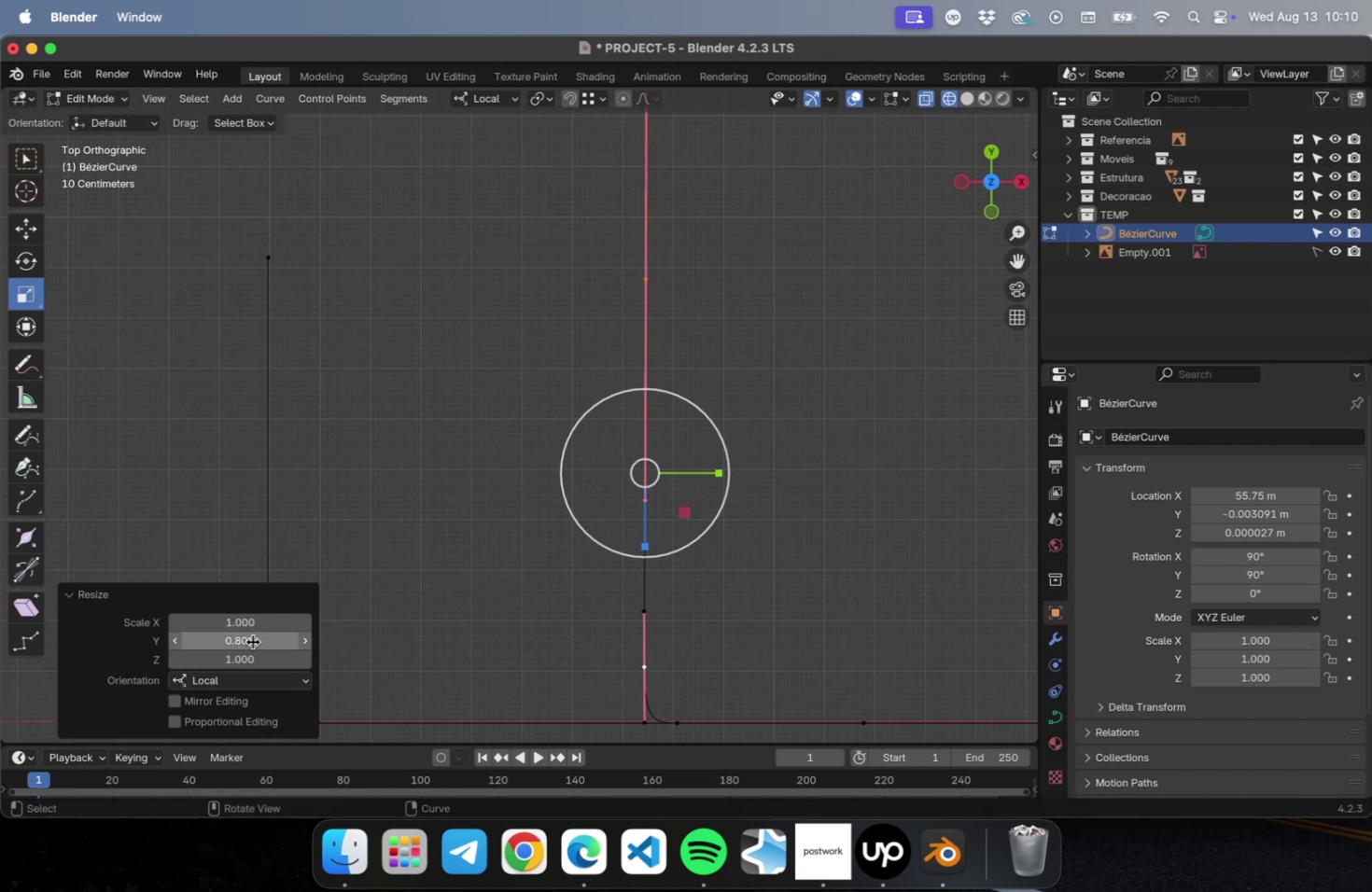 
left_click([253, 641])
 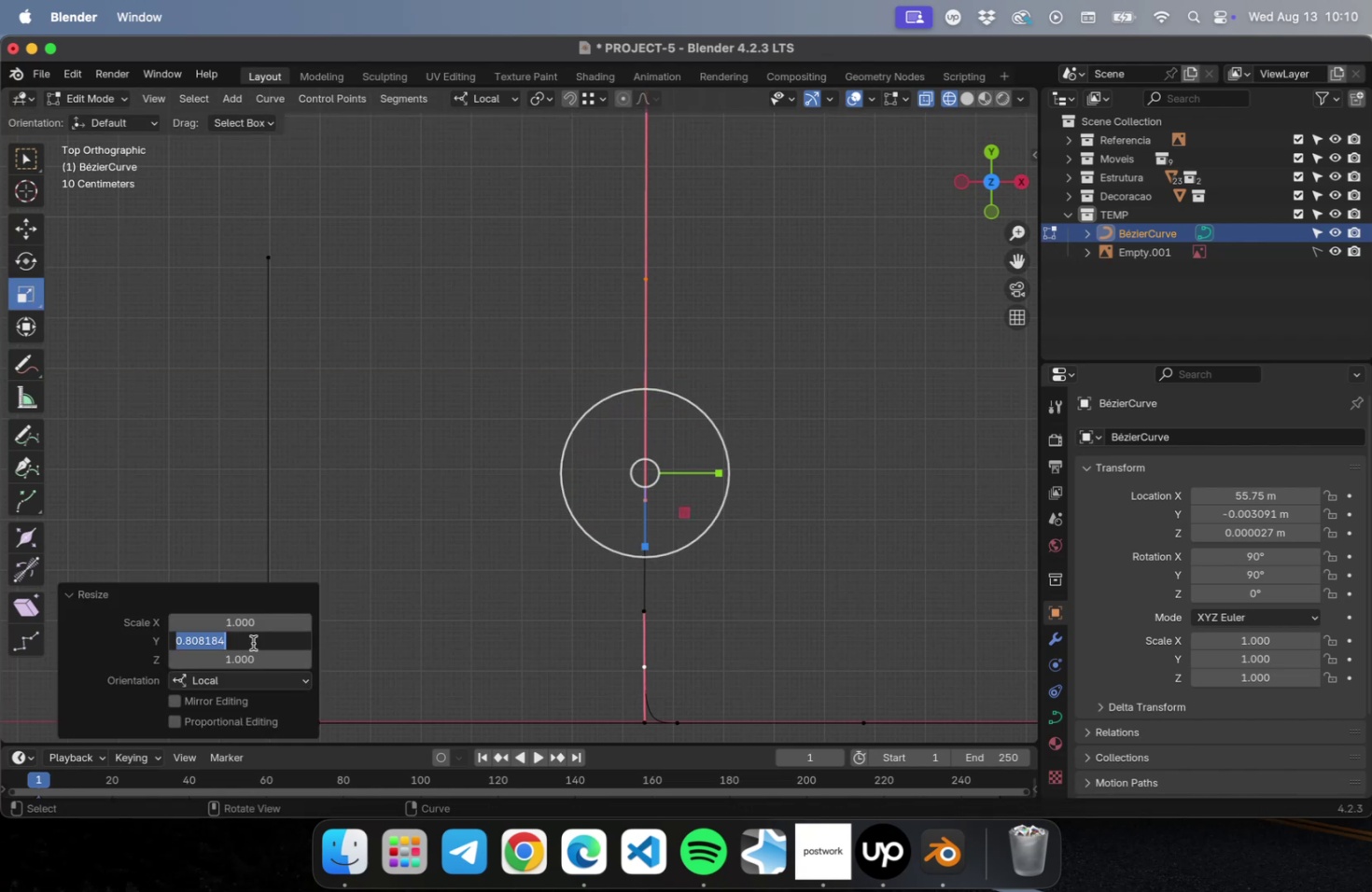 
key(0)
 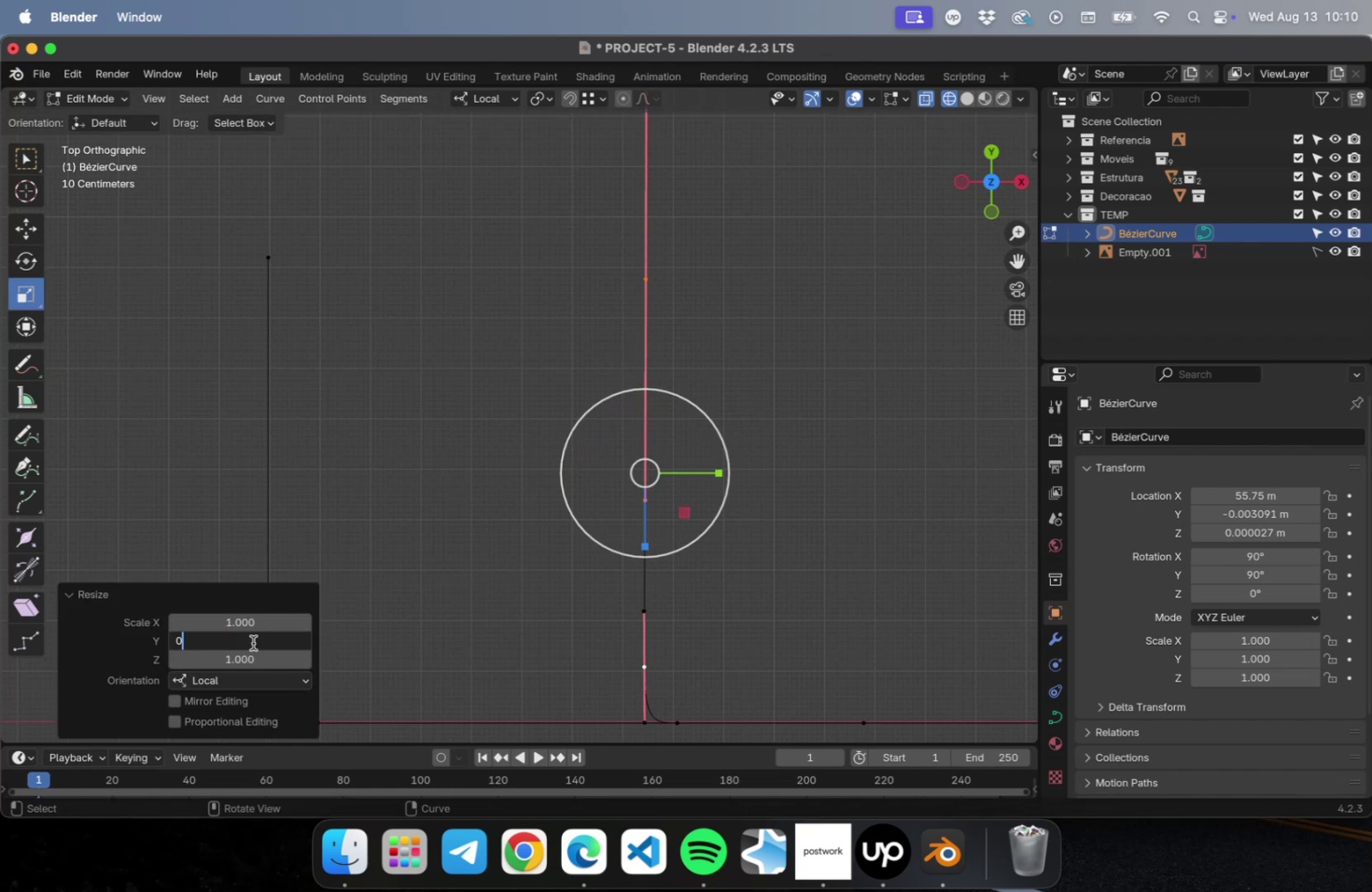 
key(Enter)
 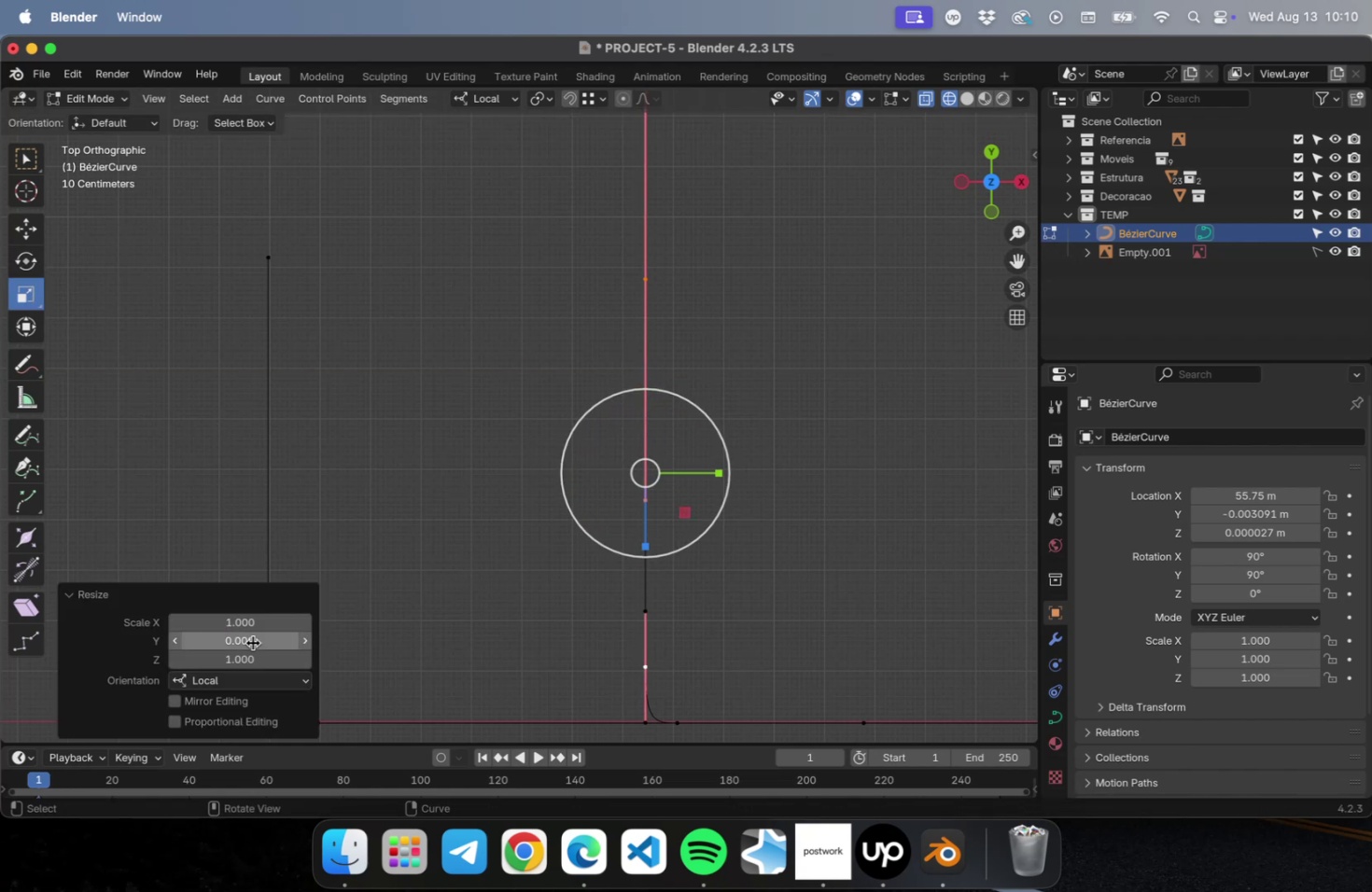 
key(Meta+S)
 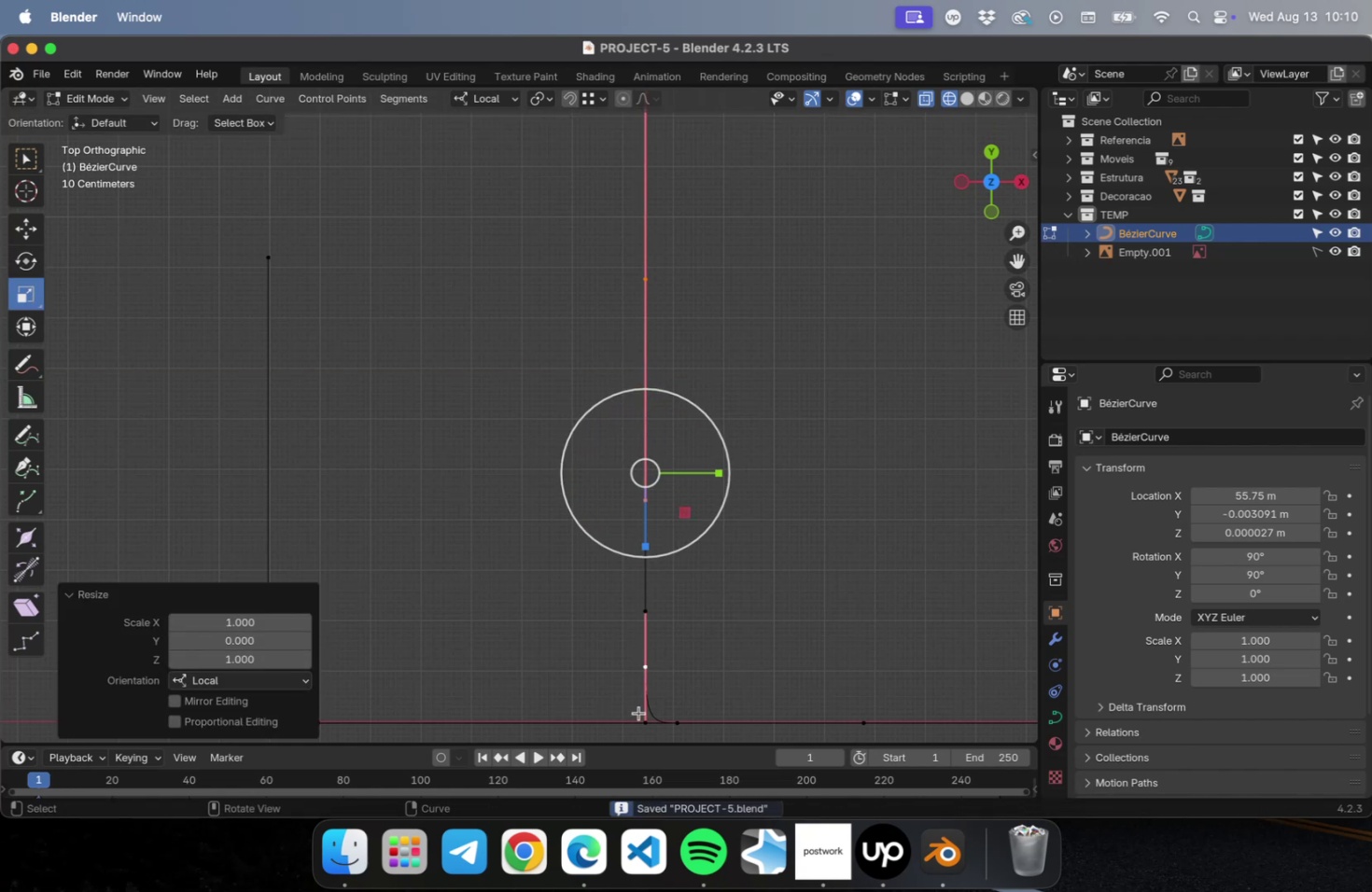 
key(Shift+ShiftLeft)
 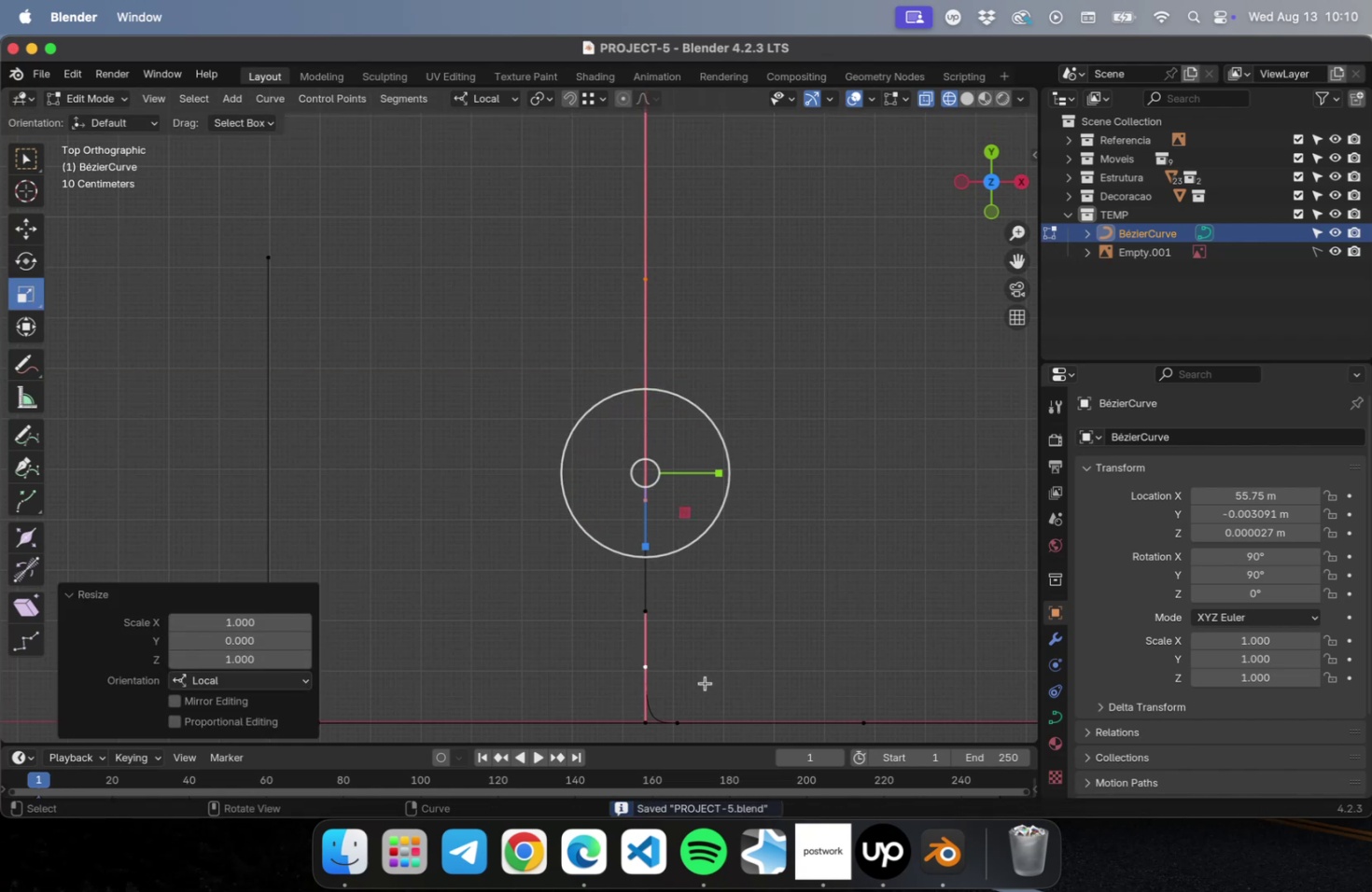 
left_click([705, 682])
 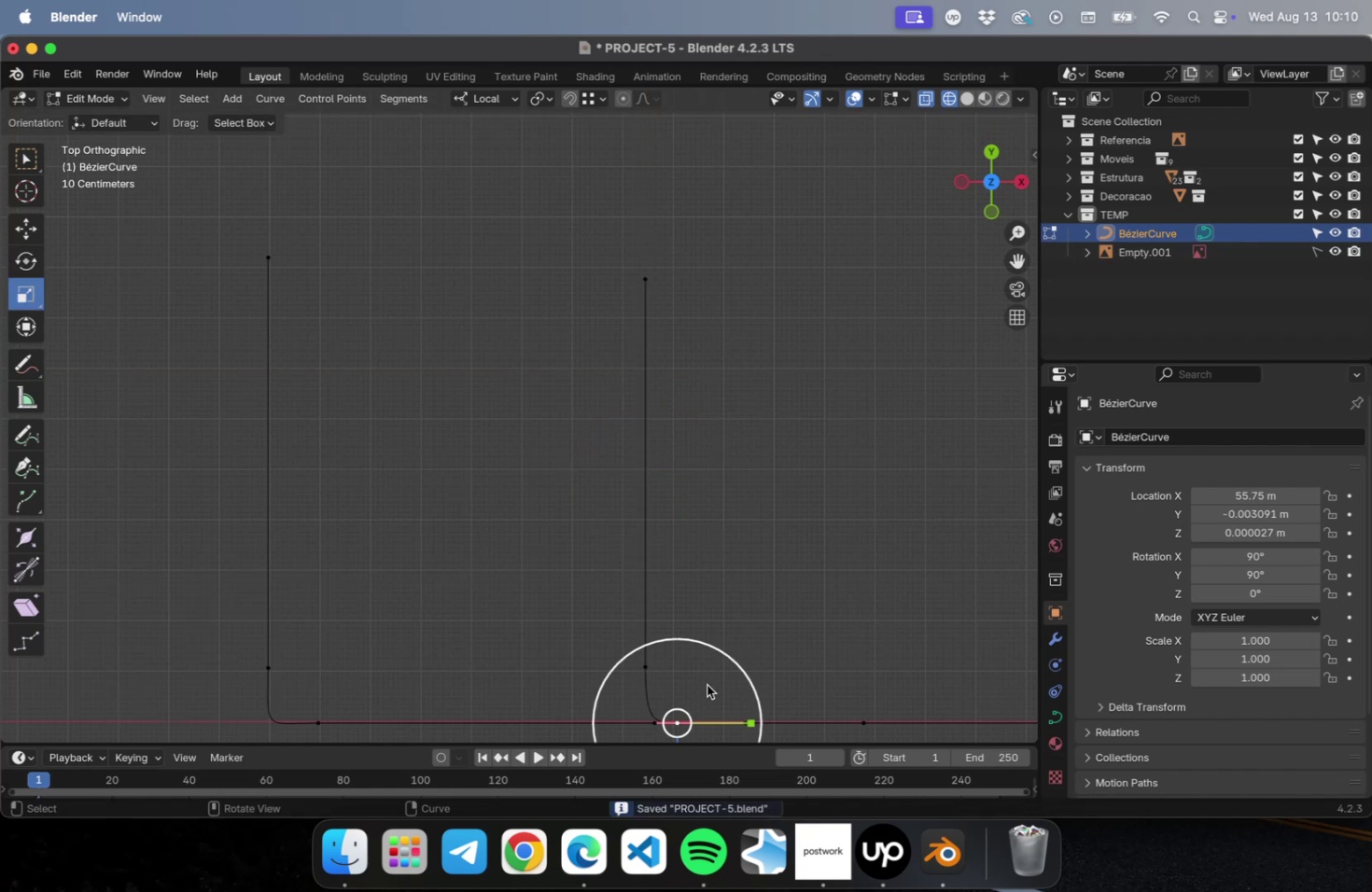 
hold_key(key=ShiftLeft, duration=0.66)
 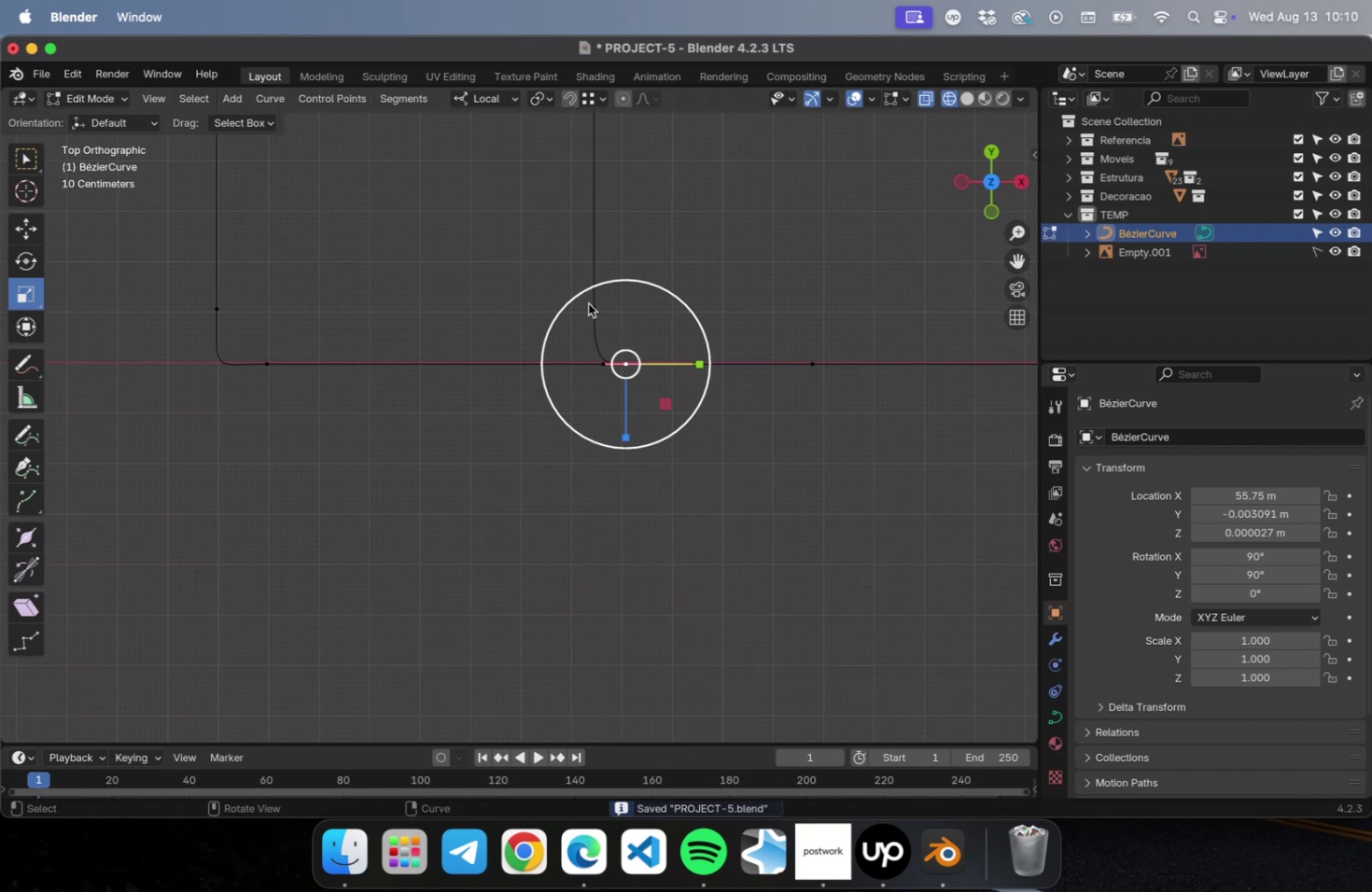 
left_click([592, 306])
 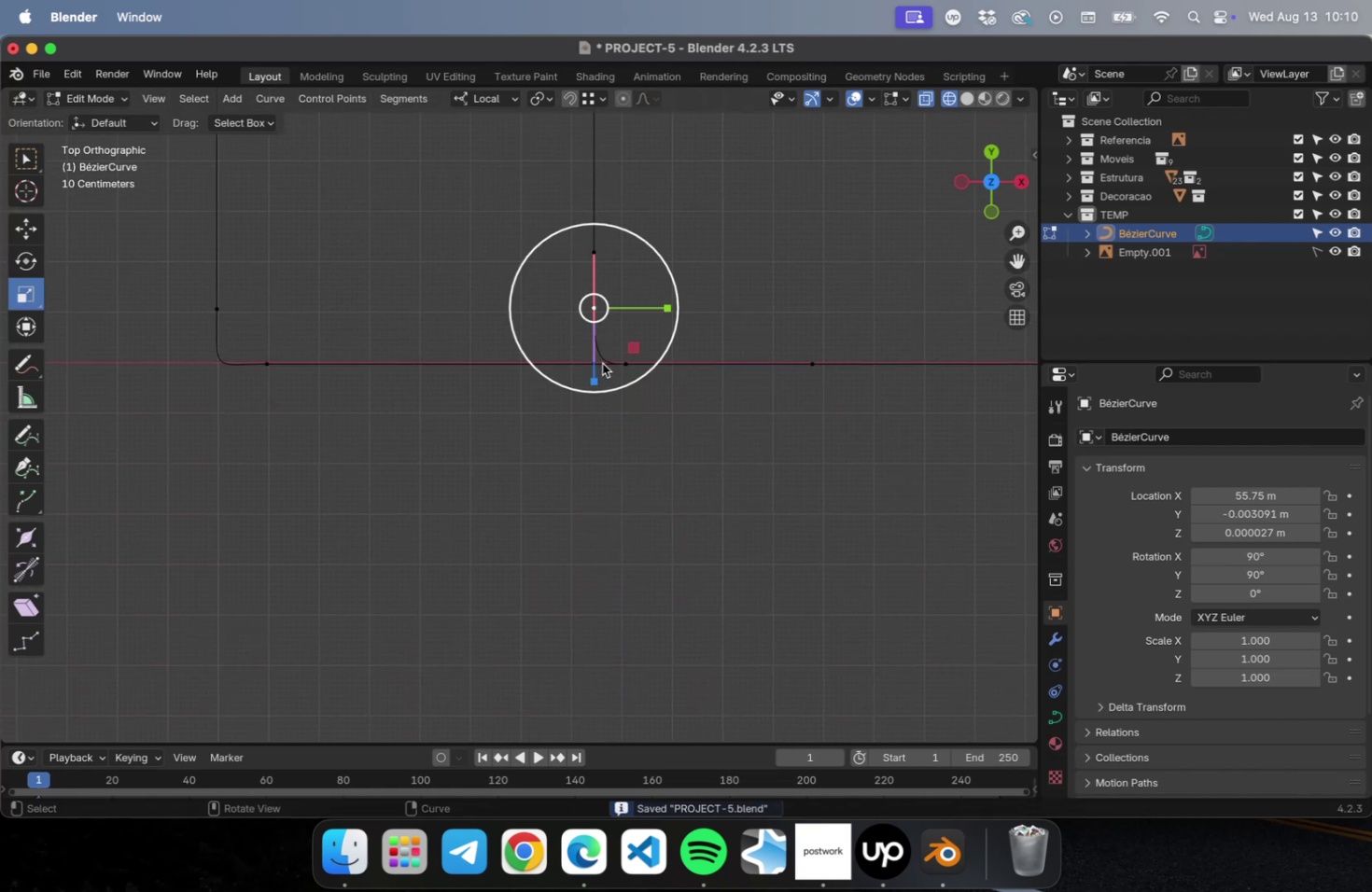 
scroll: coordinate [598, 364], scroll_direction: up, amount: 9.0
 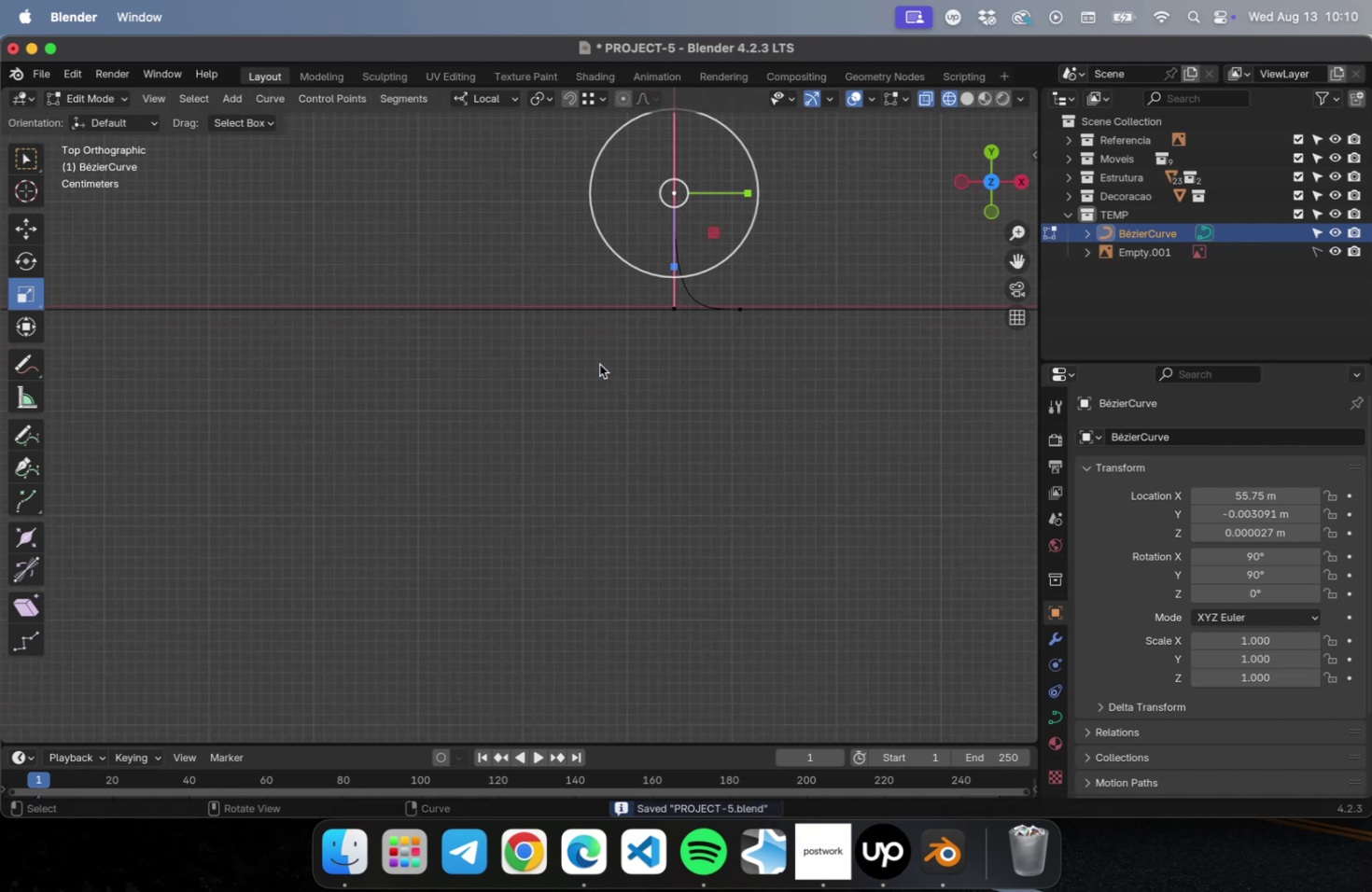 
hold_key(key=ShiftLeft, duration=0.44)
 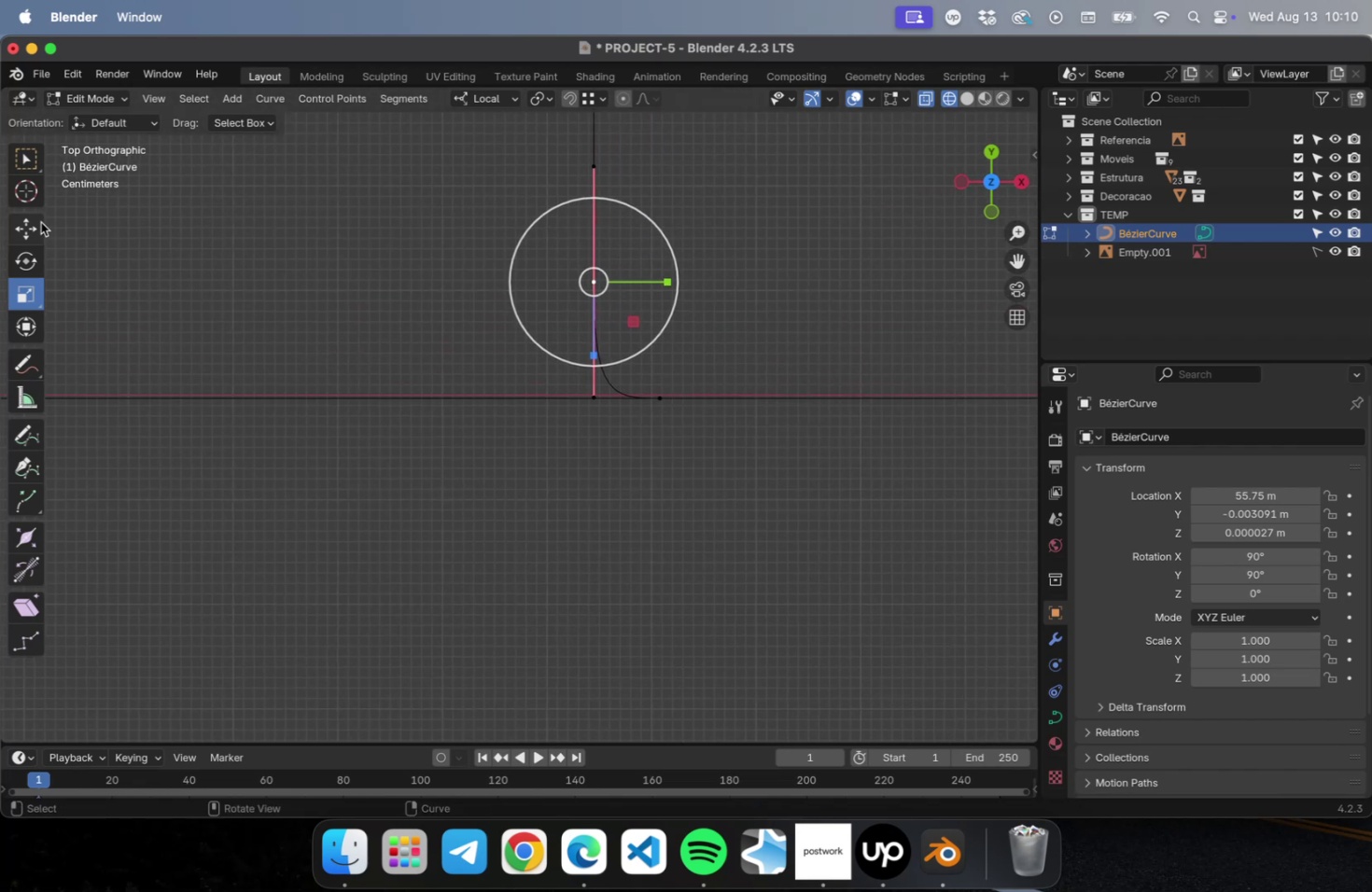 
left_click([41, 222])
 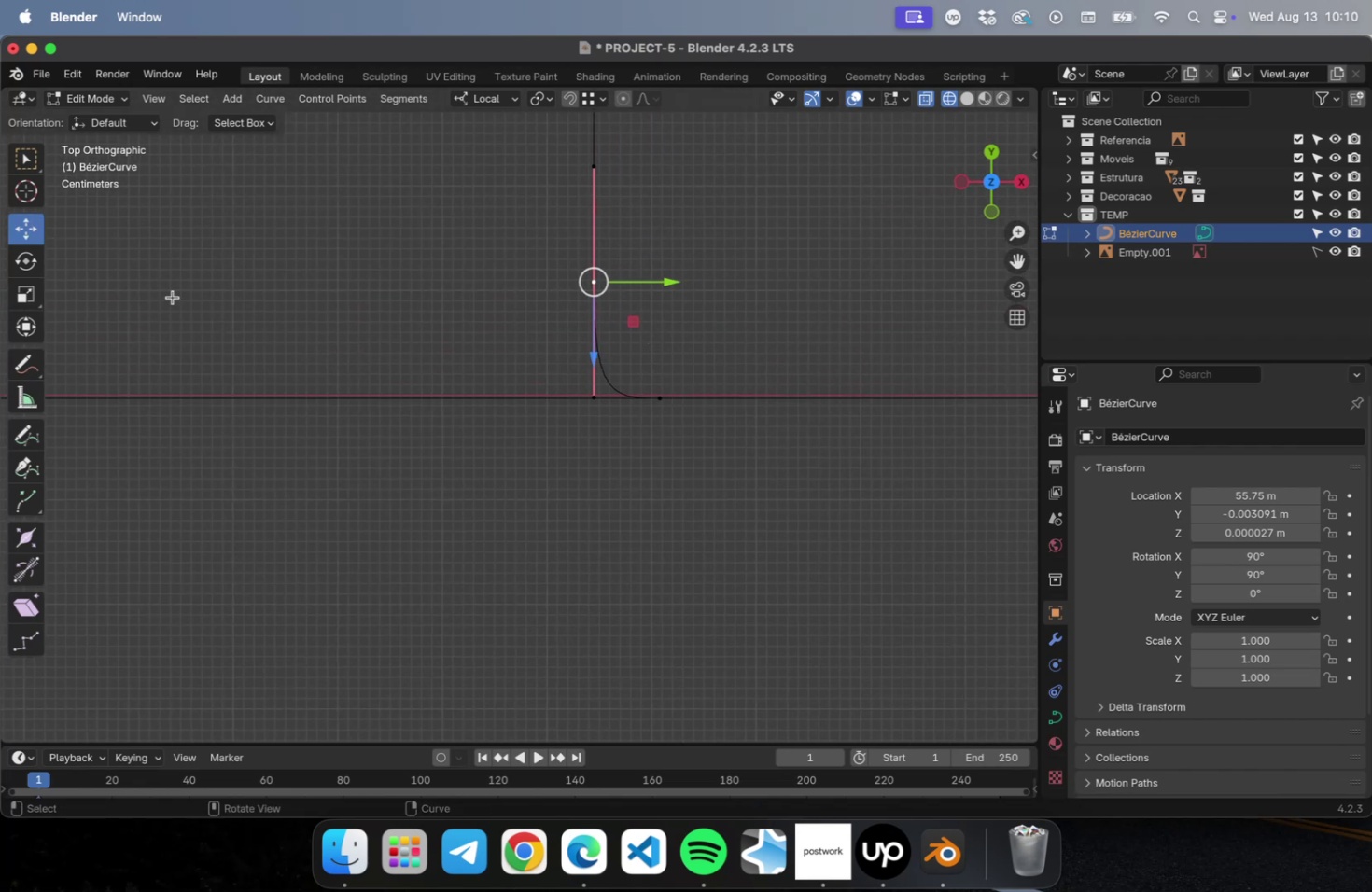 
left_click([405, 297])
 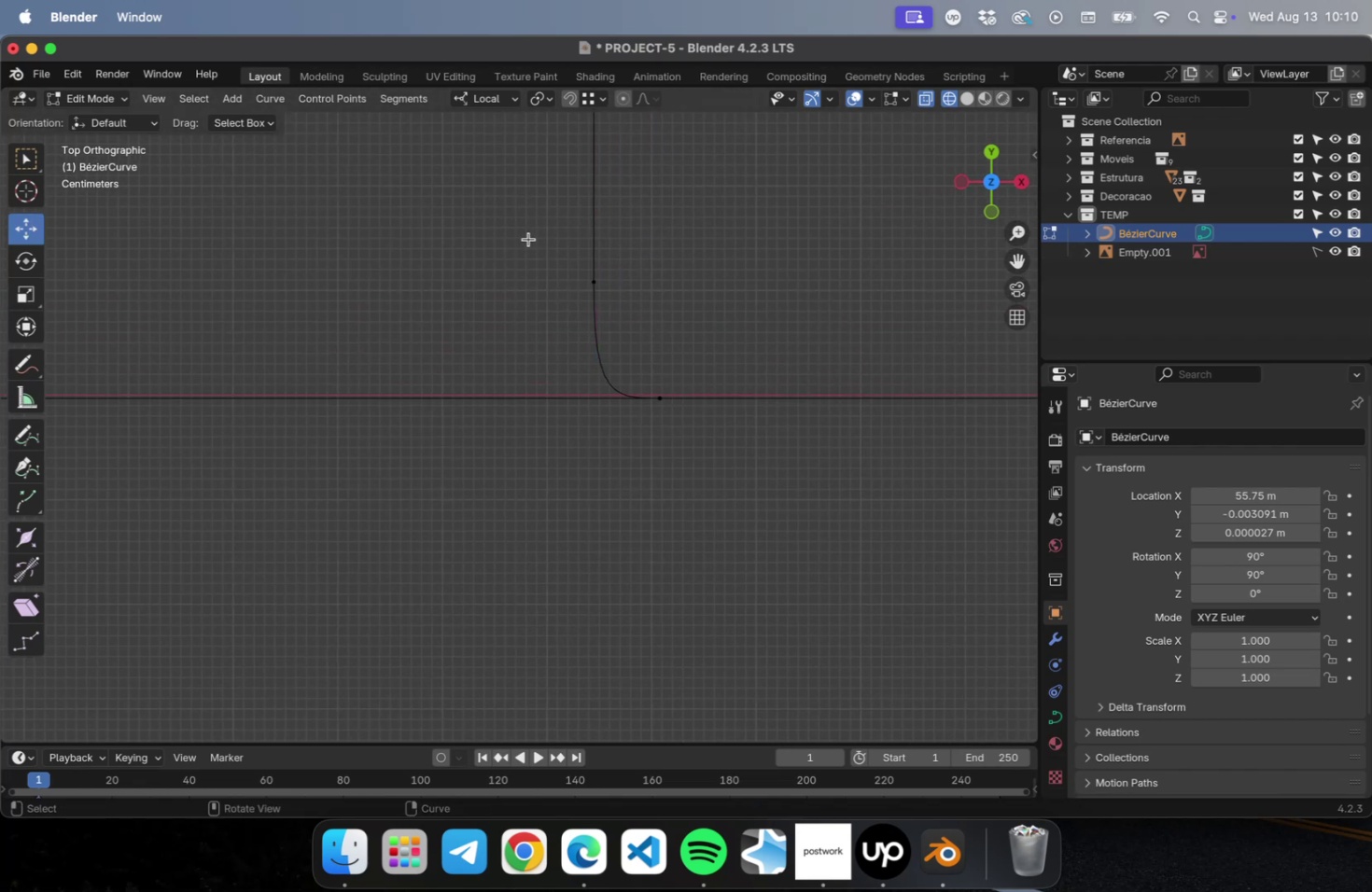 
left_click_drag(start_coordinate=[530, 237], to_coordinate=[641, 305])
 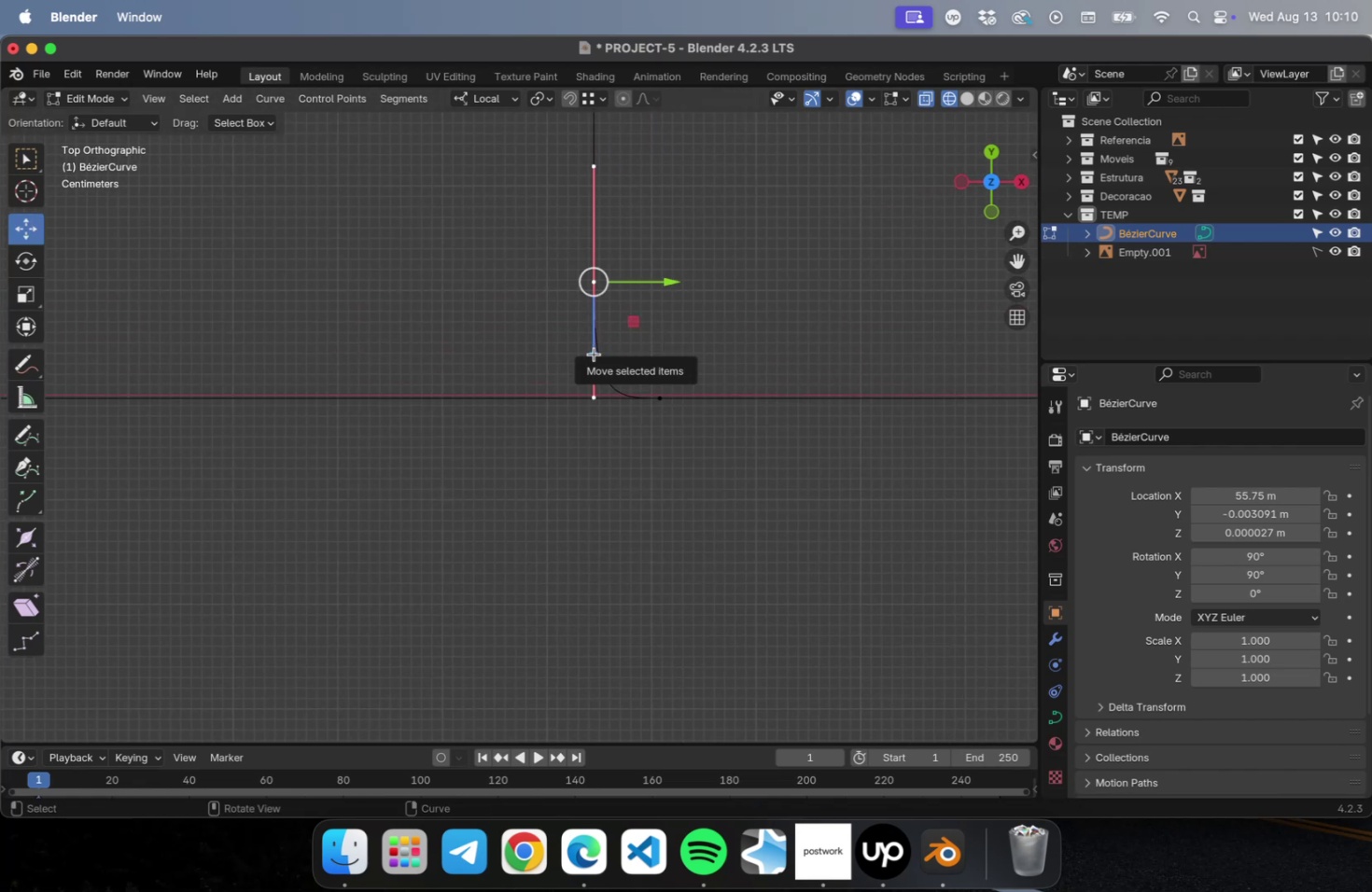 
left_click_drag(start_coordinate=[592, 355], to_coordinate=[590, 373])
 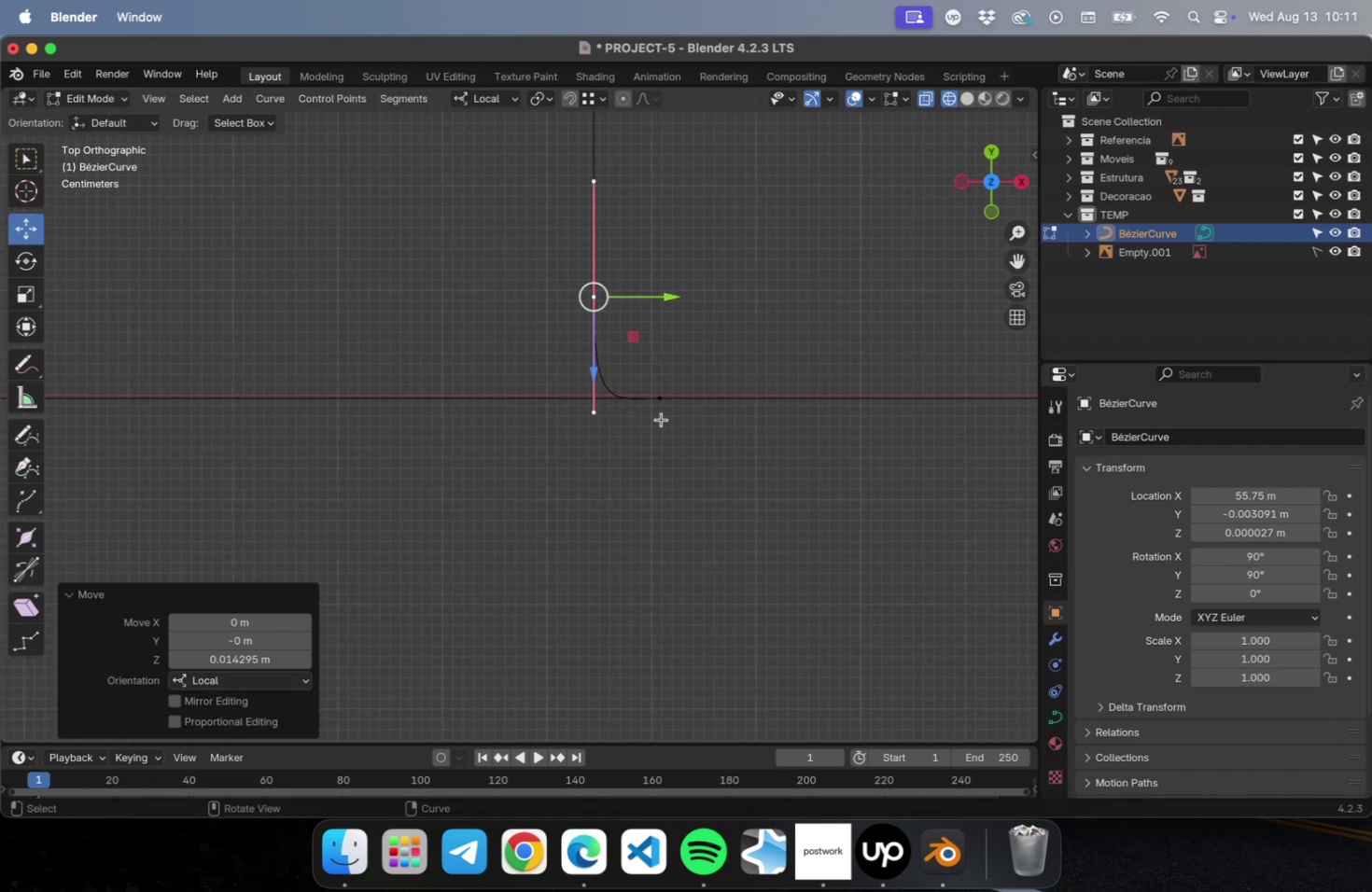 
scroll: coordinate [659, 418], scroll_direction: up, amount: 10.0
 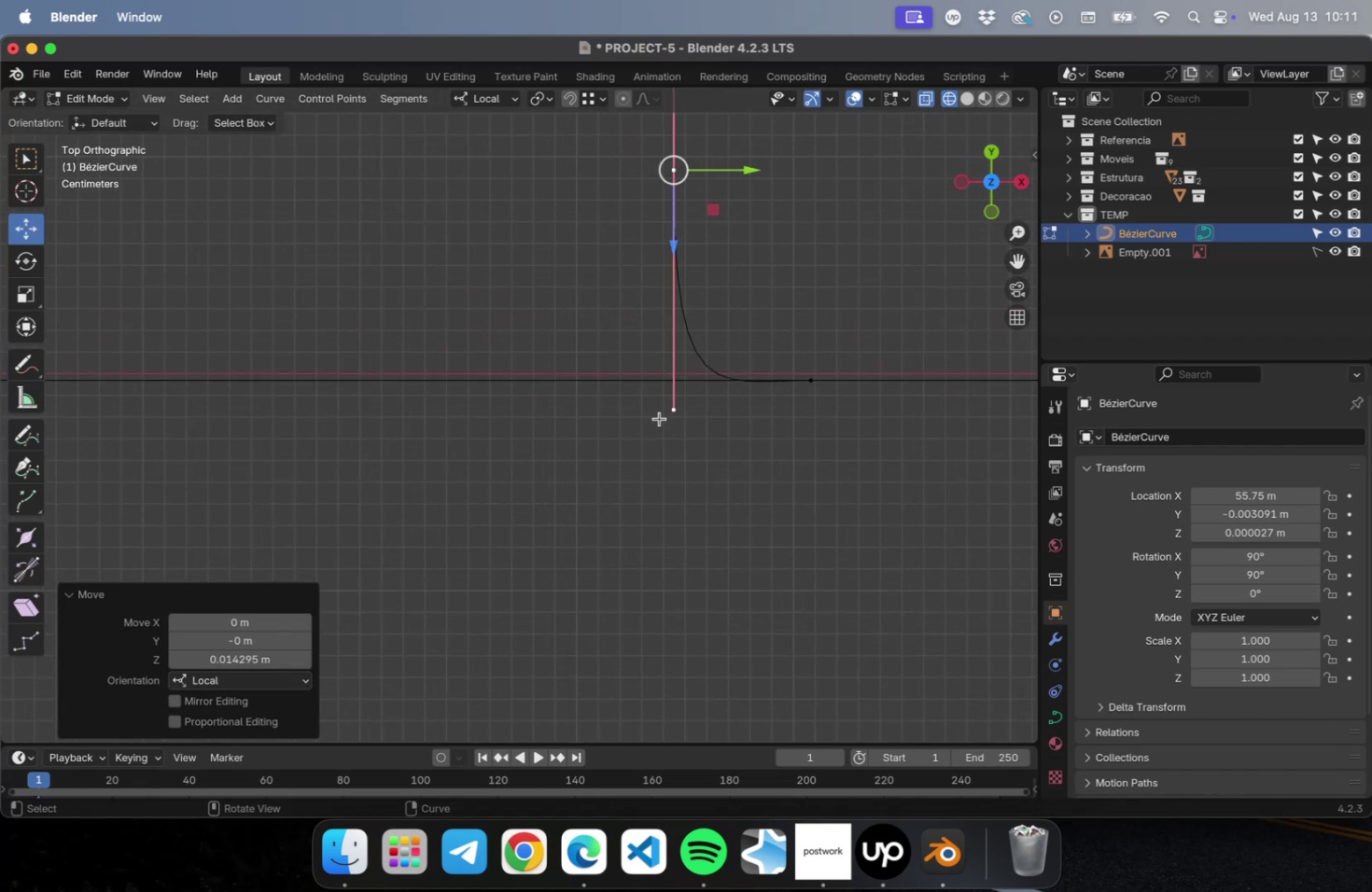 
scroll: coordinate [657, 417], scroll_direction: down, amount: 29.0
 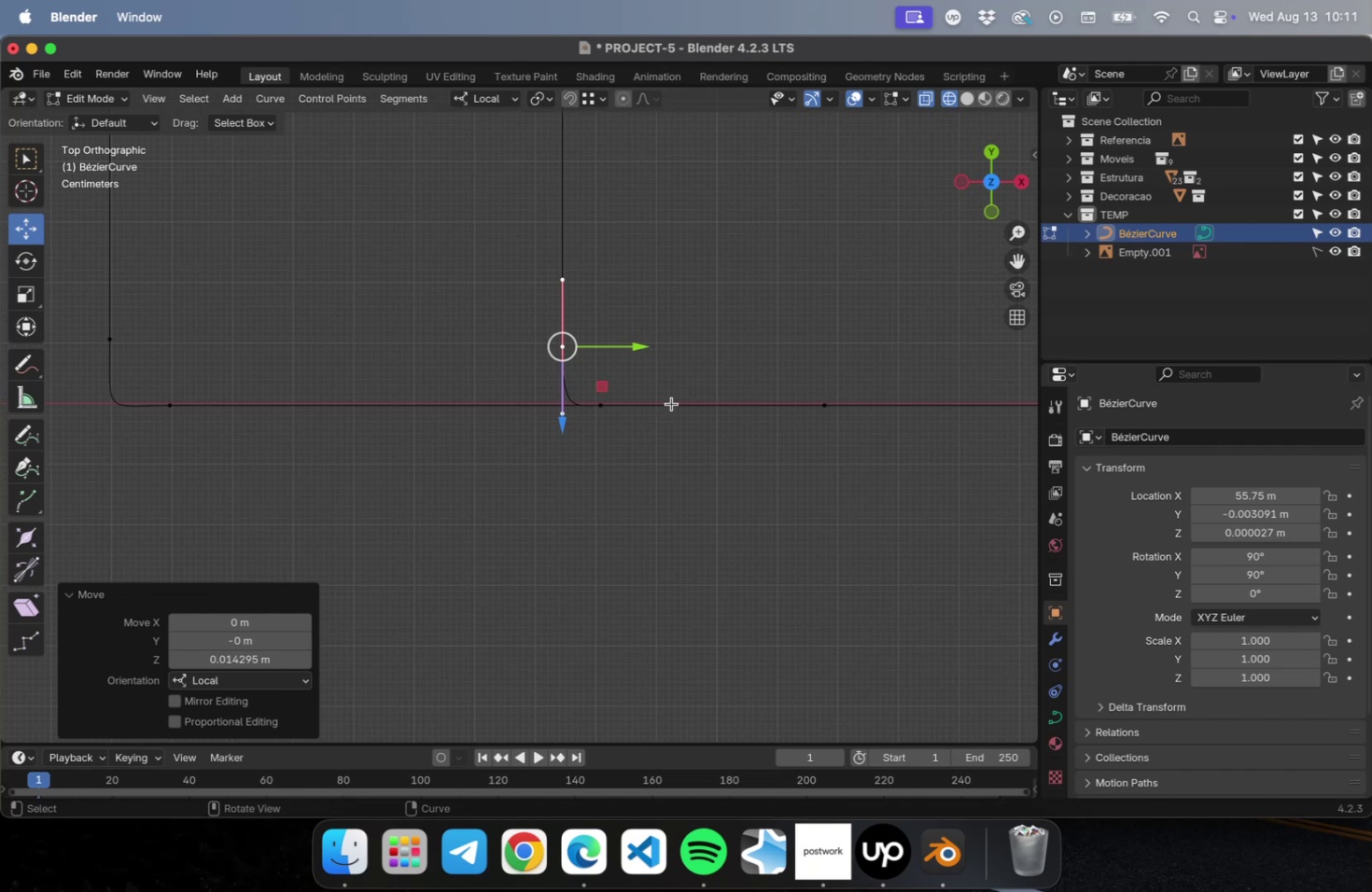 
hold_key(key=ShiftLeft, duration=0.65)
 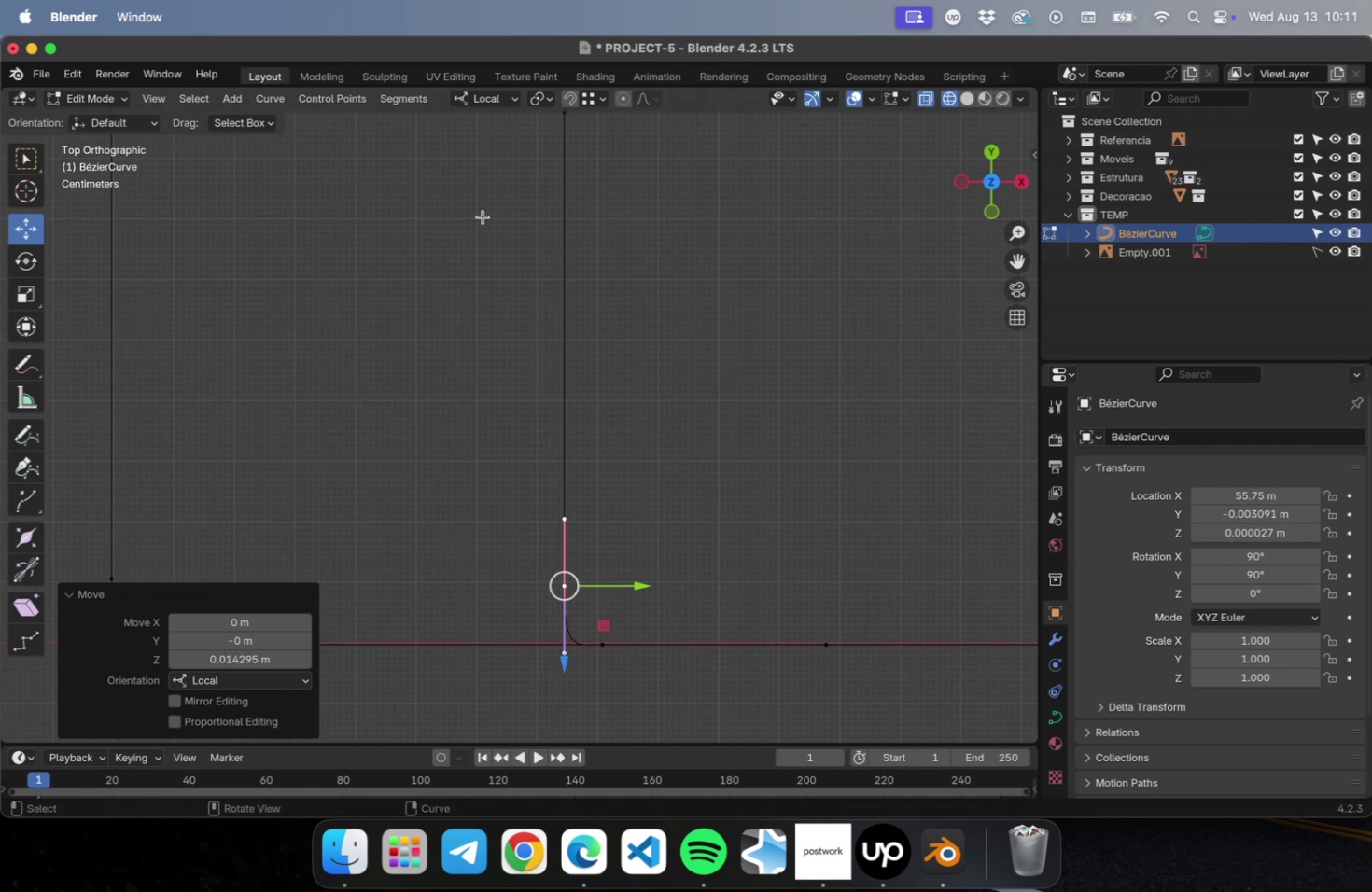 
key(Shift+ShiftLeft)
 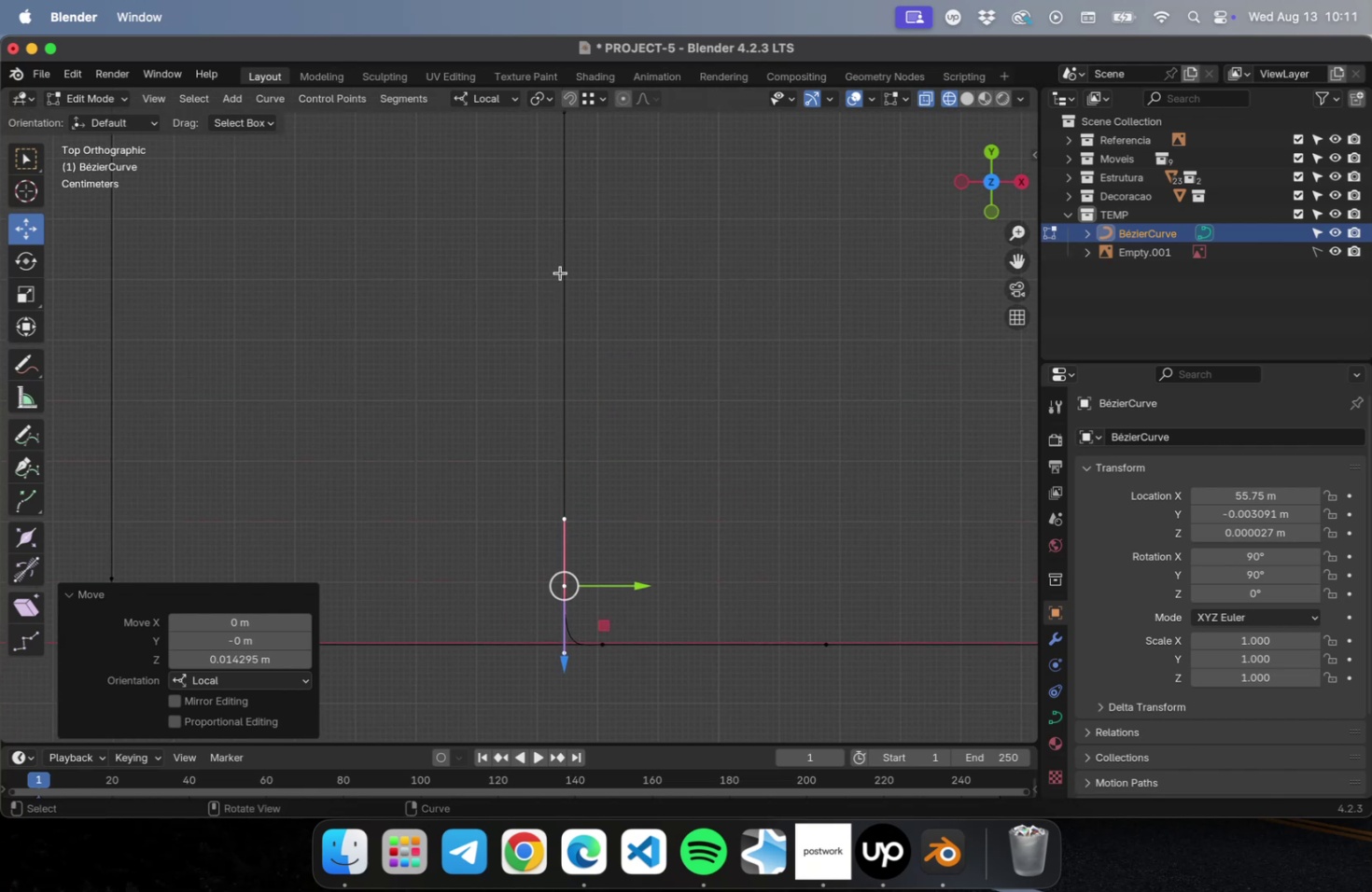 
hold_key(key=ShiftLeft, duration=1.07)
left_click_drag(start_coordinate=[476, 183], to_coordinate=[619, 220])
 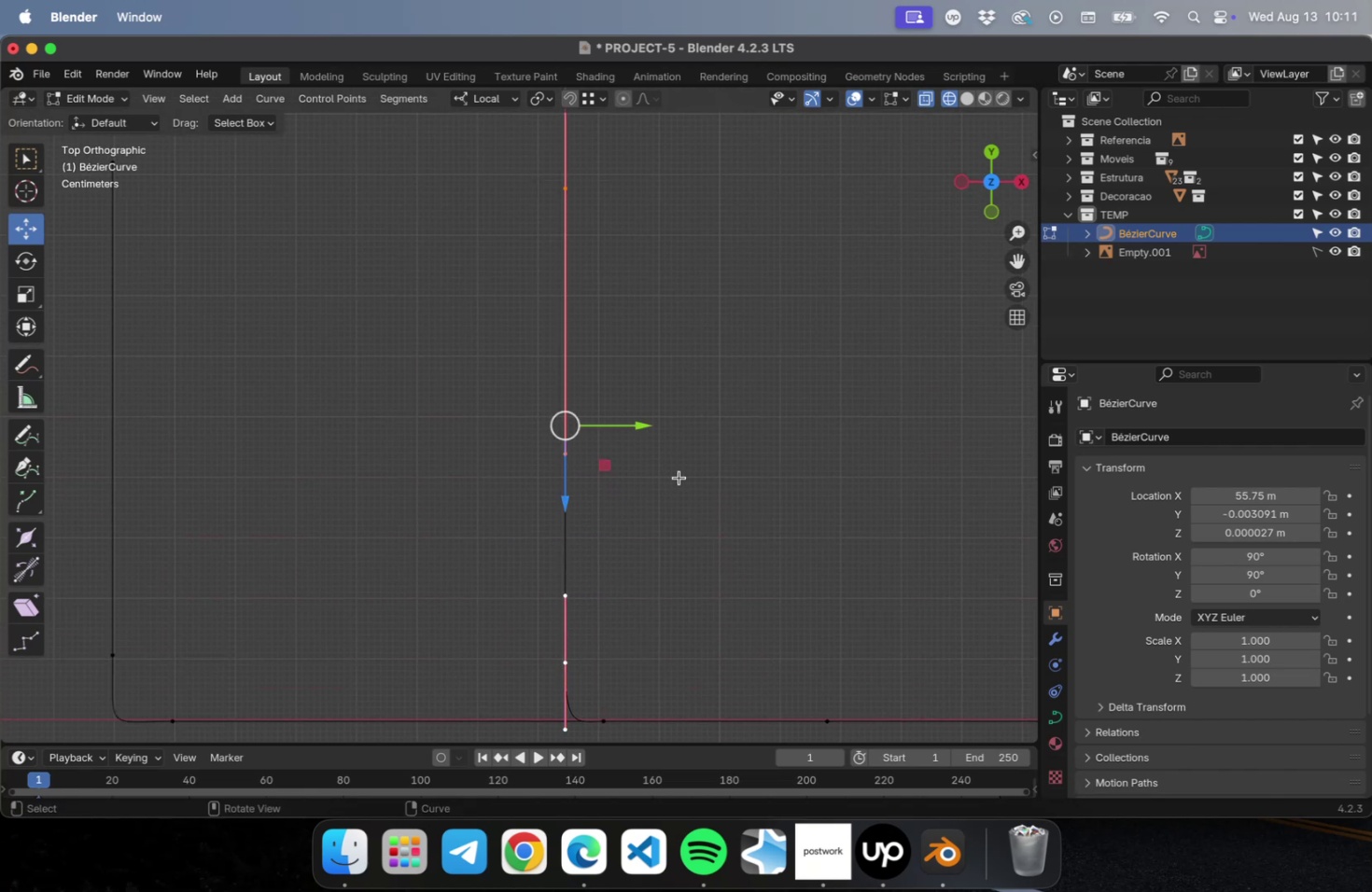 
hold_key(key=ShiftLeft, duration=0.54)
 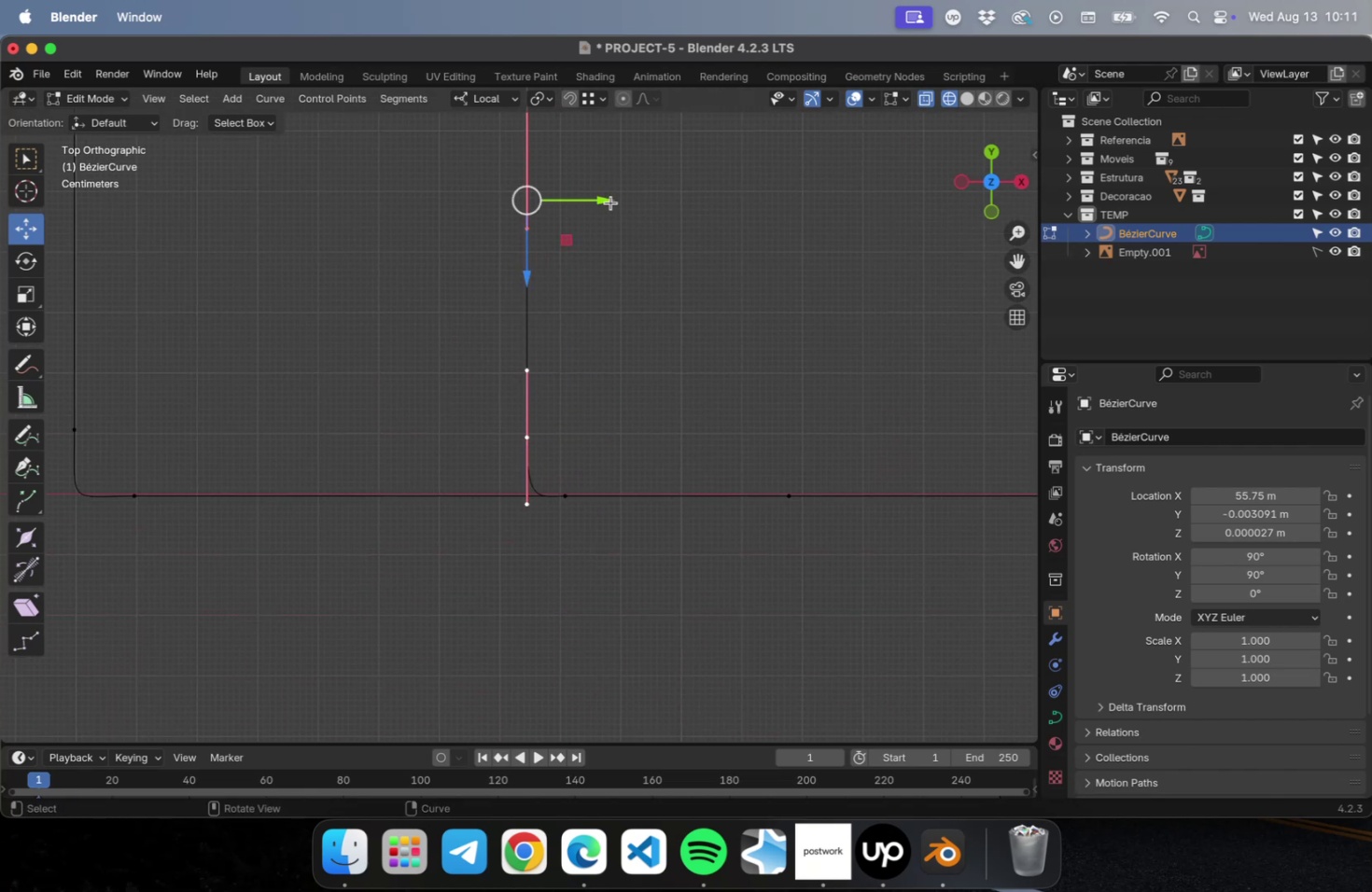 
left_click_drag(start_coordinate=[608, 201], to_coordinate=[622, 197])
 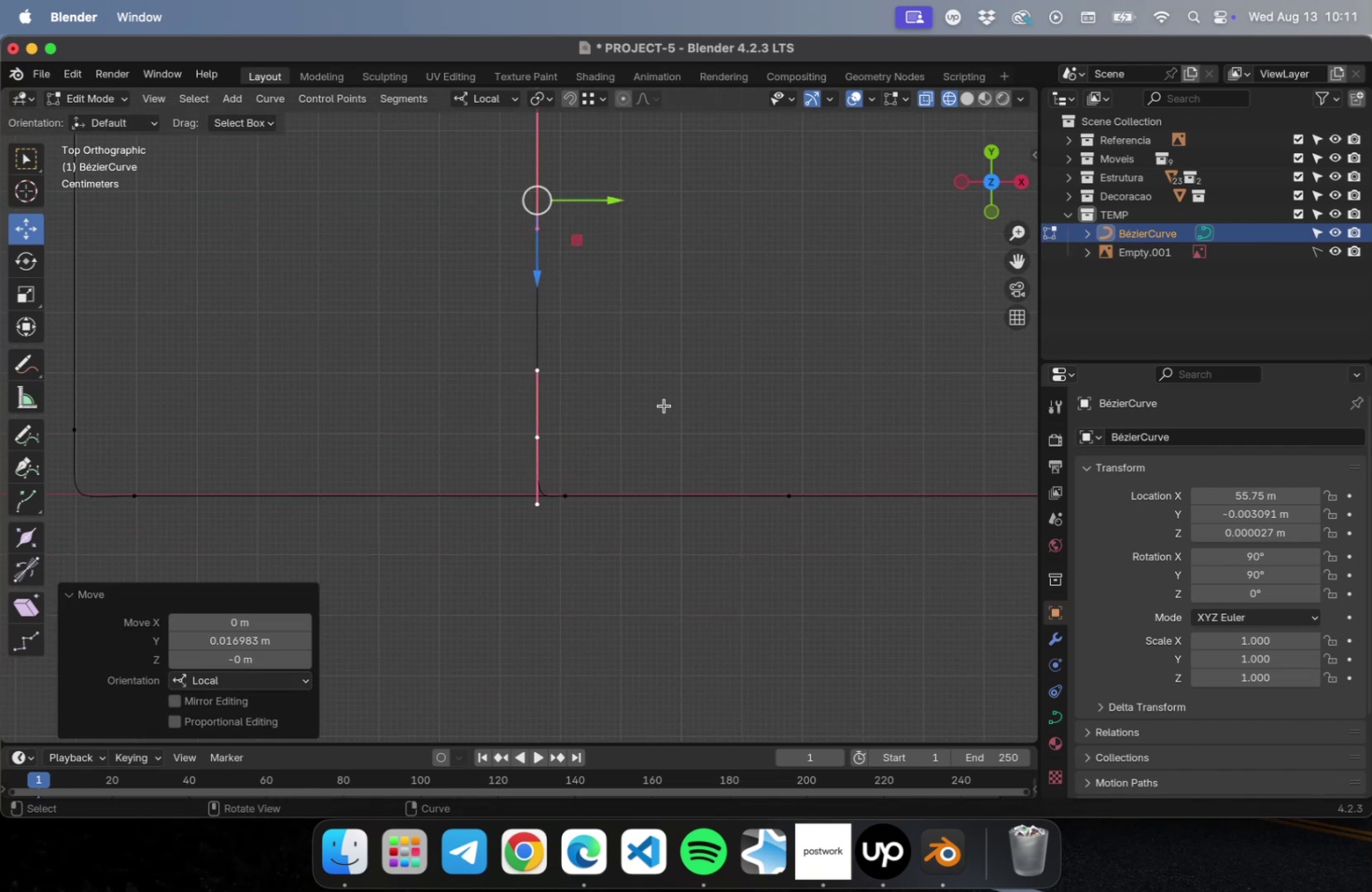 
key(Tab)
 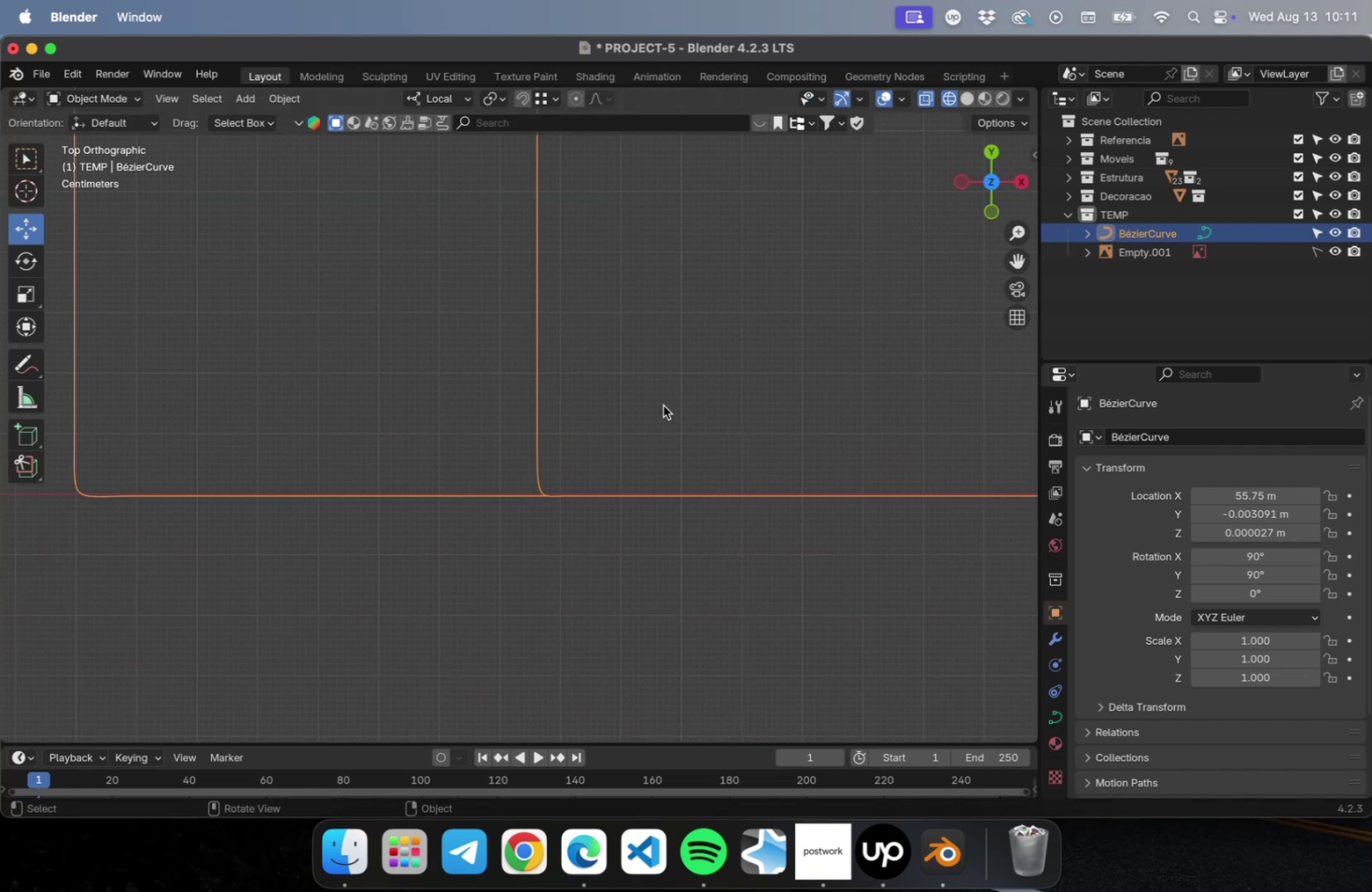 
left_click([663, 405])
 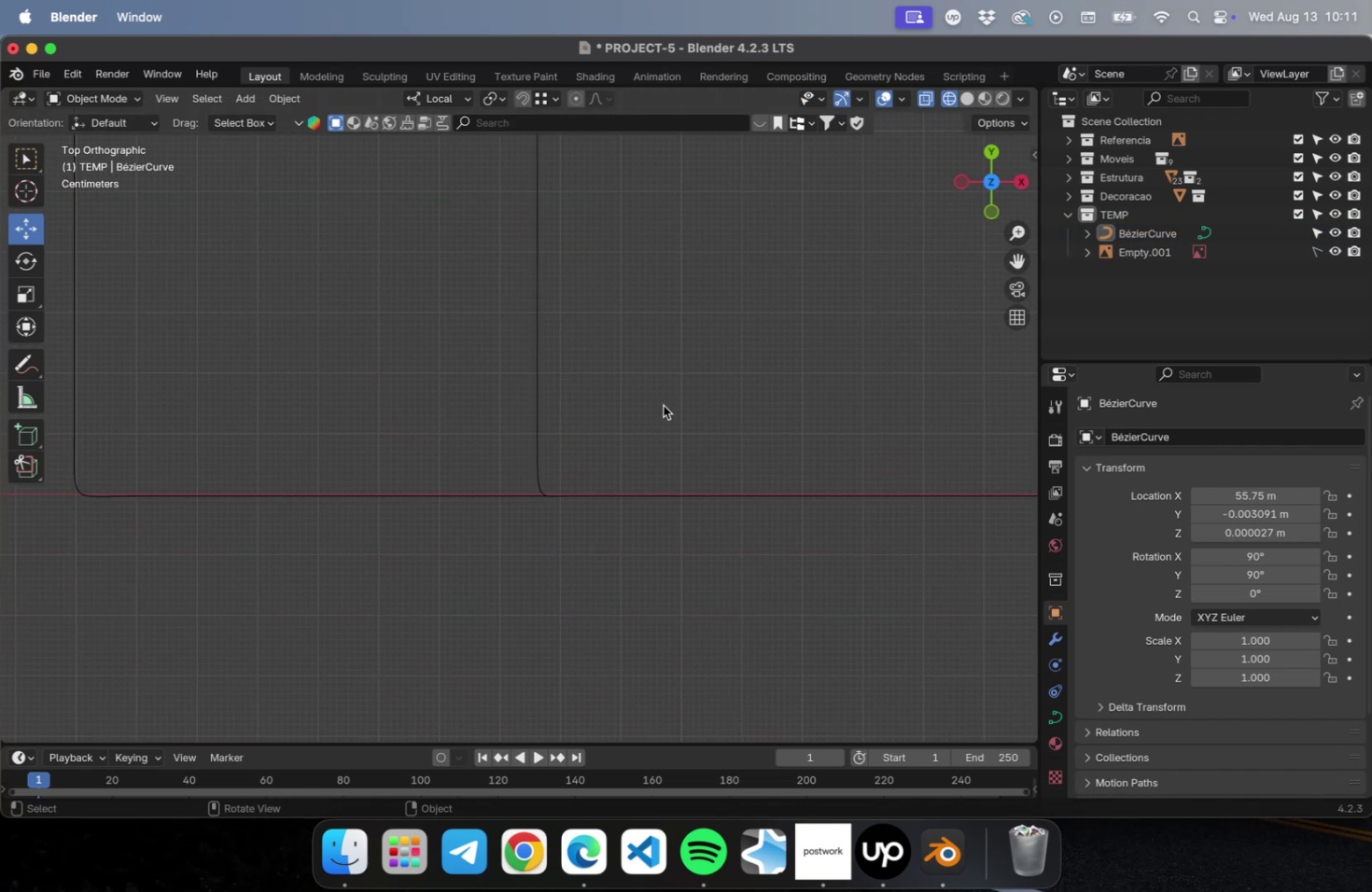 
scroll: coordinate [664, 406], scroll_direction: down, amount: 22.0
 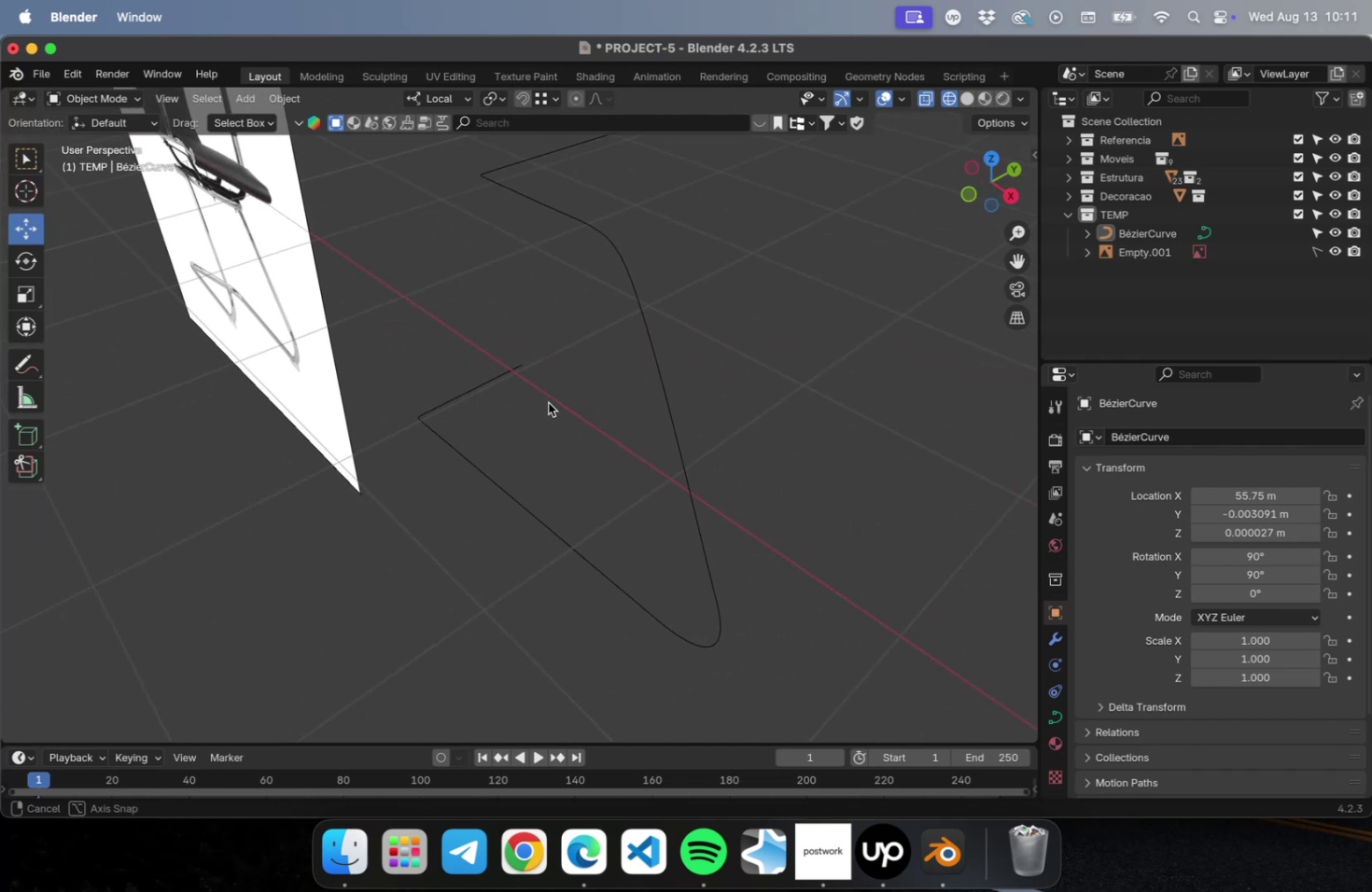 
wait(7.8)
 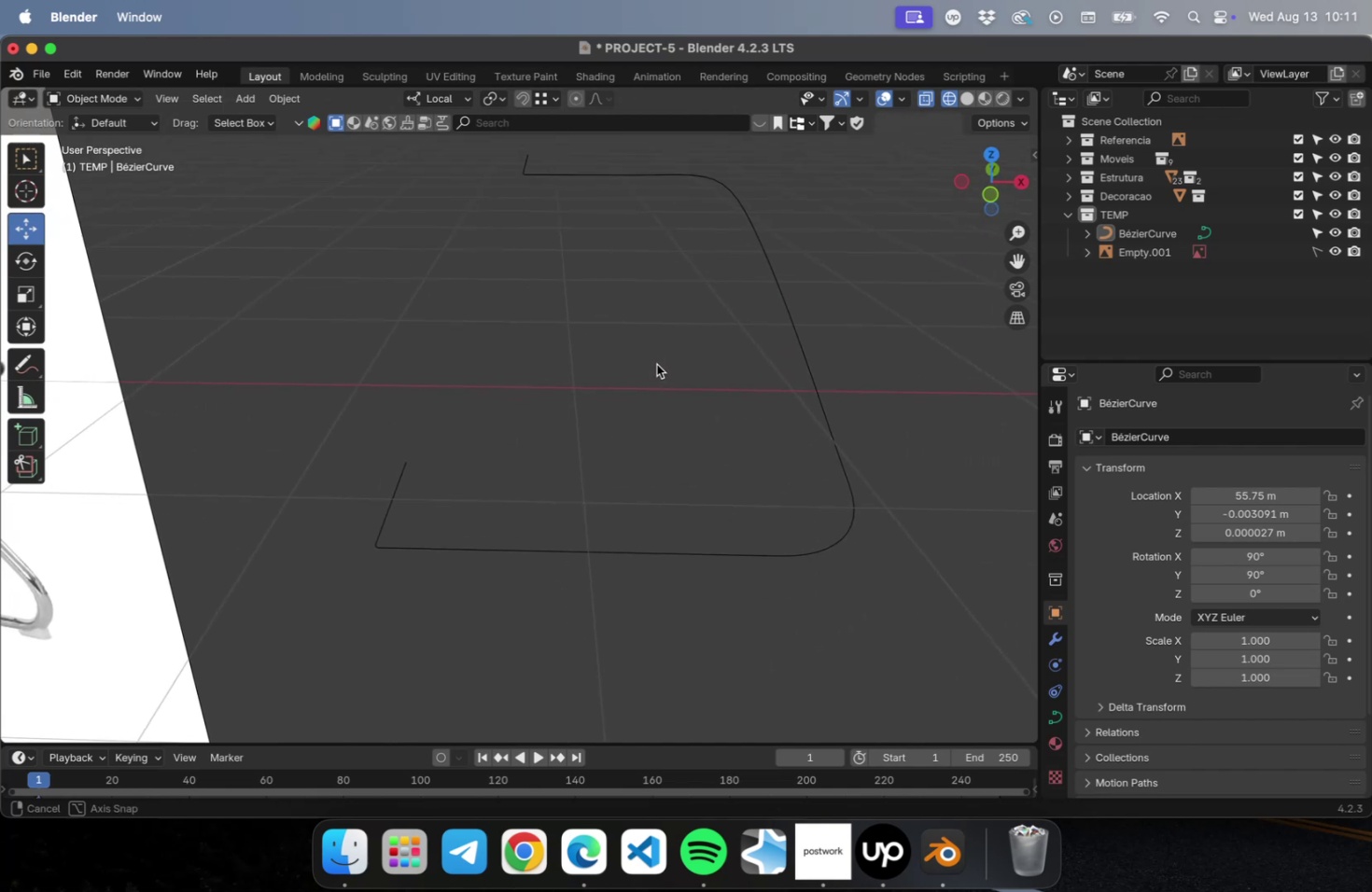 
key(Meta+S)
 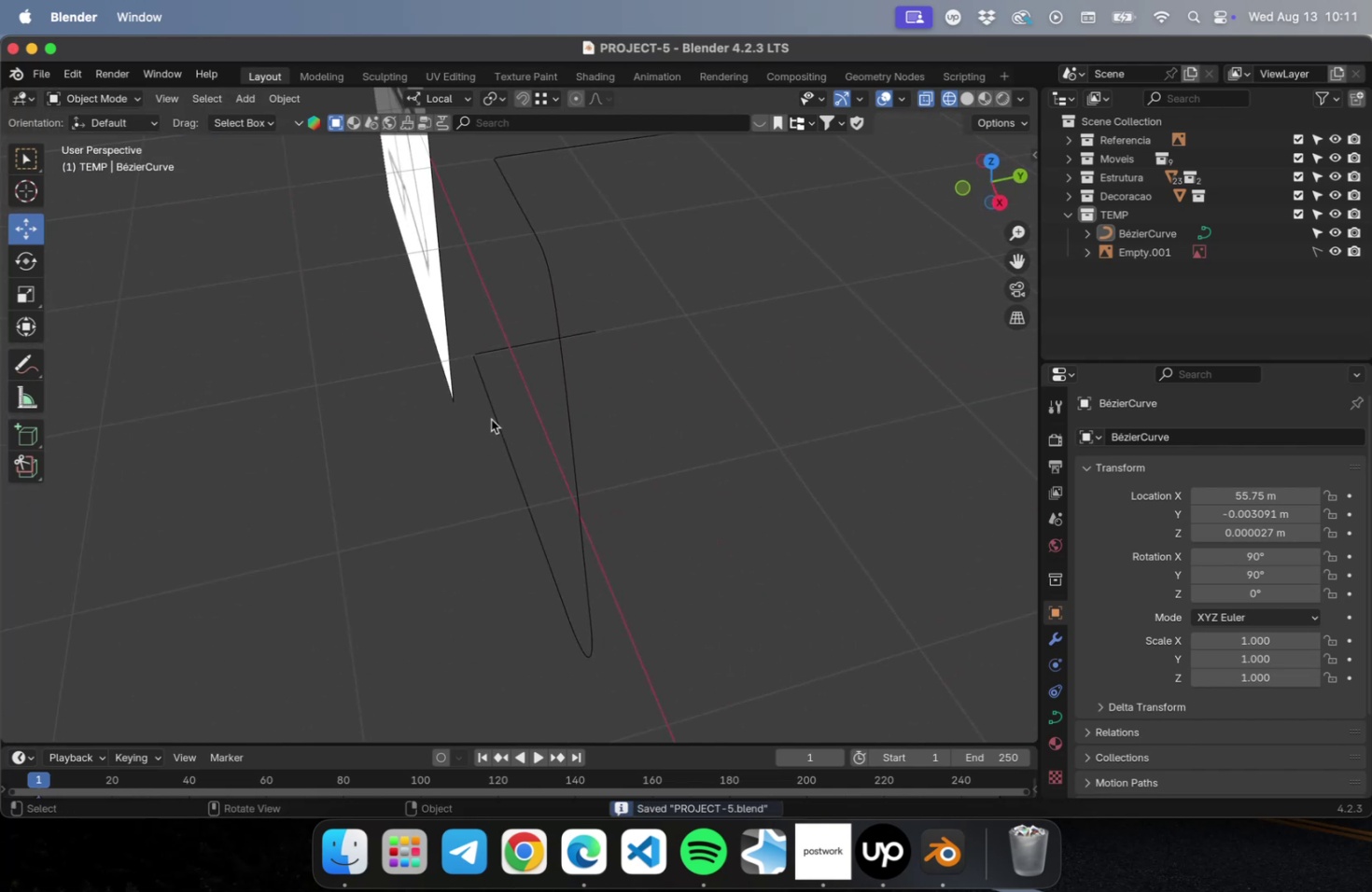 
scroll: coordinate [575, 417], scroll_direction: down, amount: 9.0
 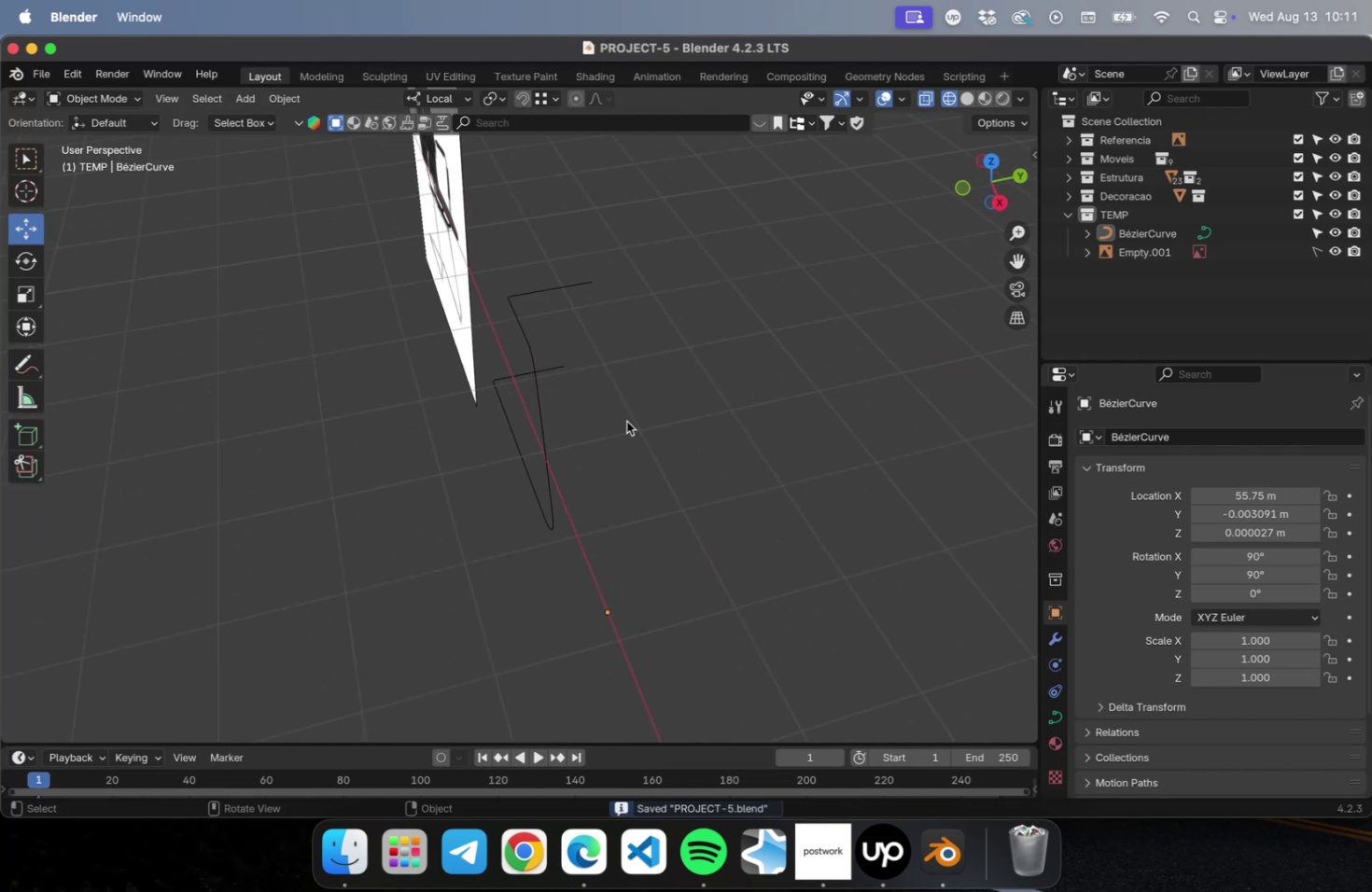 
left_click_drag(start_coordinate=[625, 415], to_coordinate=[485, 447])
 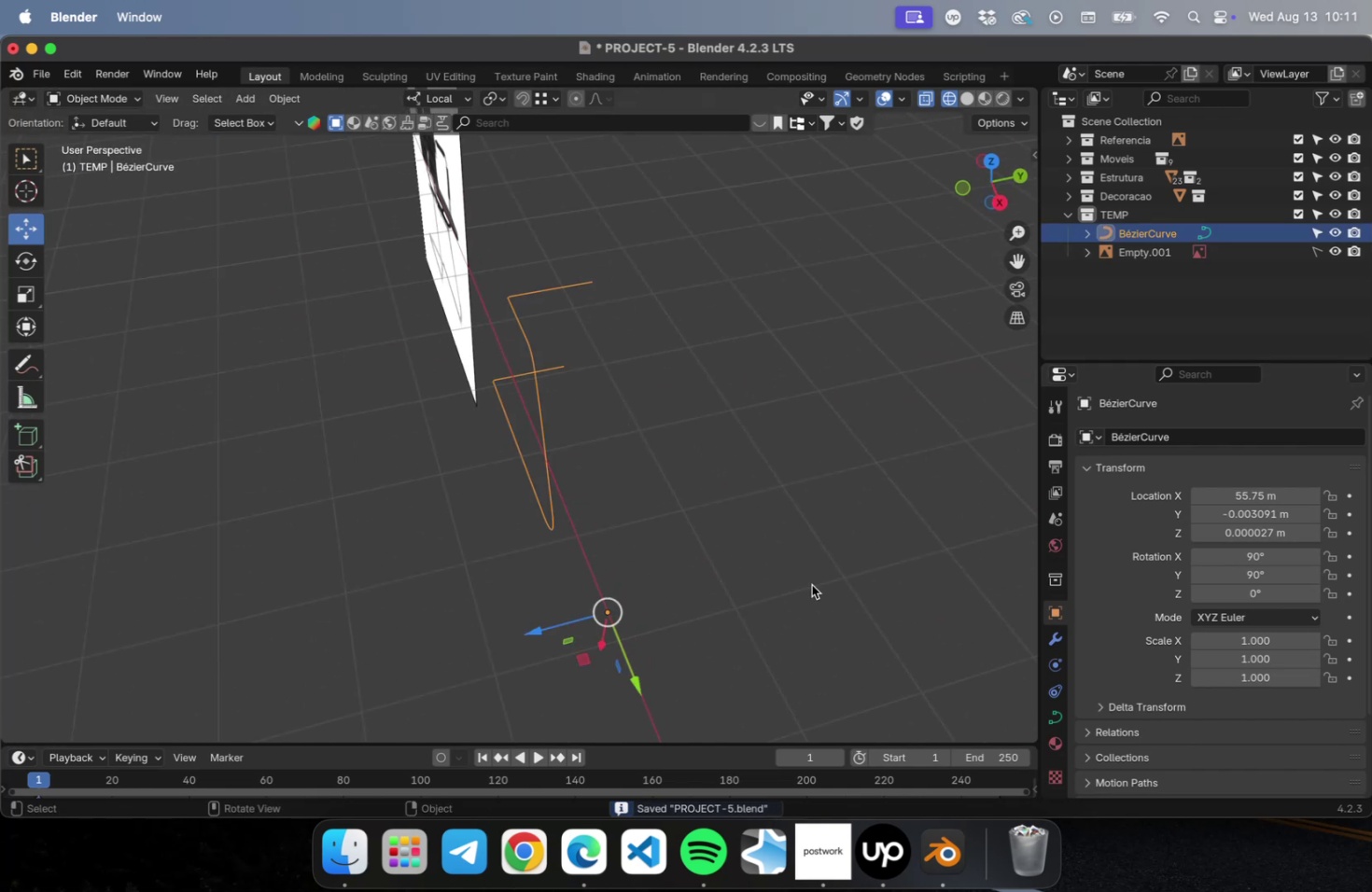 
right_click([577, 451])
 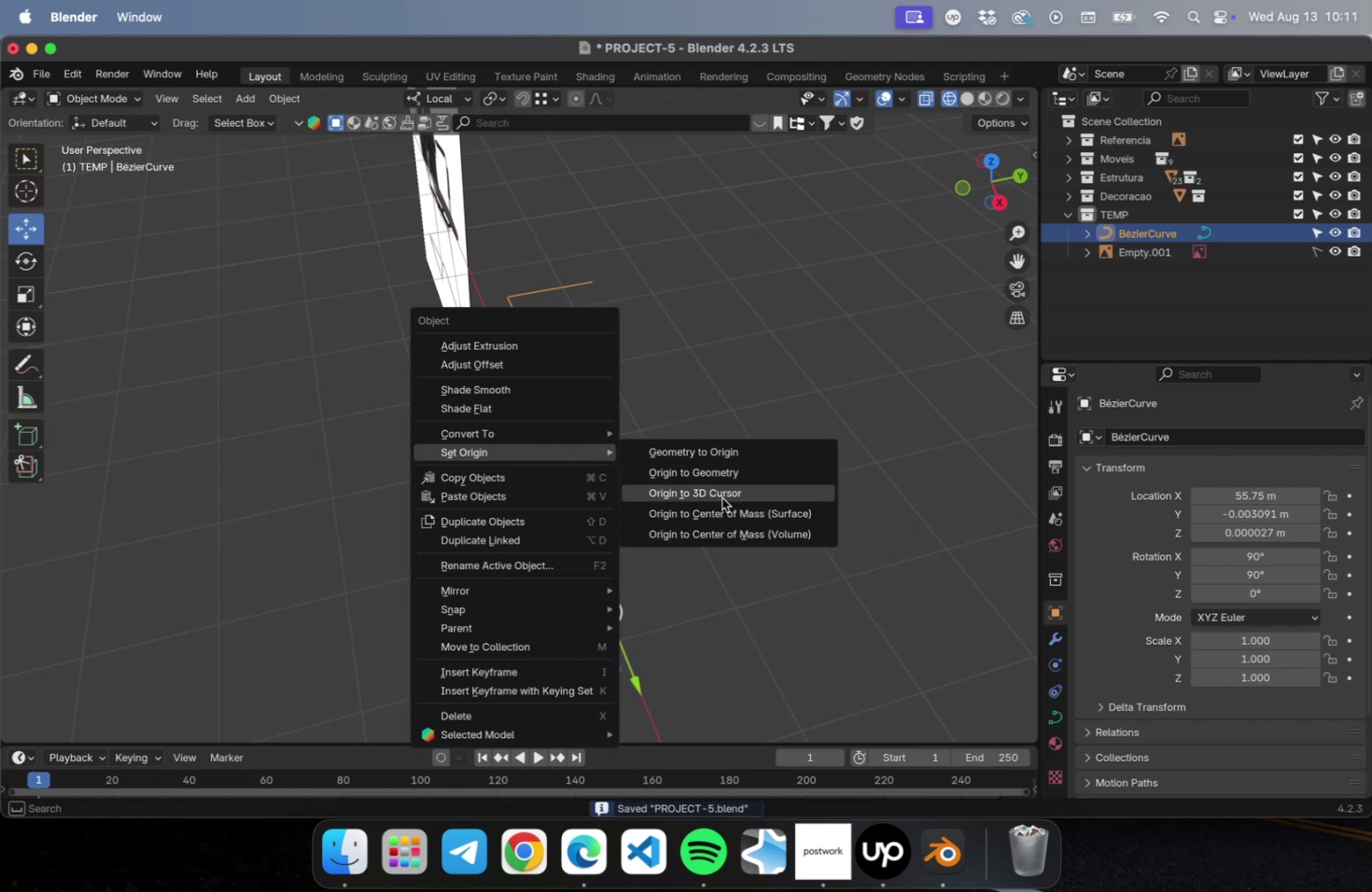 
left_click([718, 477])
 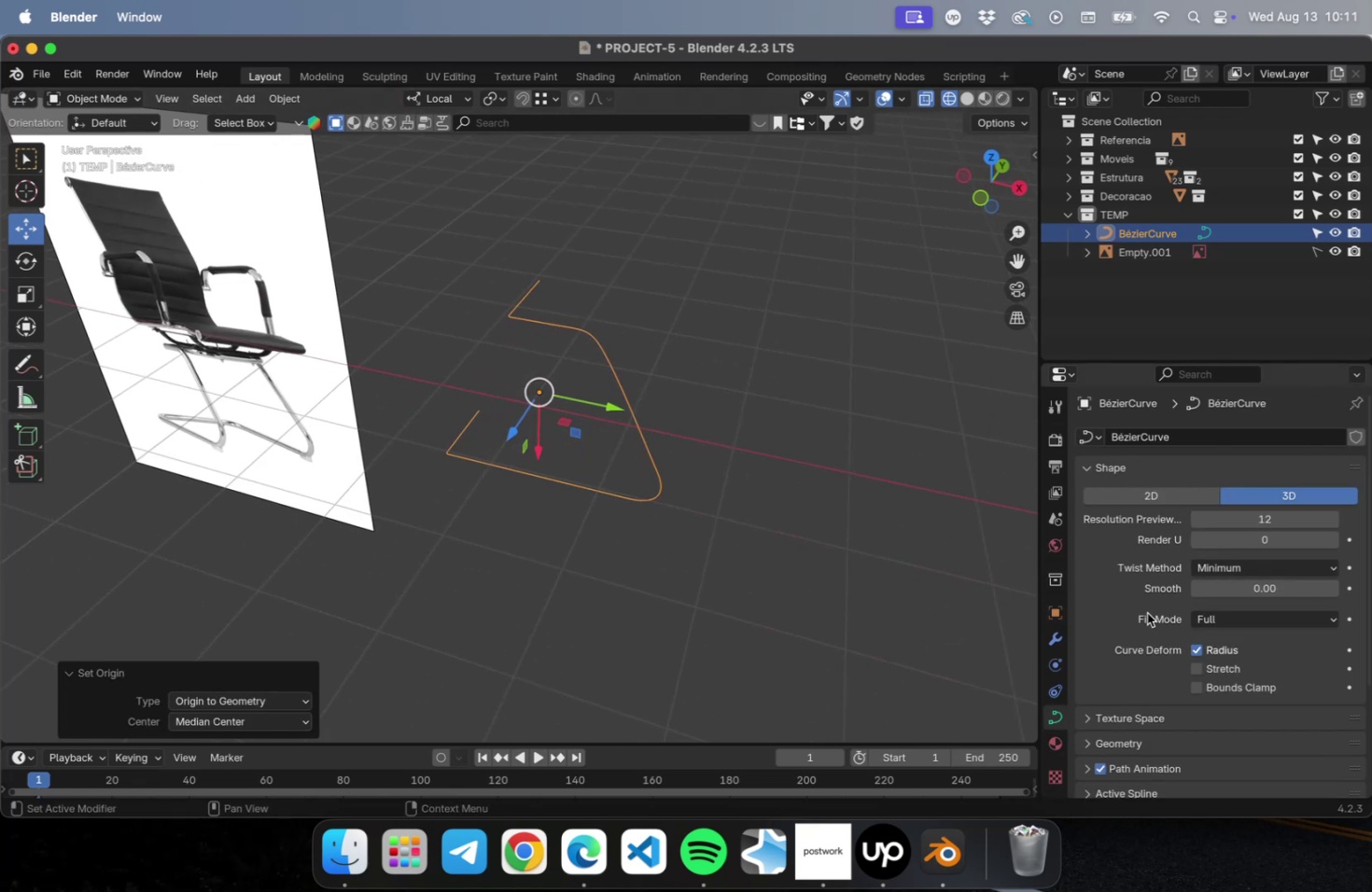 
left_click([1078, 456])
 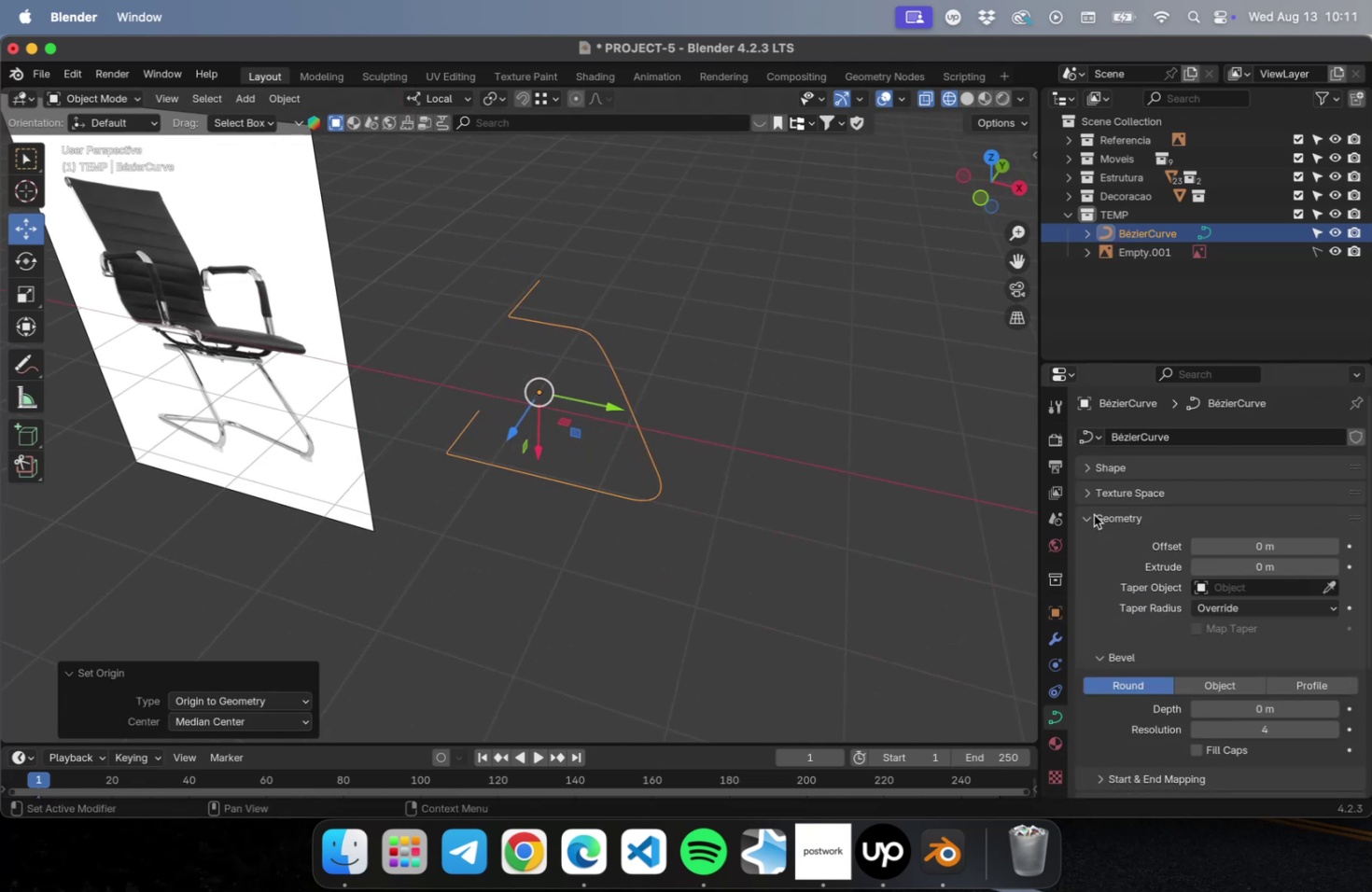 
scroll: coordinate [1136, 620], scroll_direction: down, amount: 5.0
 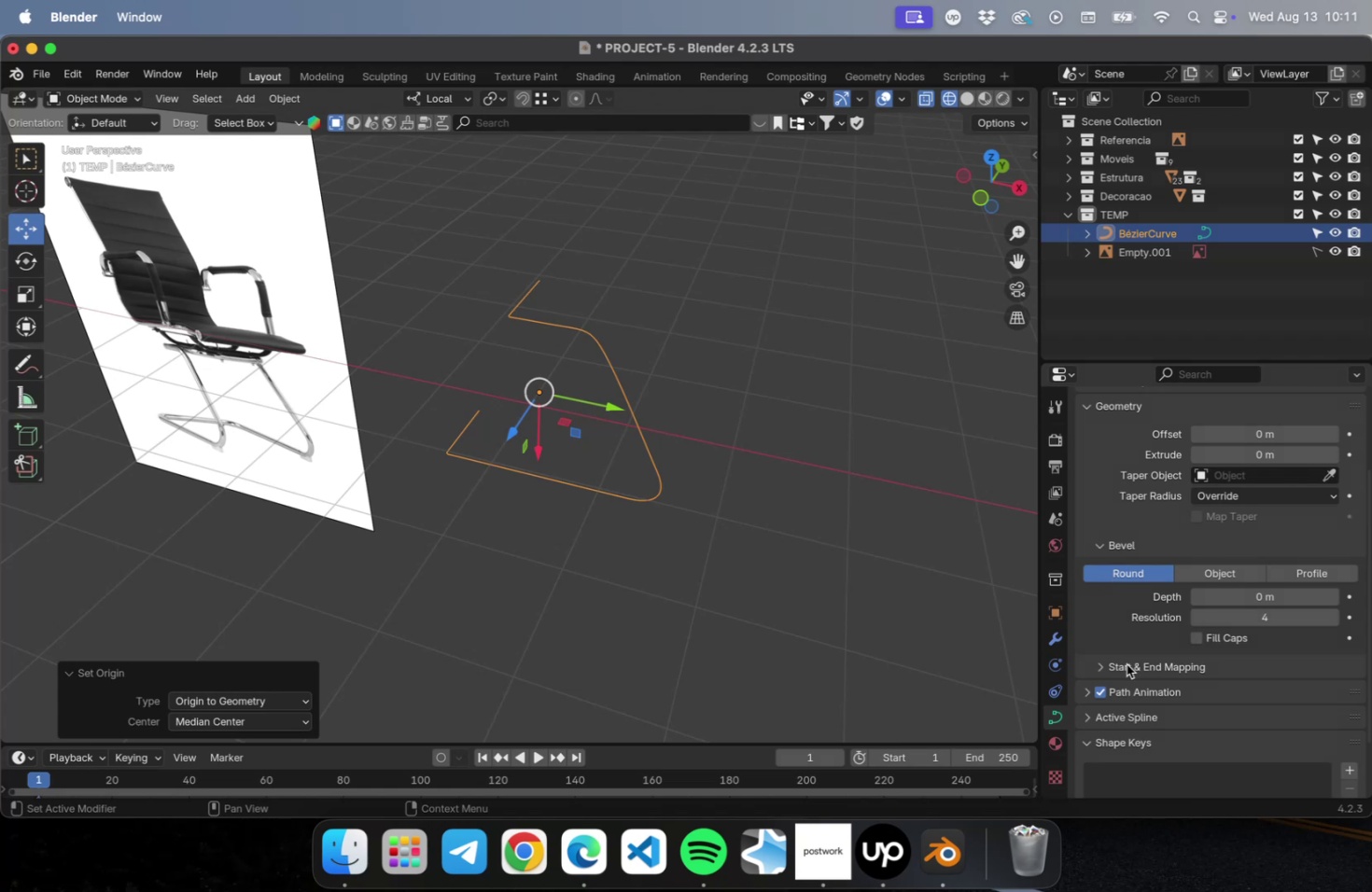 
wait(9.86)
 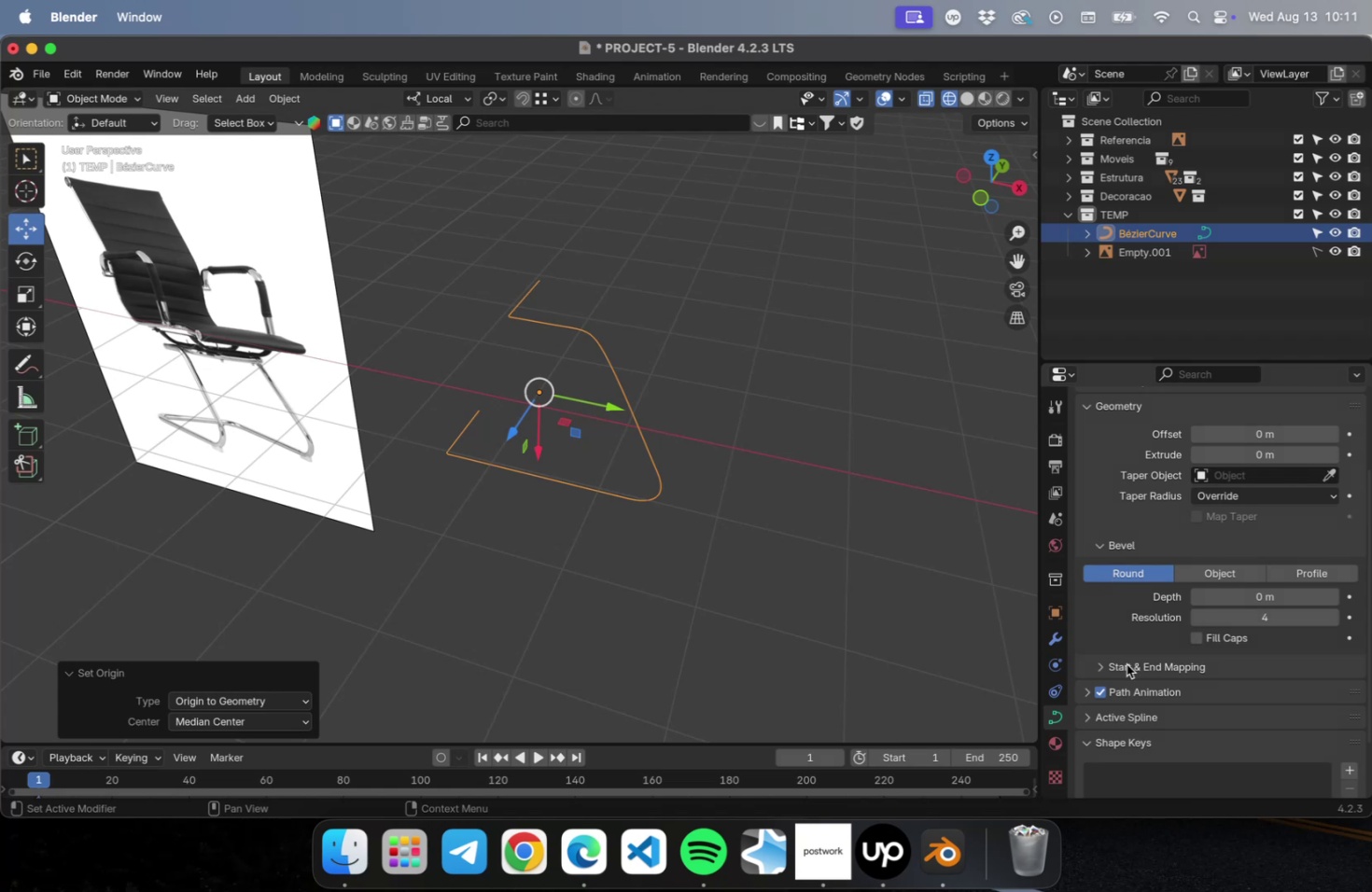 
scroll: coordinate [711, 402], scroll_direction: up, amount: 31.0
 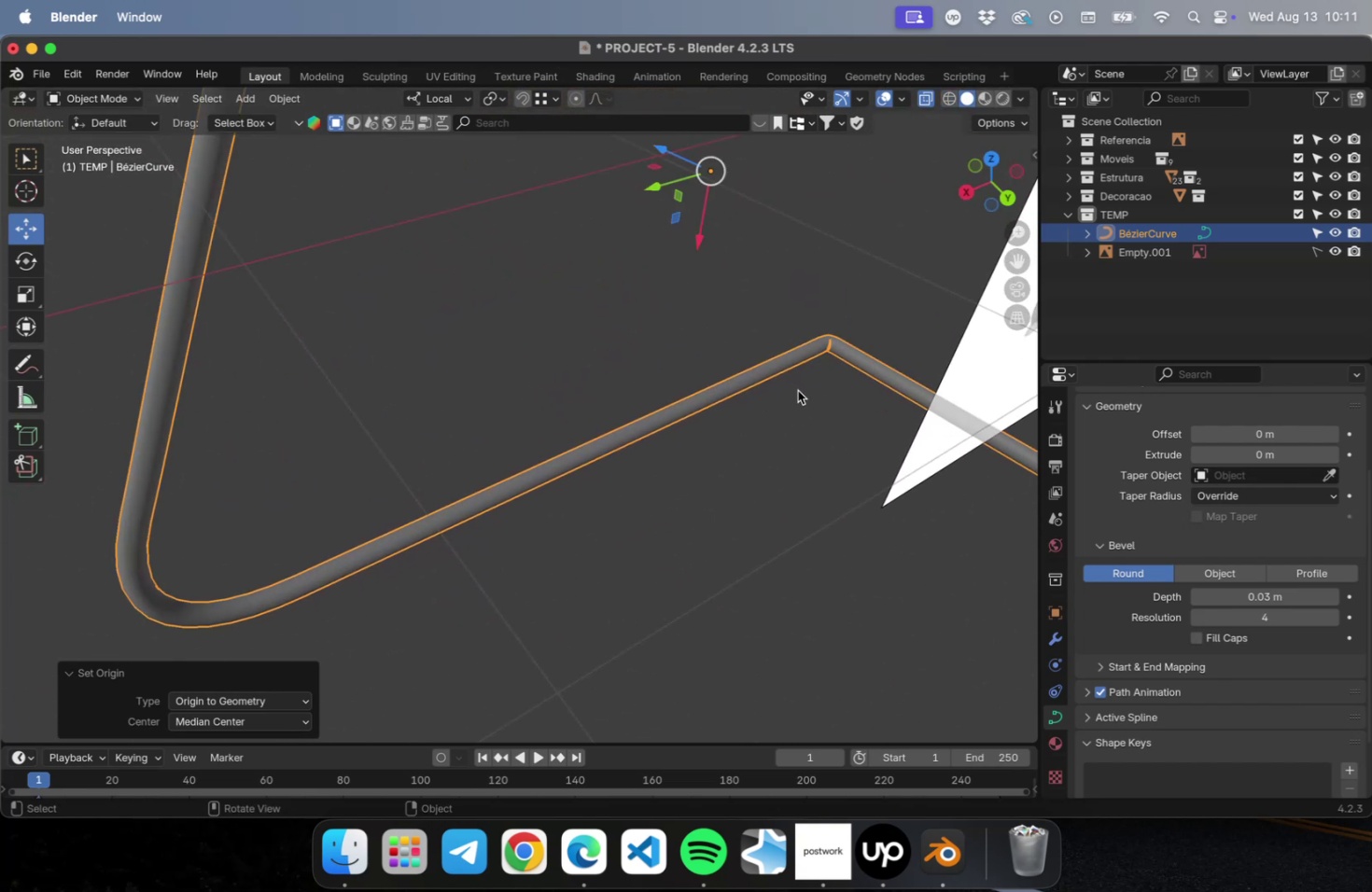 
hold_key(key=ShiftLeft, duration=0.92)
 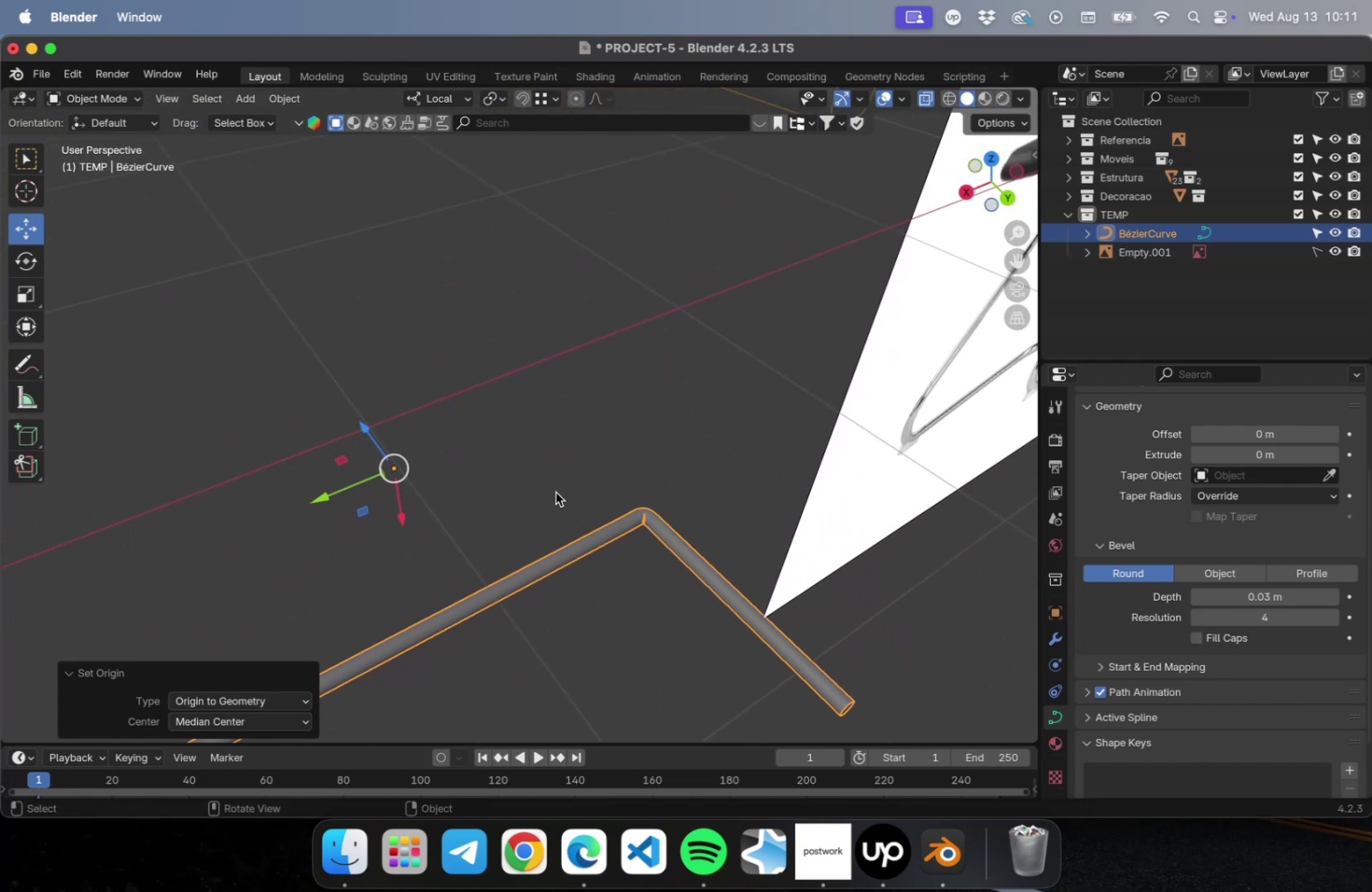 
scroll: coordinate [610, 490], scroll_direction: down, amount: 5.0
 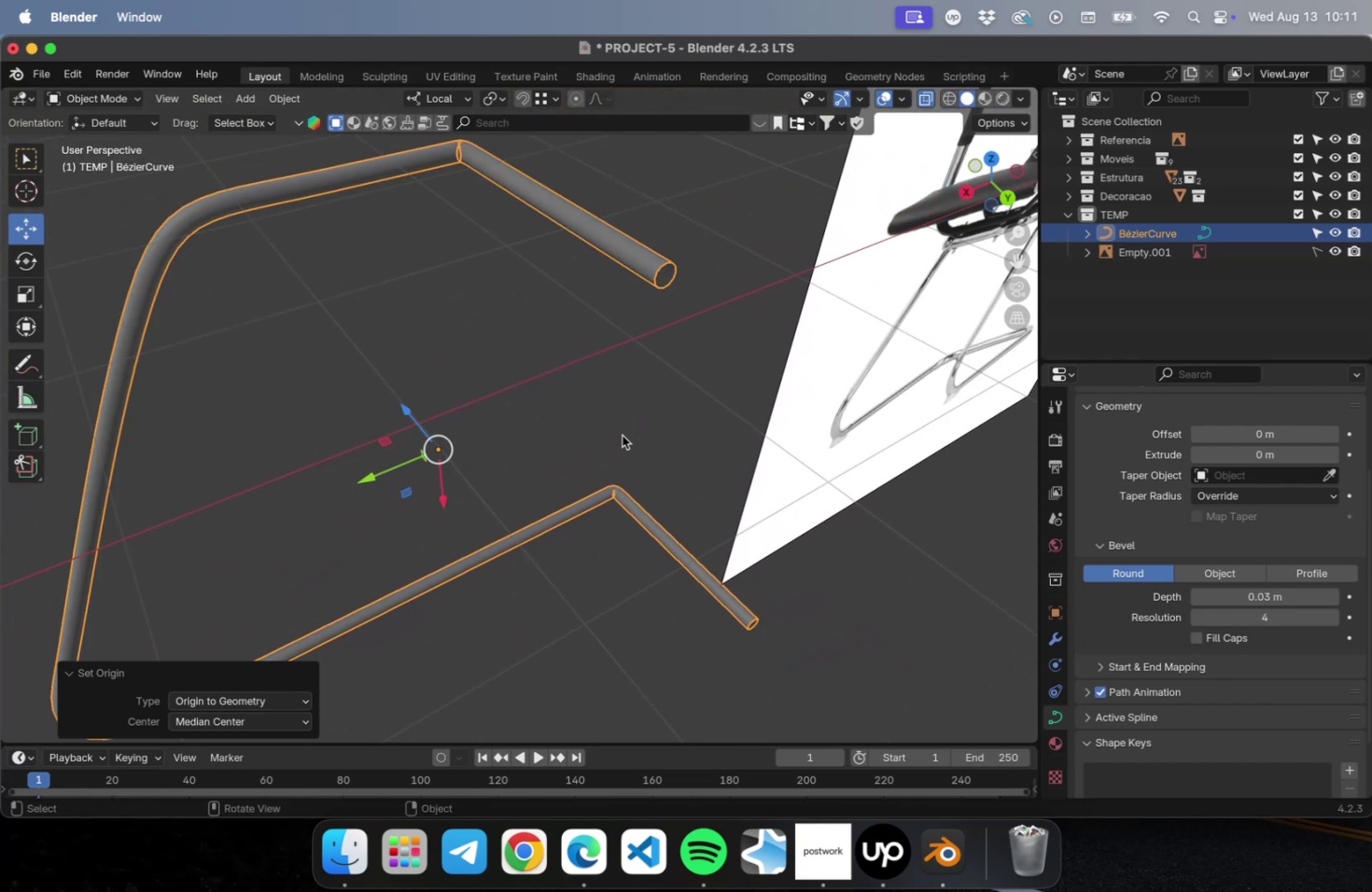 
hold_key(key=ShiftLeft, duration=0.39)
 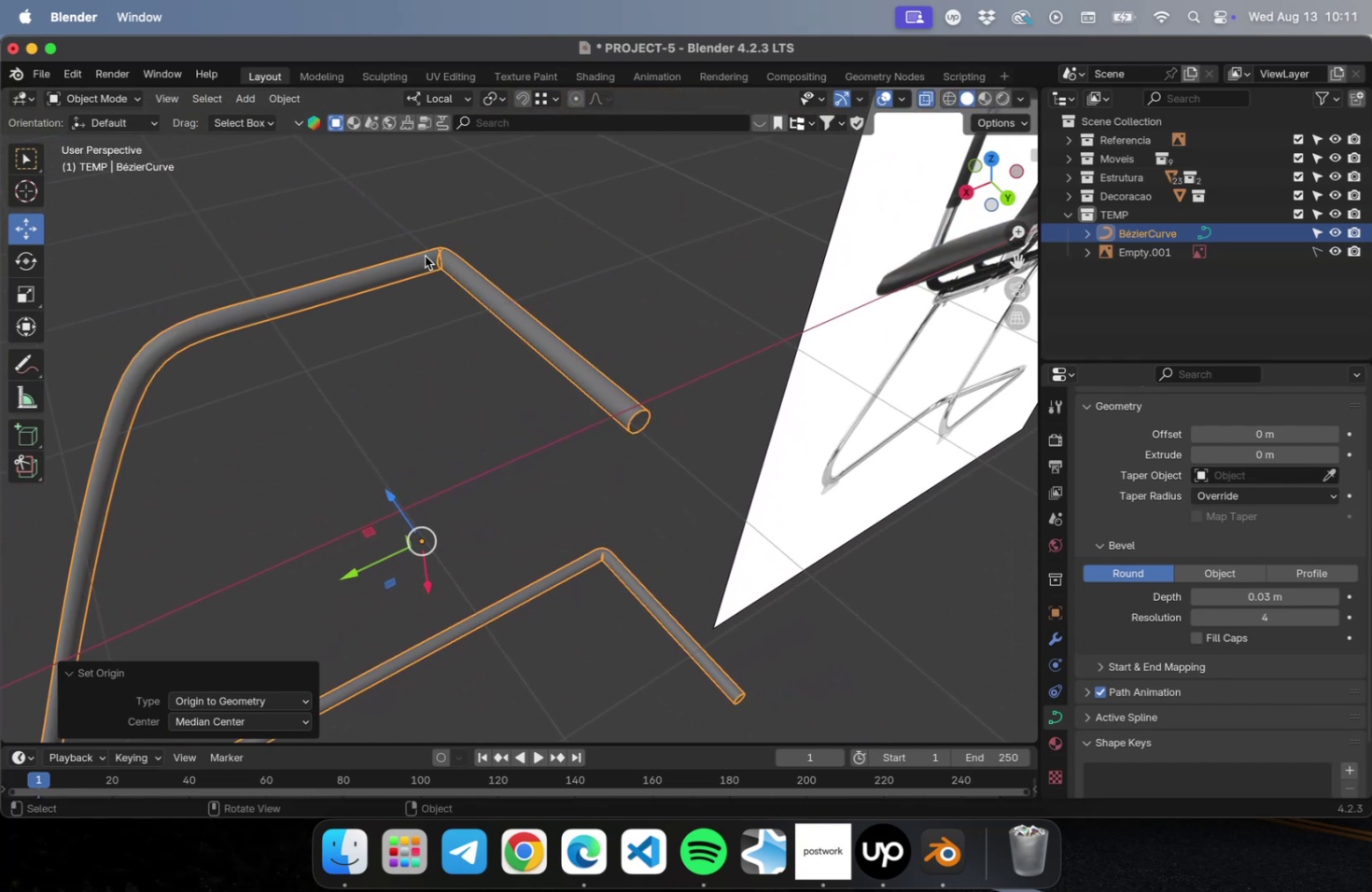 
scroll: coordinate [427, 253], scroll_direction: up, amount: 10.0
 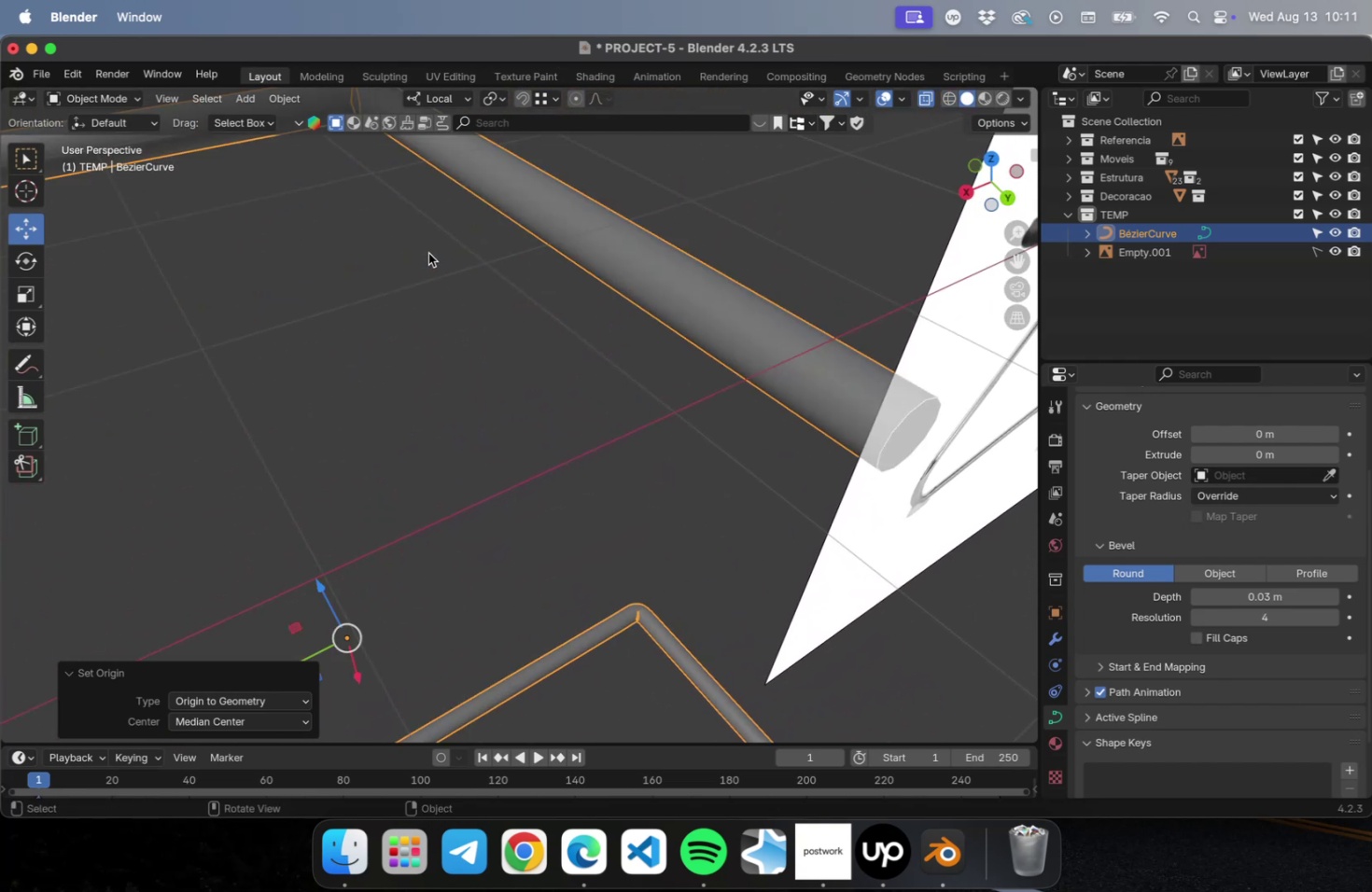 
hold_key(key=ShiftLeft, duration=0.66)
 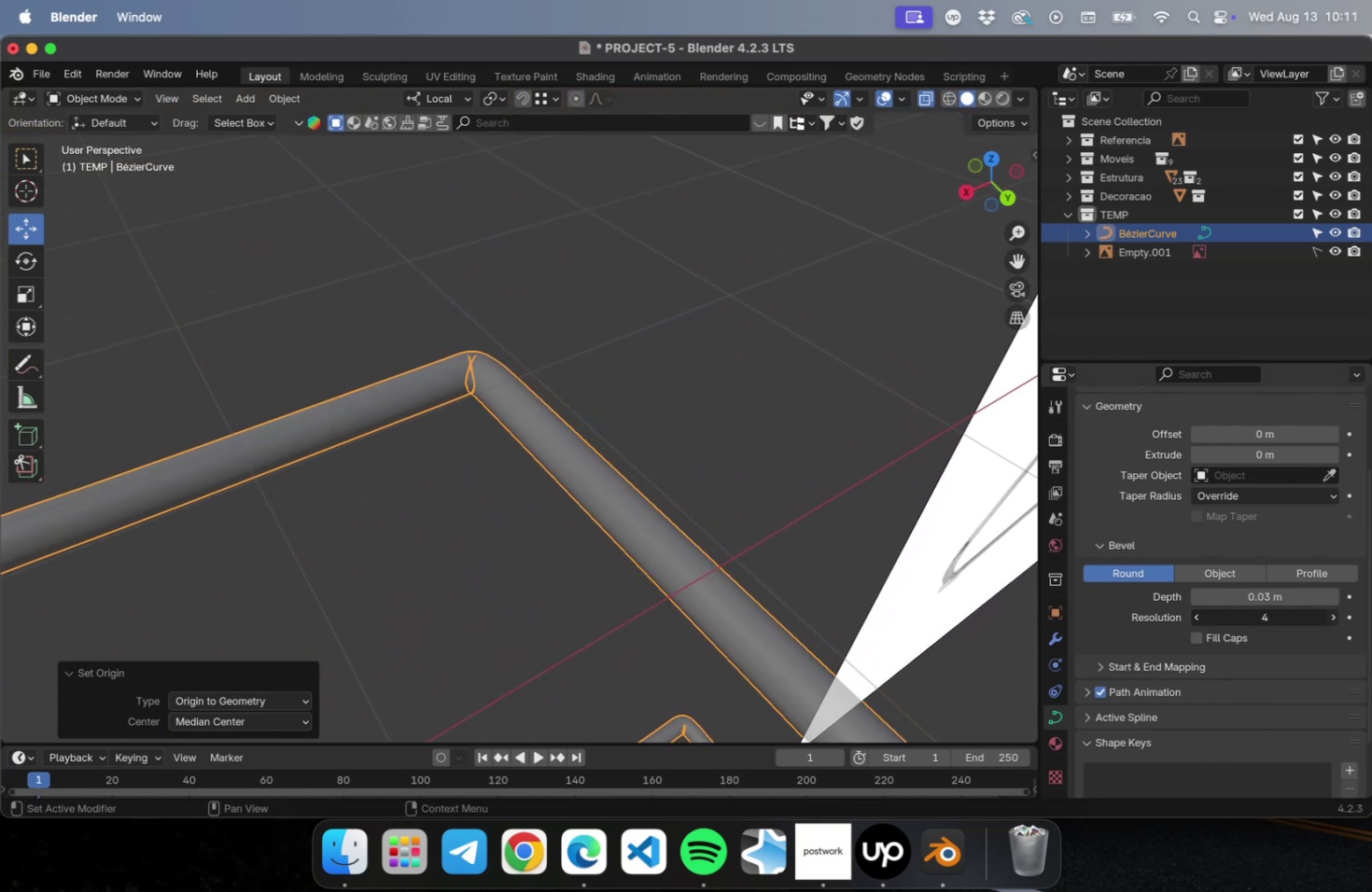 
double_click([1334, 615])
 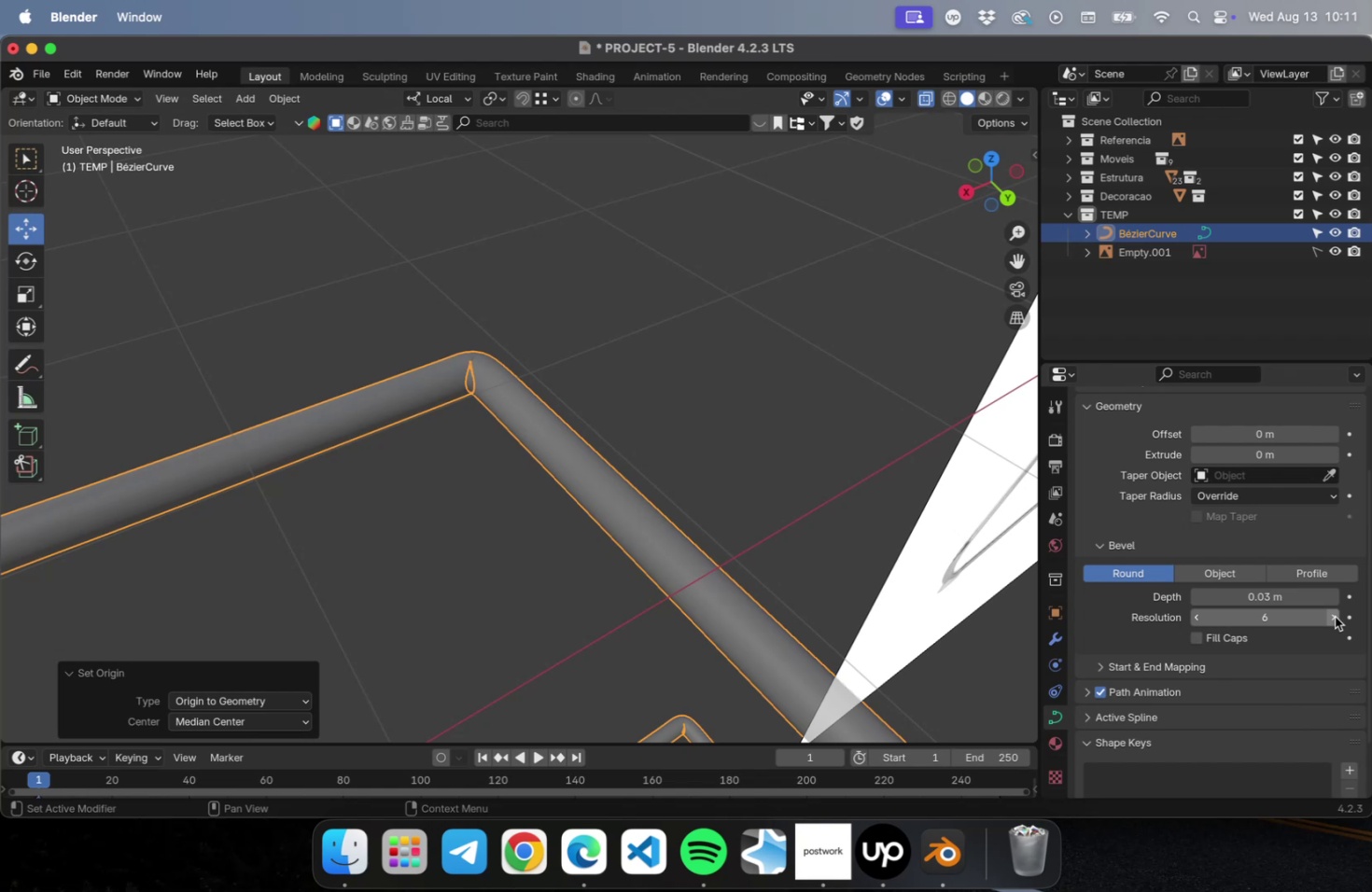 
triple_click([1334, 616])
 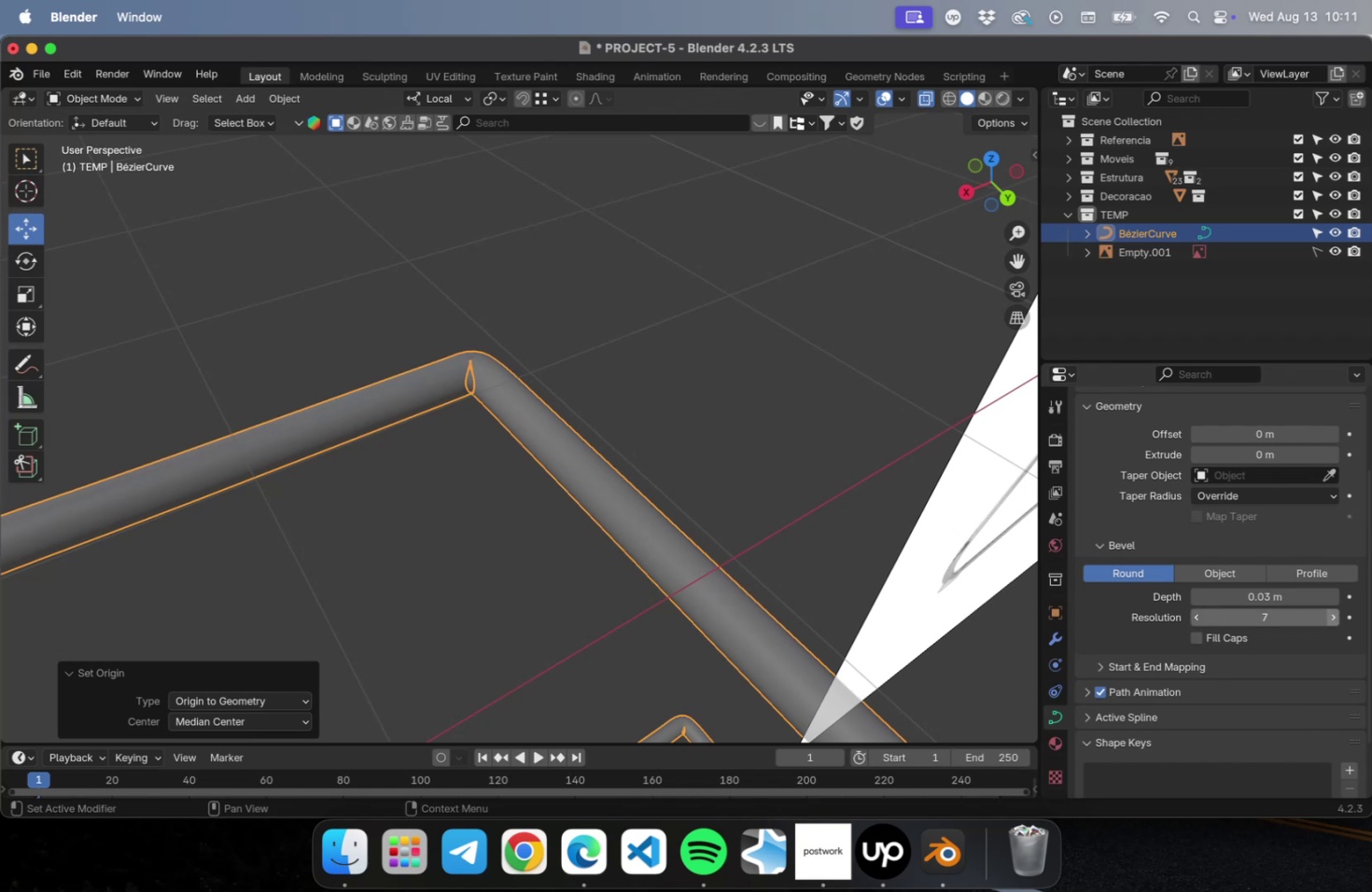 
triple_click([1334, 616])
 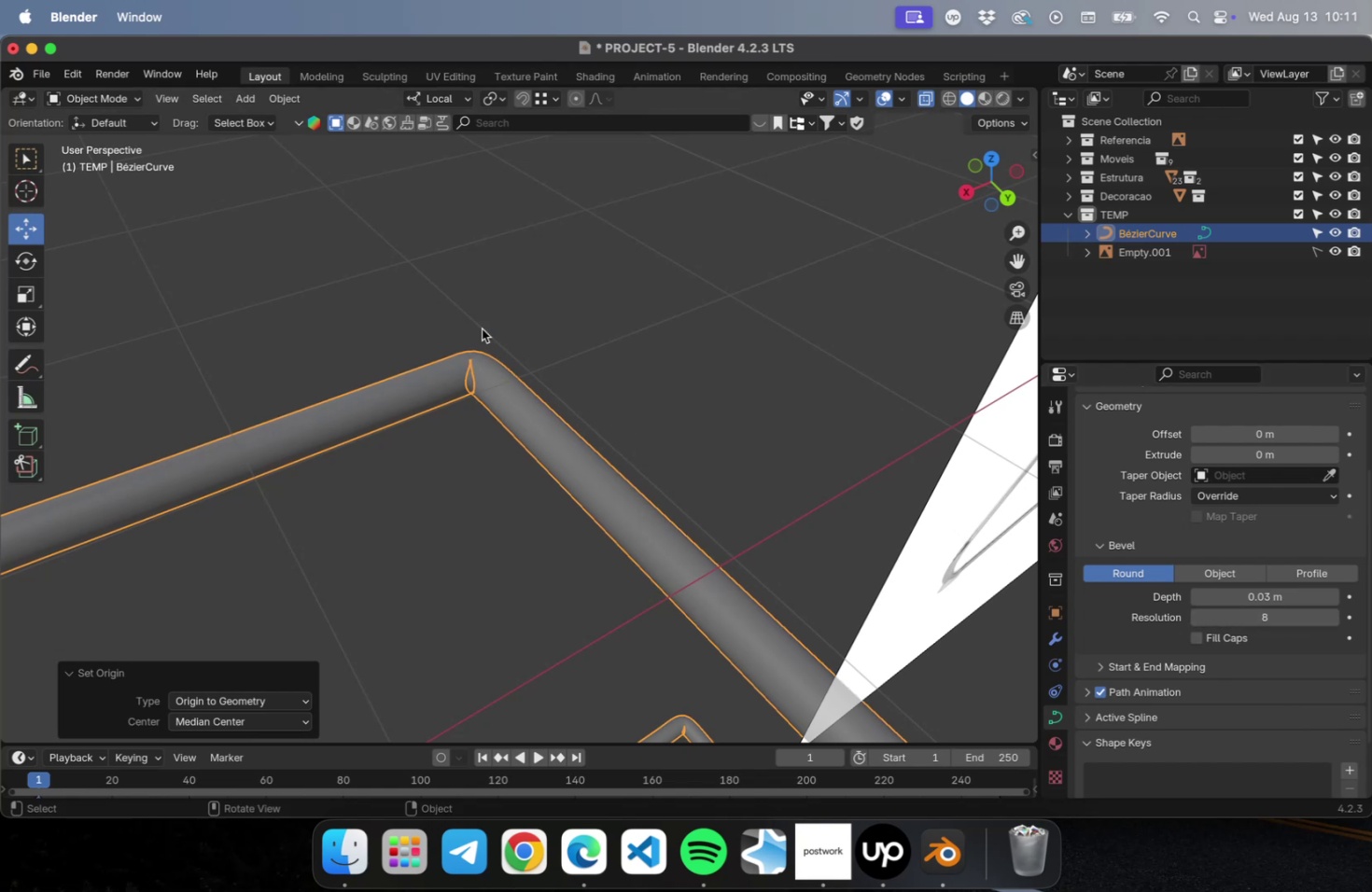 
left_click_drag(start_coordinate=[525, 314], to_coordinate=[416, 431])
 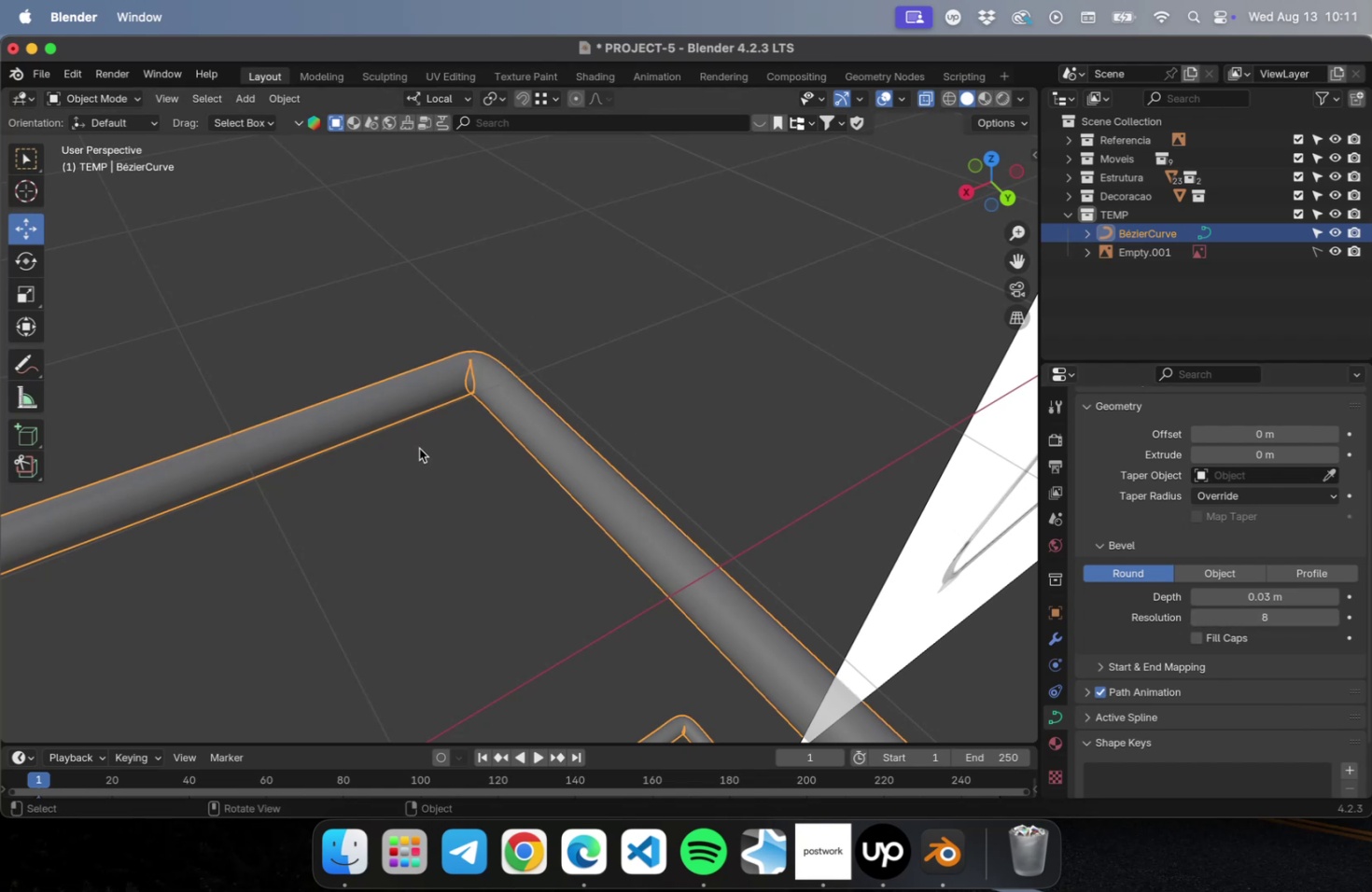 
key(NumLock)
 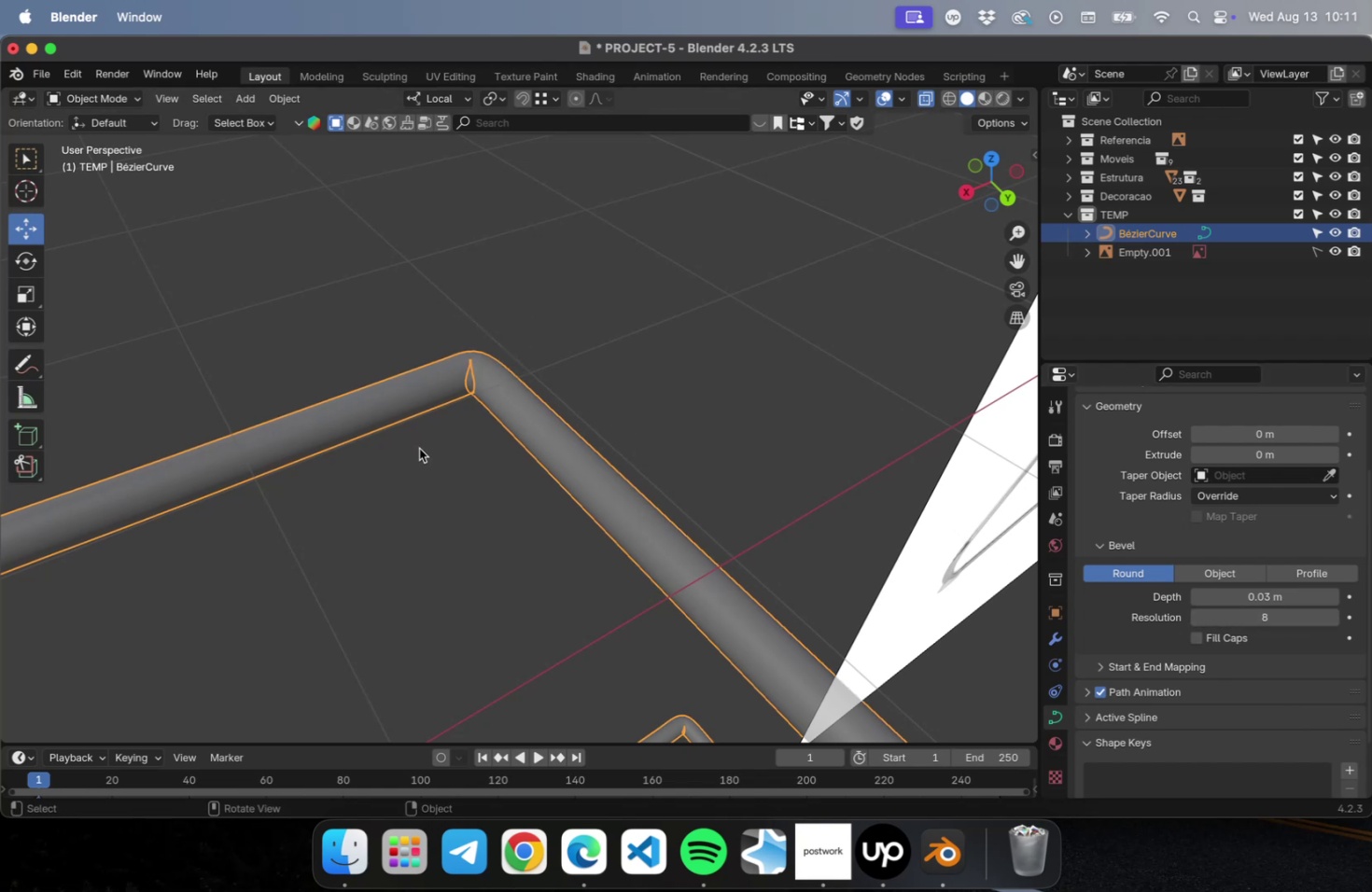 
key(Numpad7)
 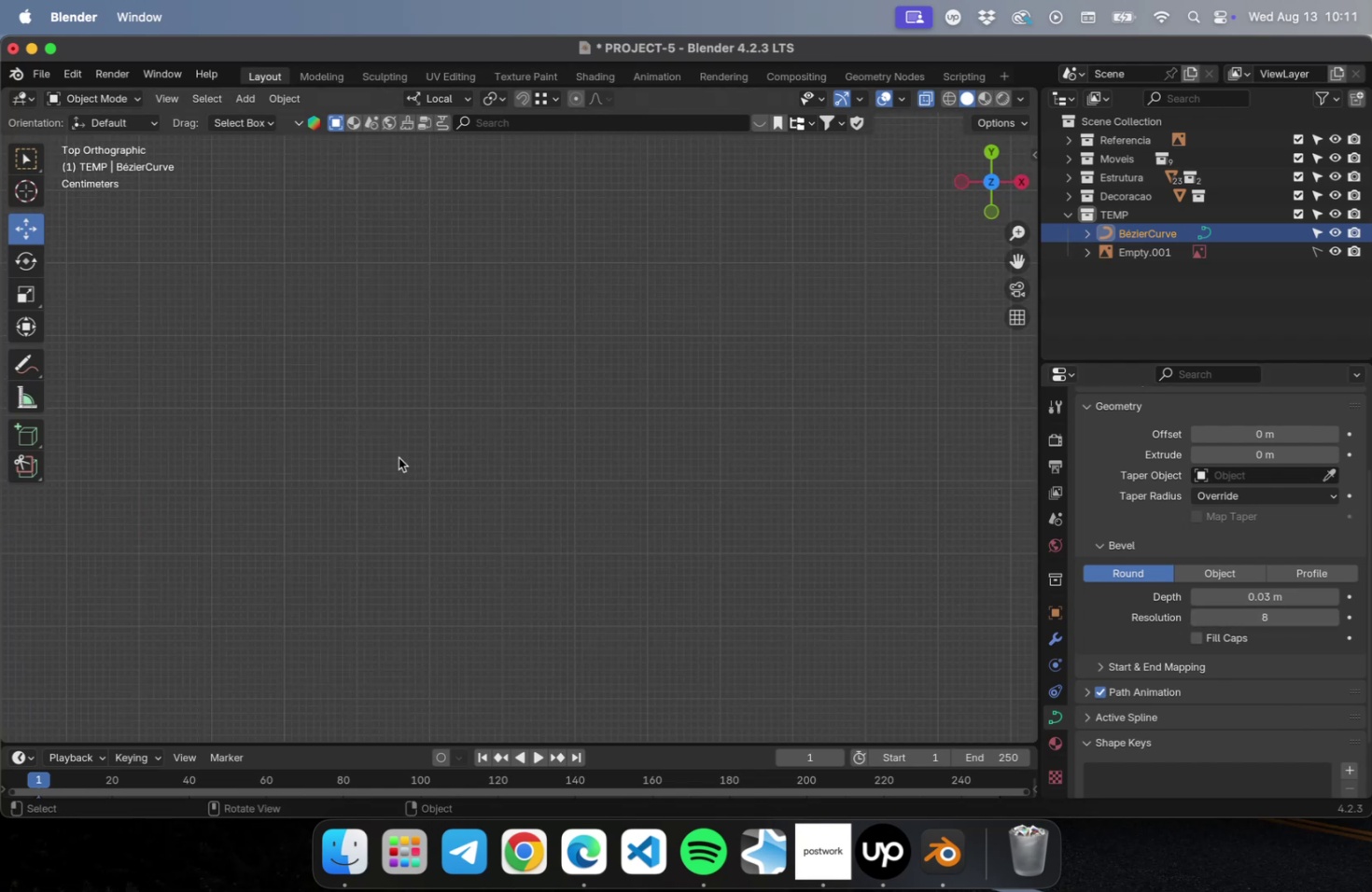 
key(NumLock)
 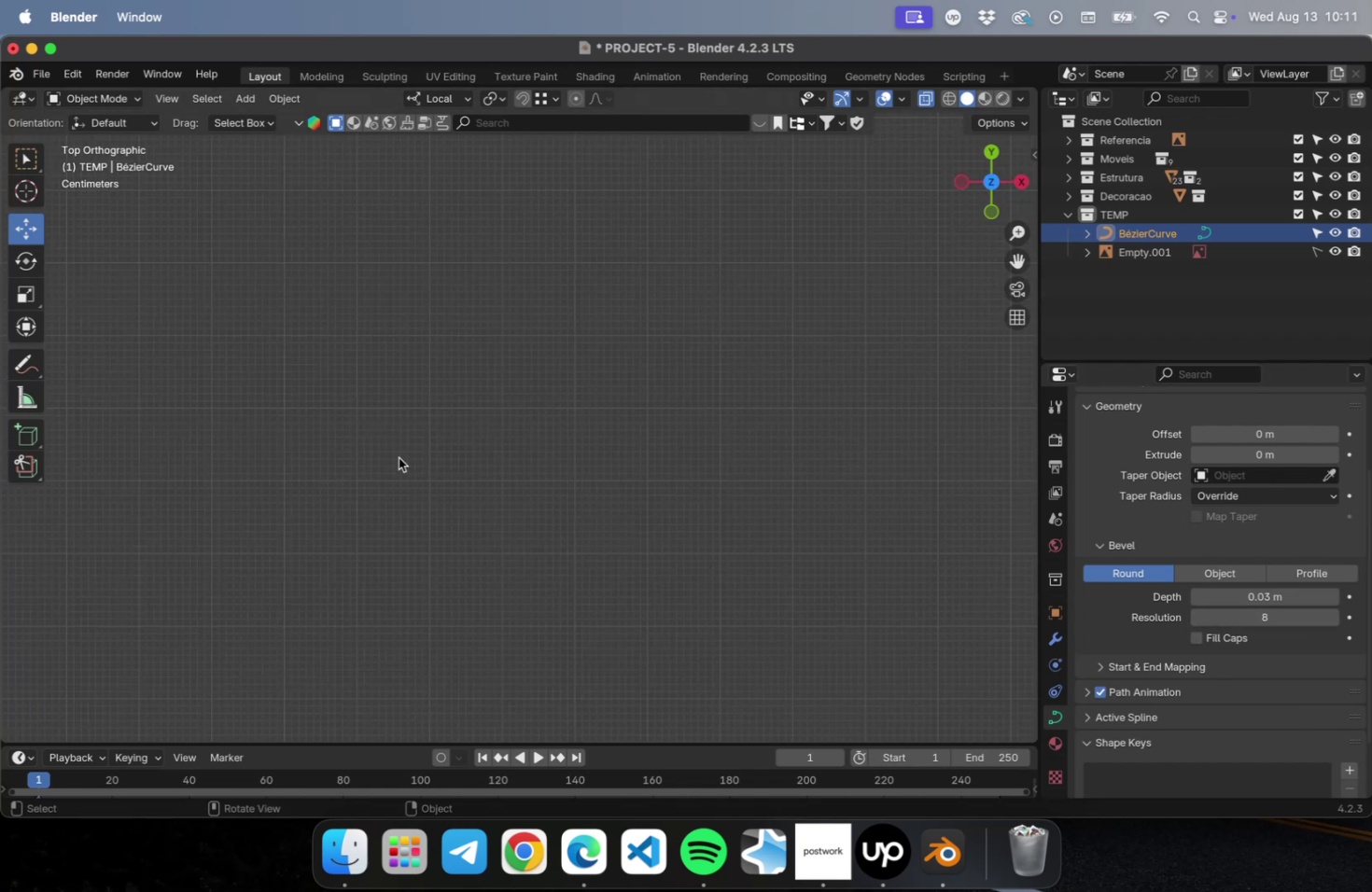 
key(Numpad7)
 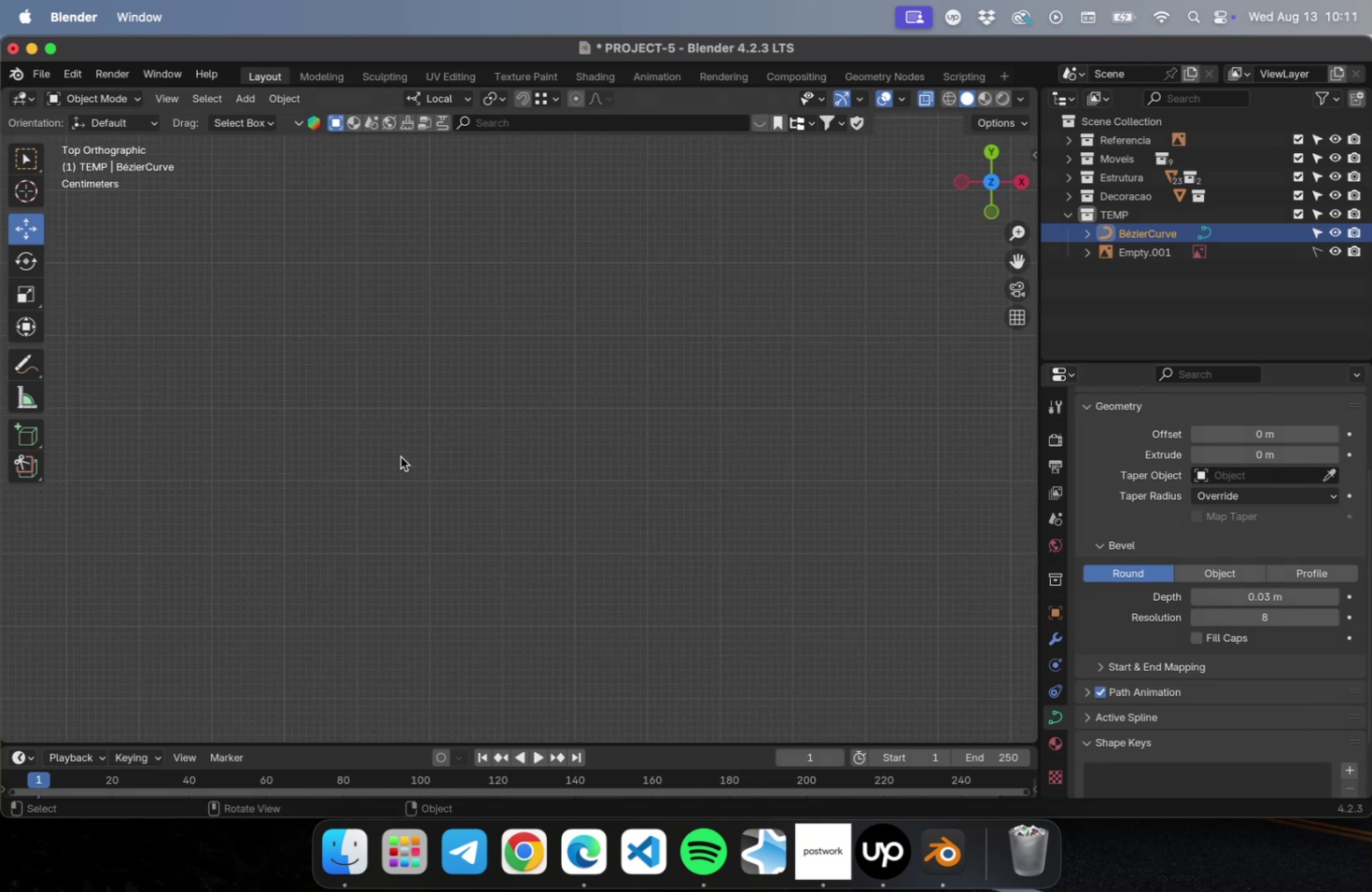 
scroll: coordinate [409, 492], scroll_direction: down, amount: 9.0
 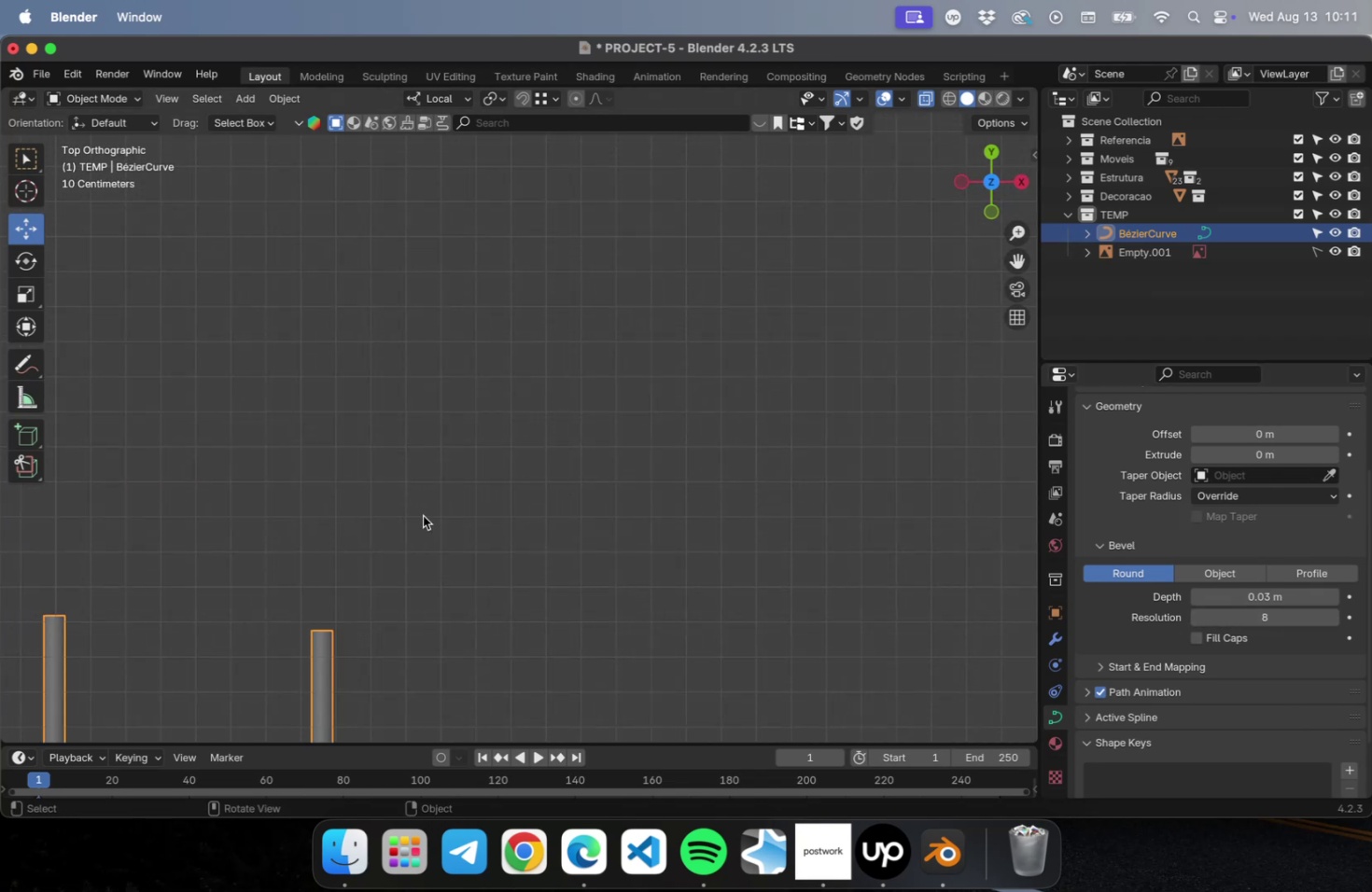 
hold_key(key=ShiftLeft, duration=0.59)
 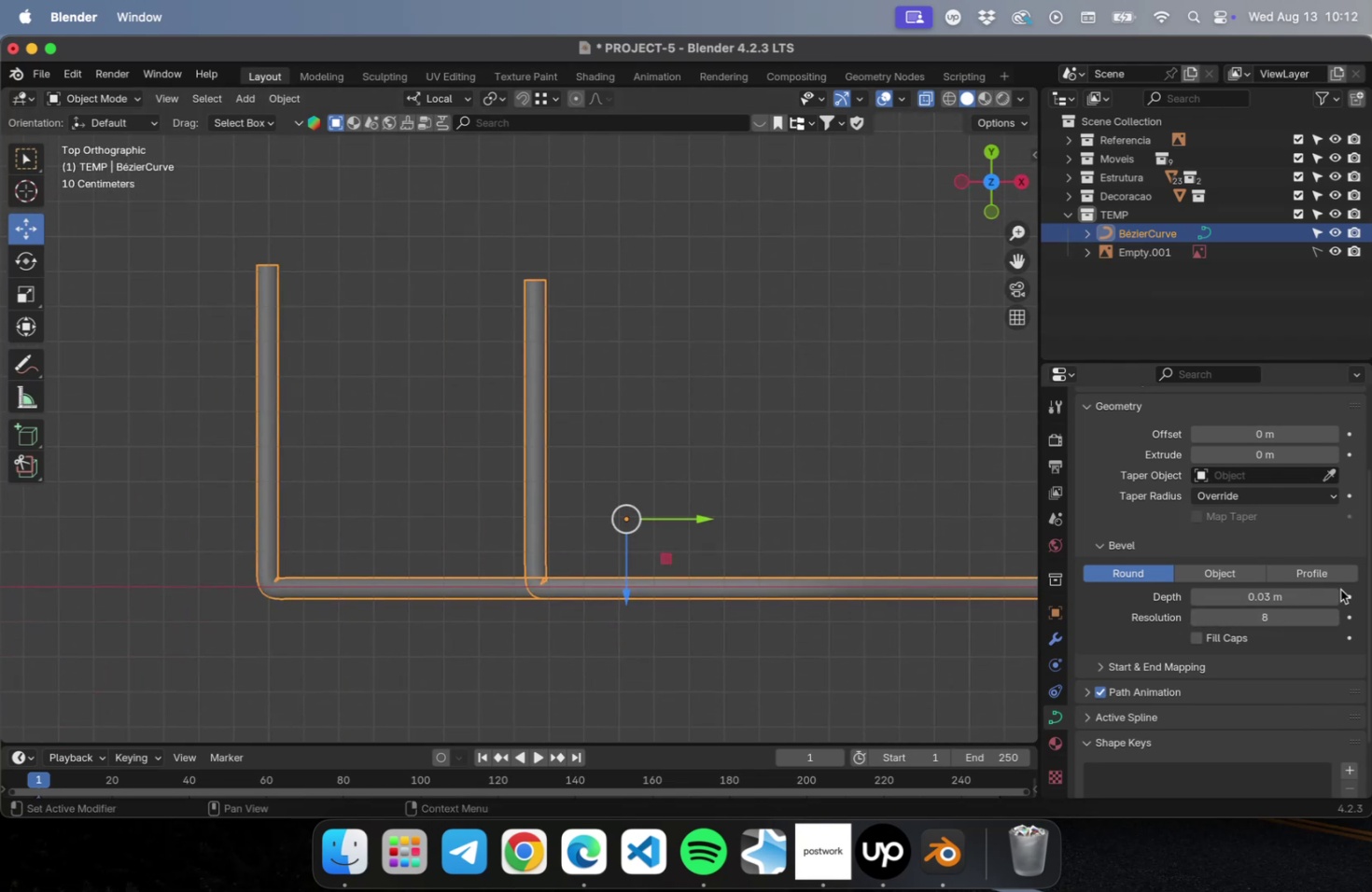 
left_click_drag(start_coordinate=[1270, 590], to_coordinate=[1060, 557])
 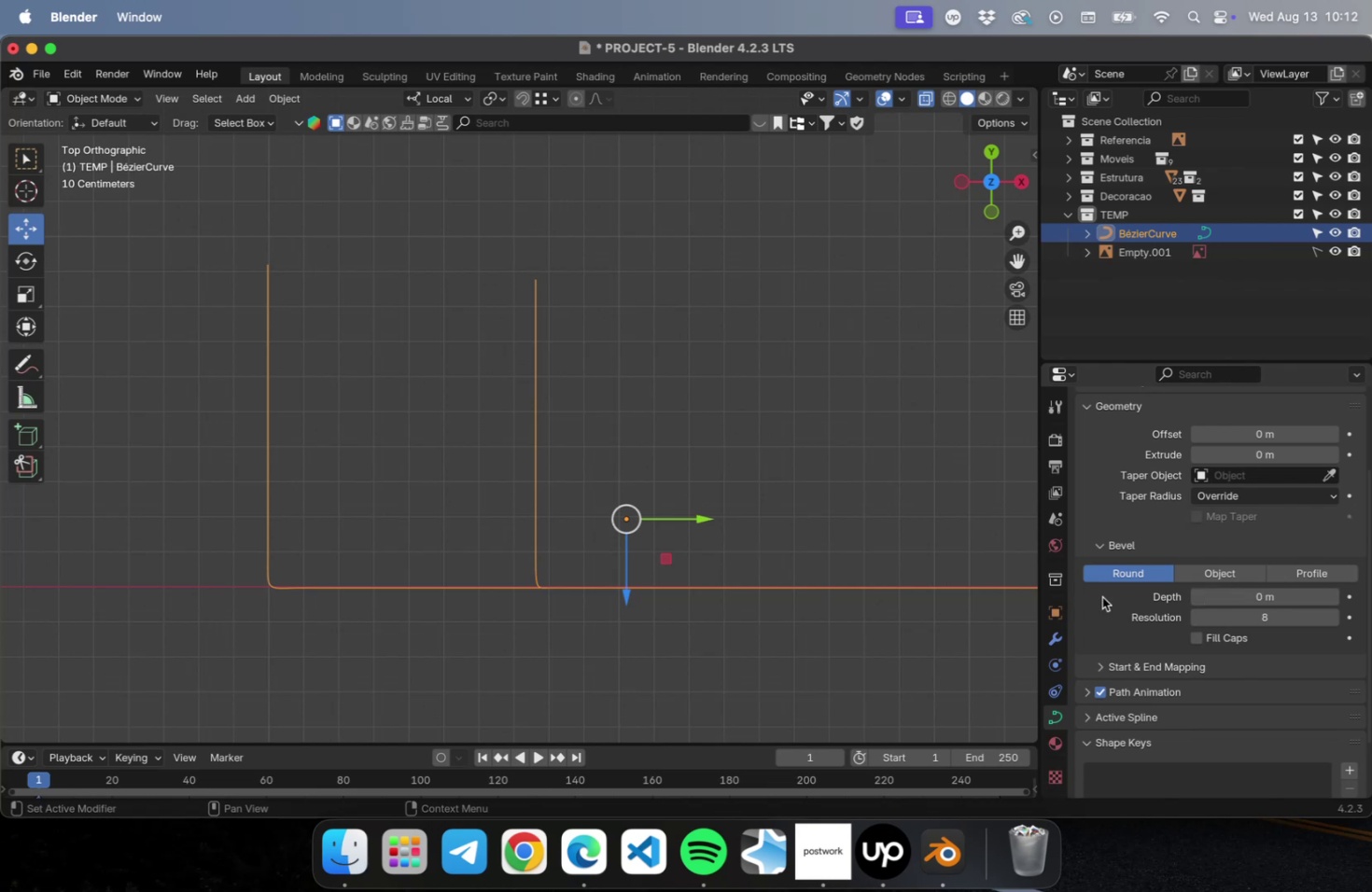 
key(Tab)
 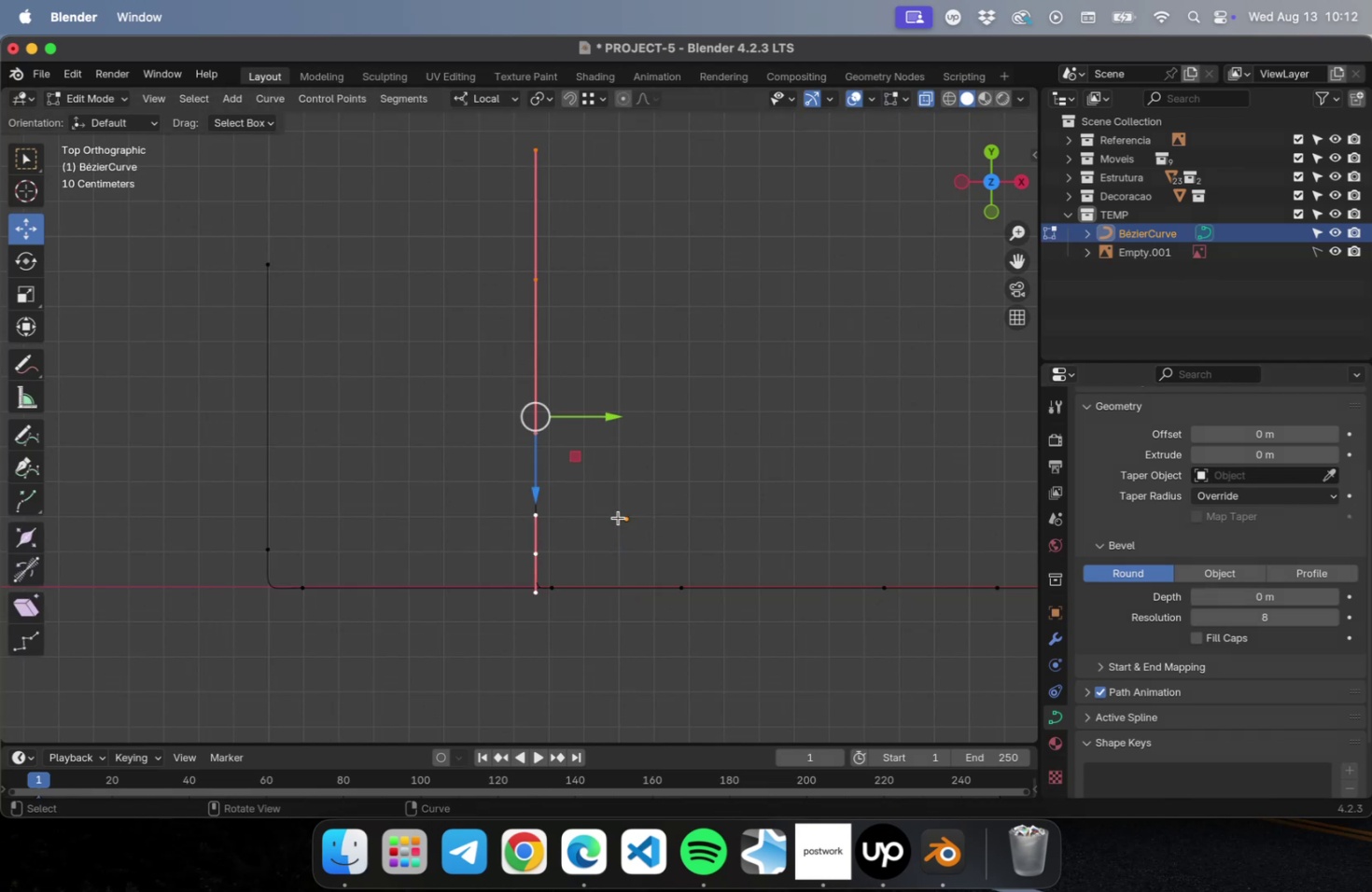 
left_click_drag(start_coordinate=[448, 230], to_coordinate=[581, 572])
 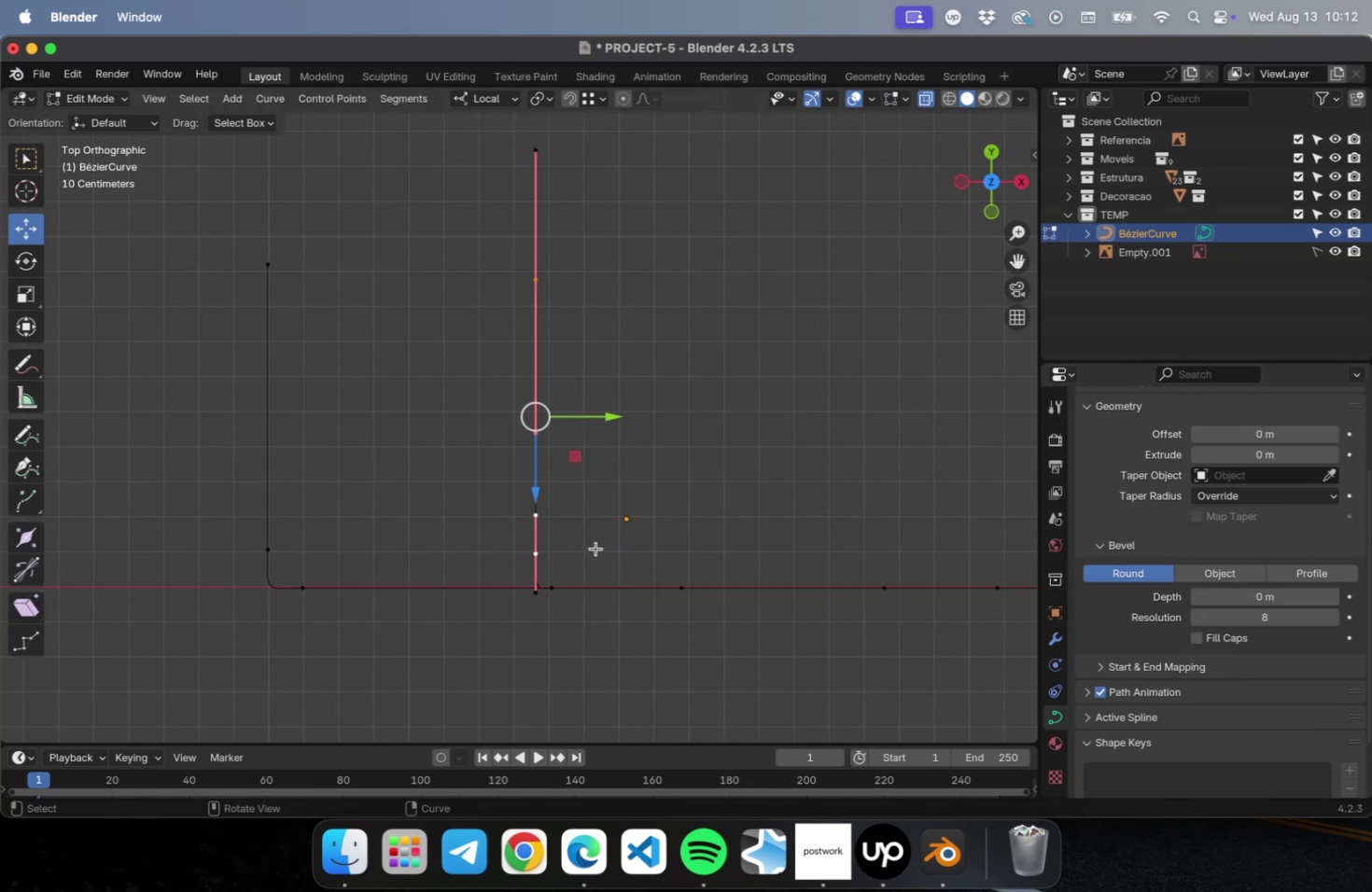 
left_click_drag(start_coordinate=[596, 561], to_coordinate=[191, 216])
 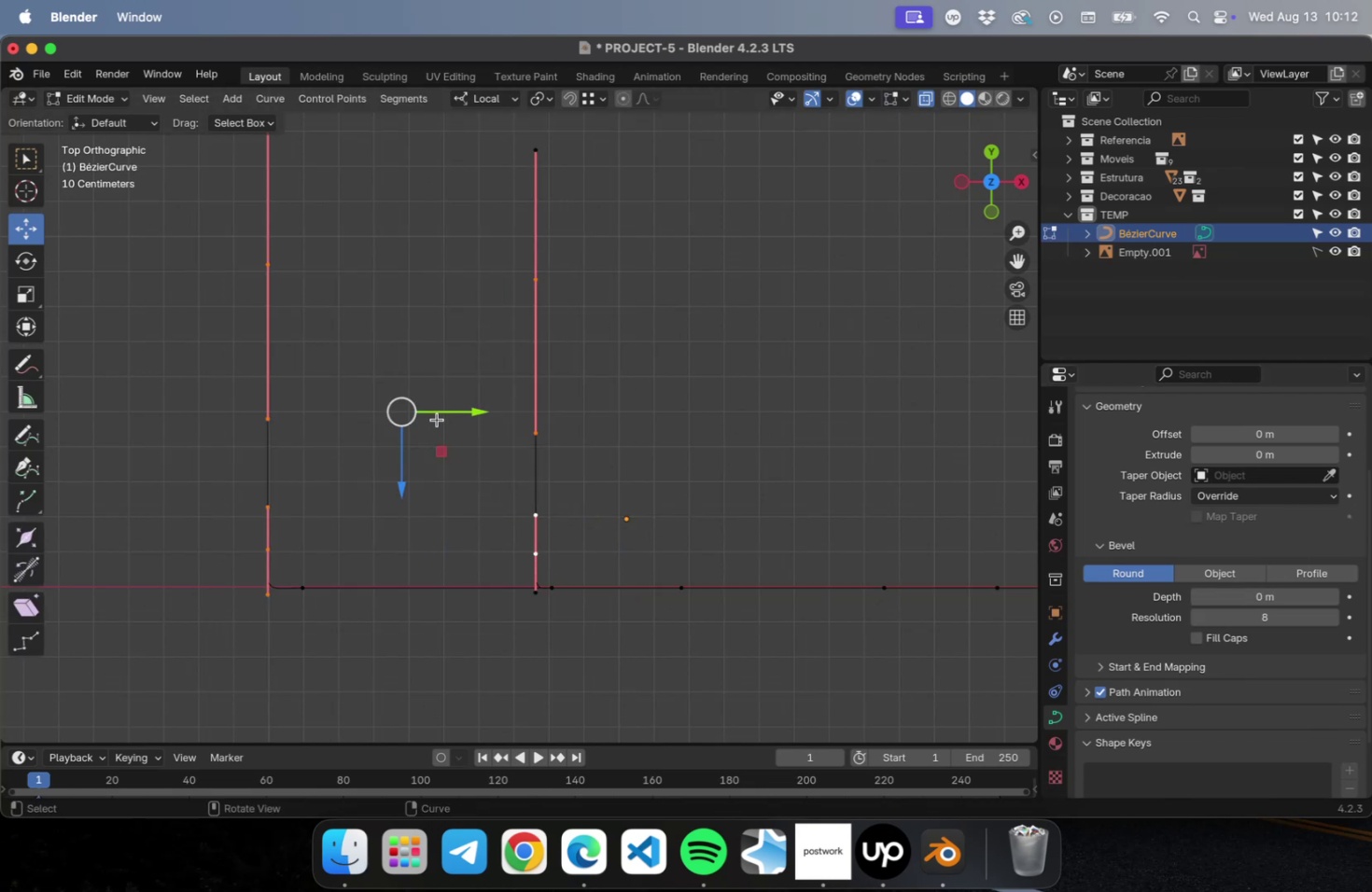 
left_click_drag(start_coordinate=[460, 411], to_coordinate=[425, 411])
 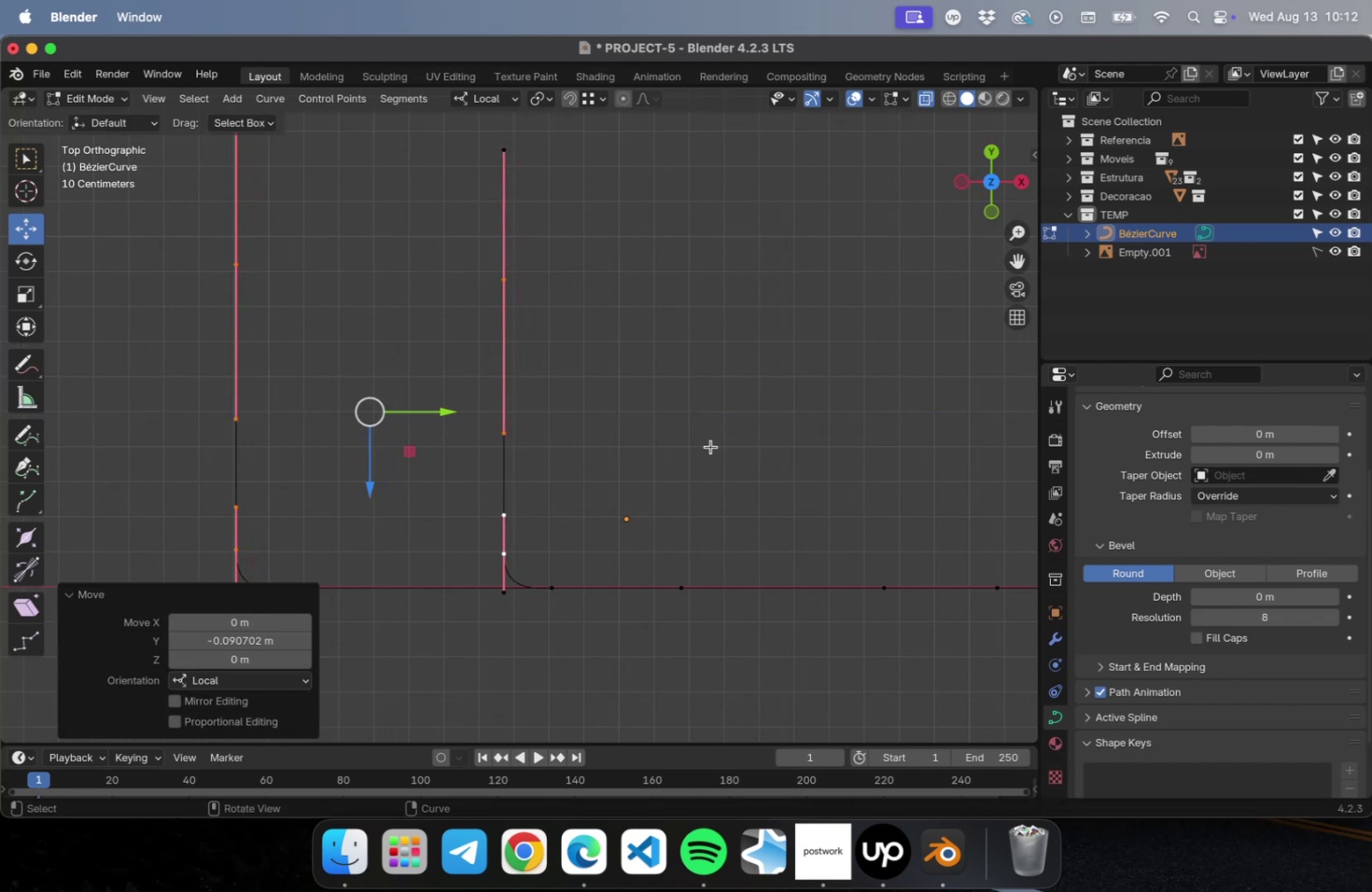 
key(Tab)
 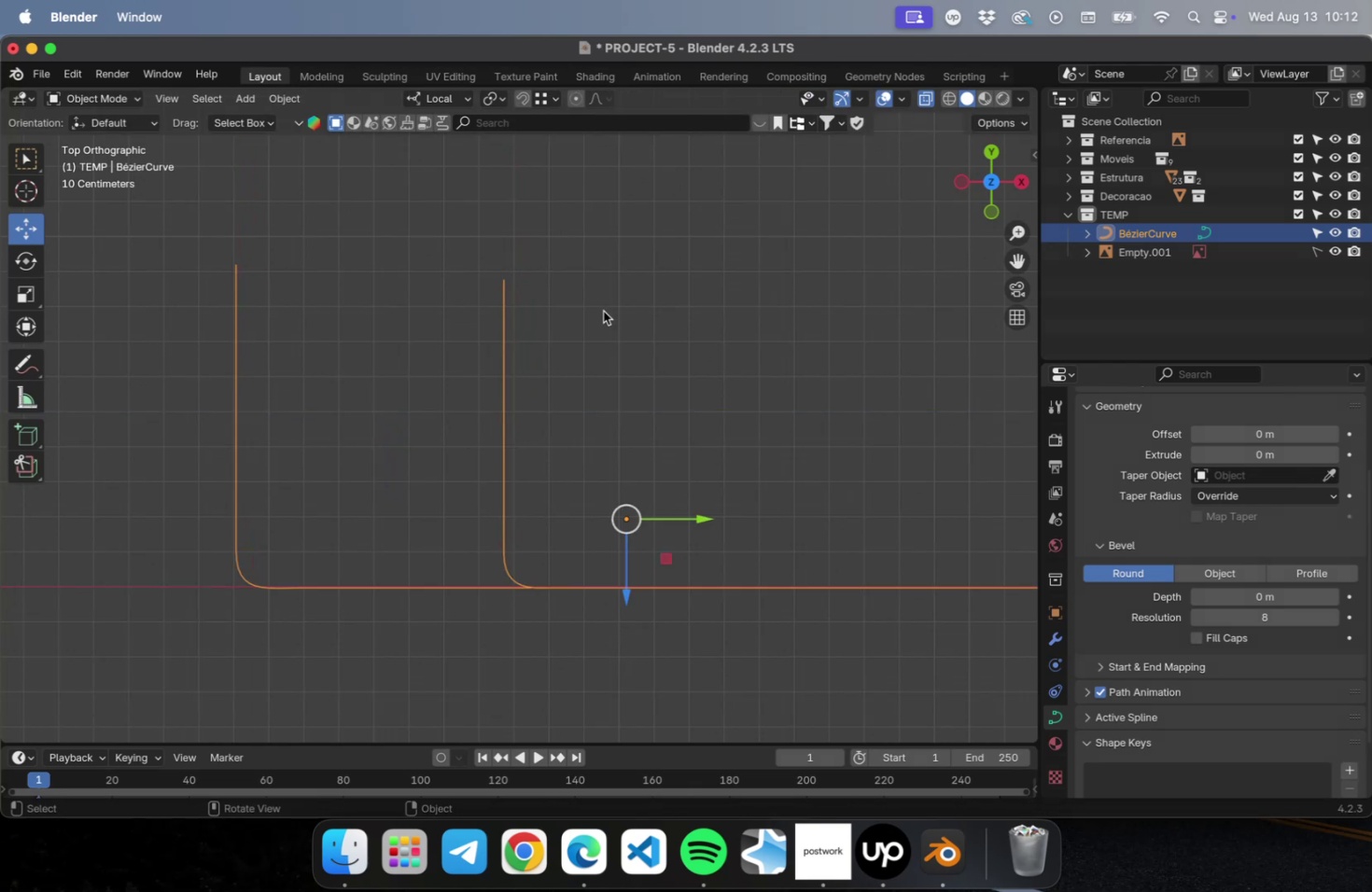 
scroll: coordinate [271, 216], scroll_direction: up, amount: 15.0
 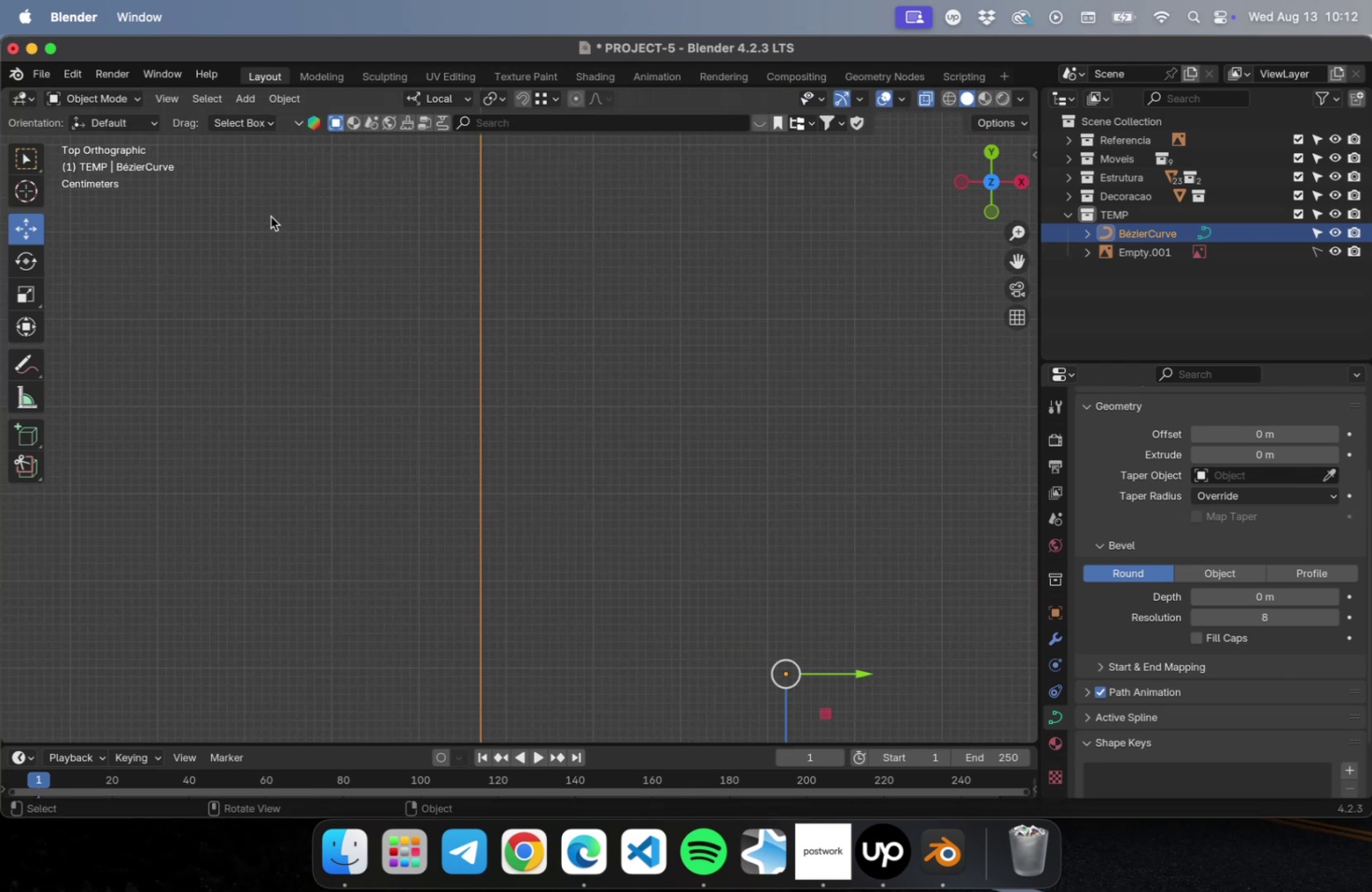 
hold_key(key=ShiftLeft, duration=0.84)
 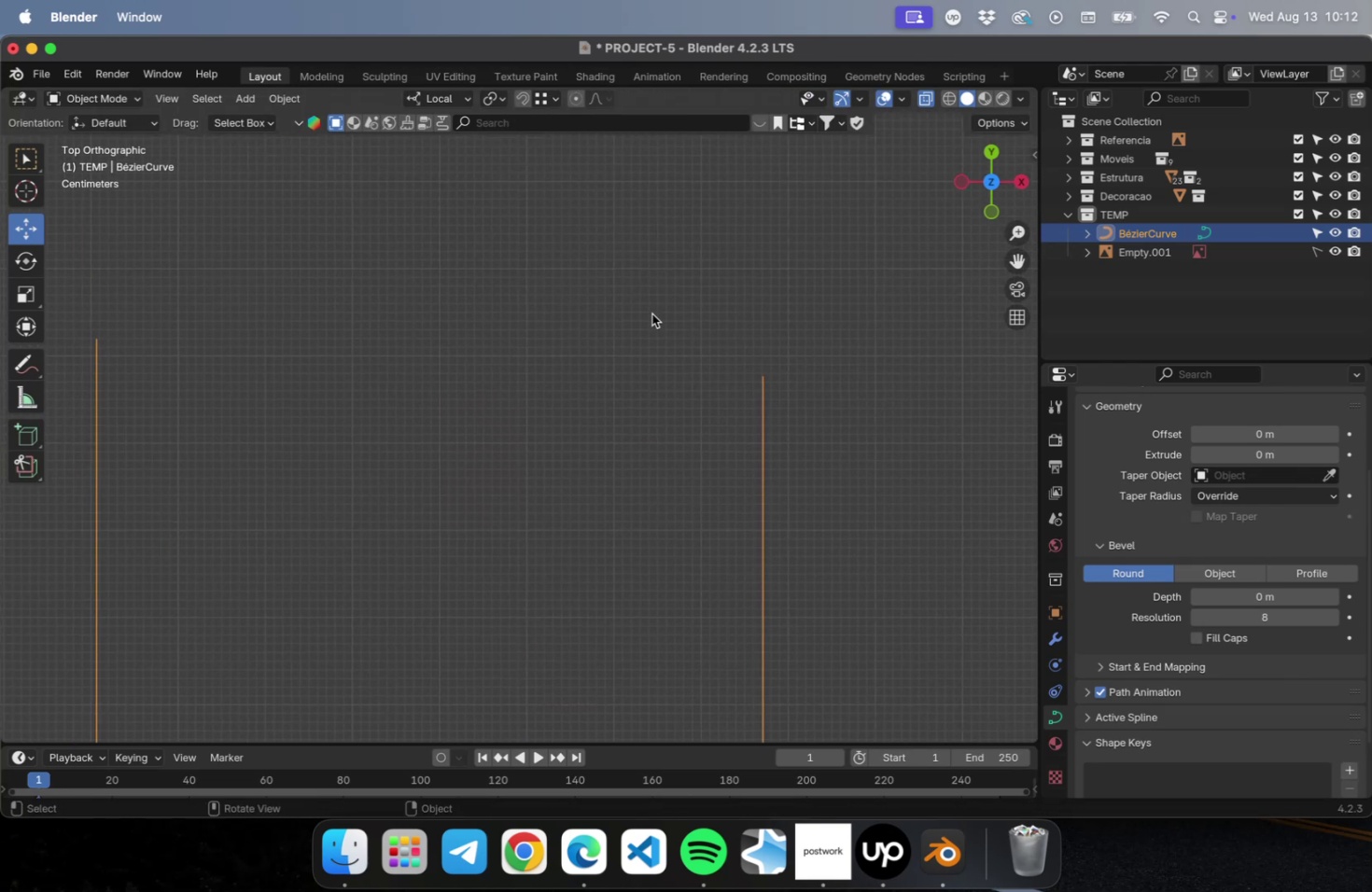 
key(Tab)
 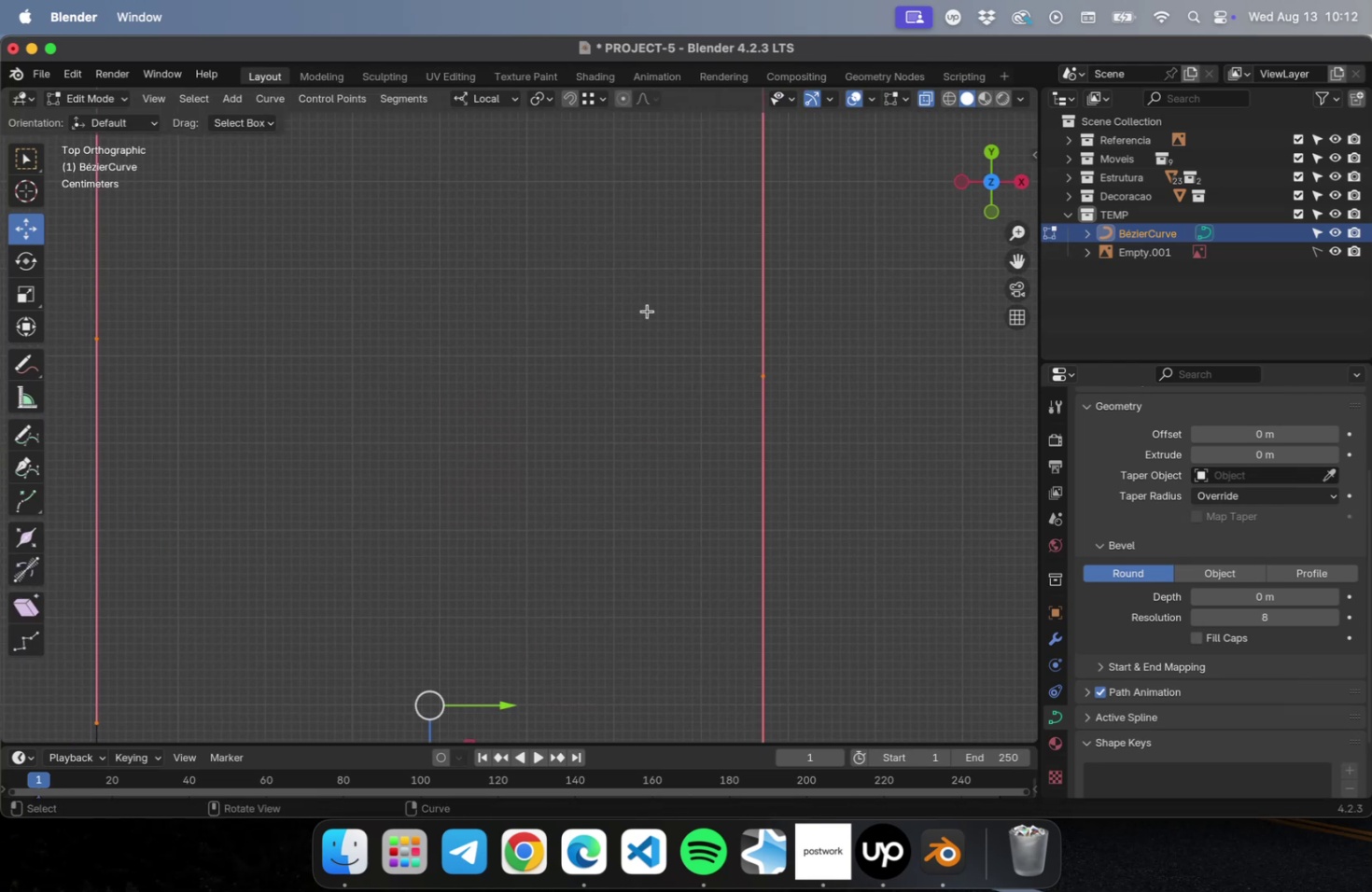 
left_click_drag(start_coordinate=[639, 301], to_coordinate=[851, 450])
 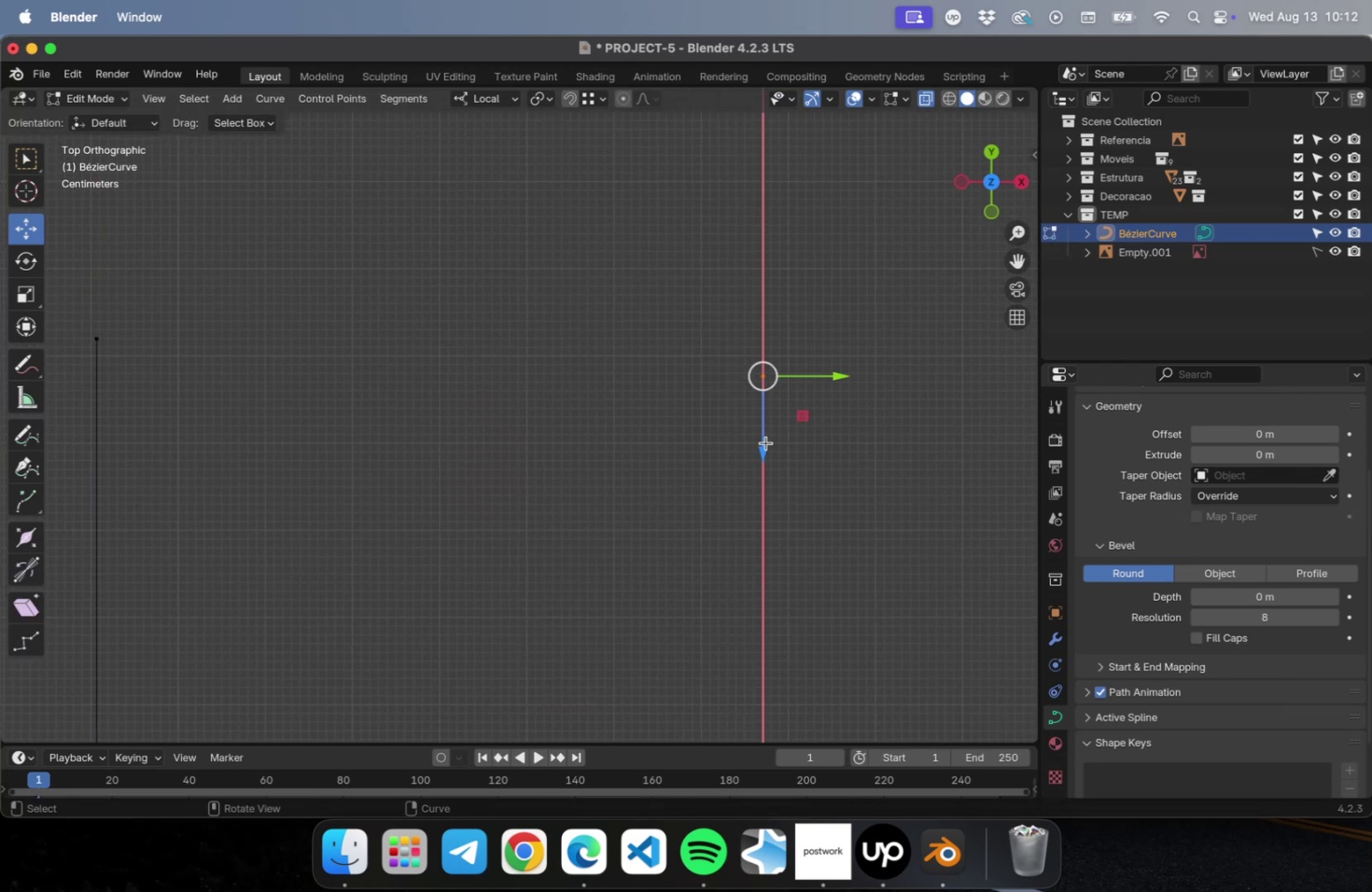 
left_click_drag(start_coordinate=[765, 442], to_coordinate=[767, 417])
 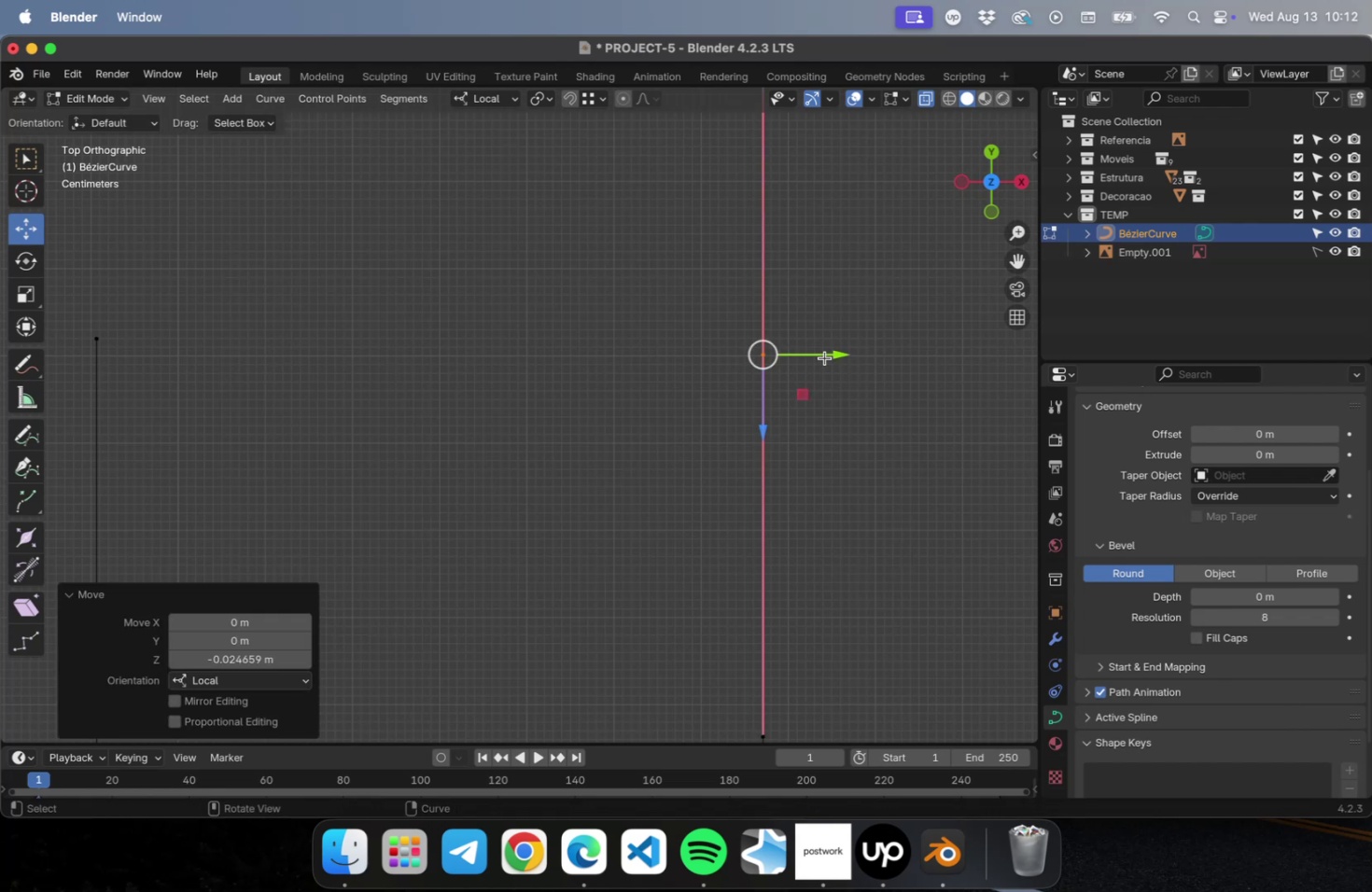 
scroll: coordinate [810, 350], scroll_direction: up, amount: 36.0
 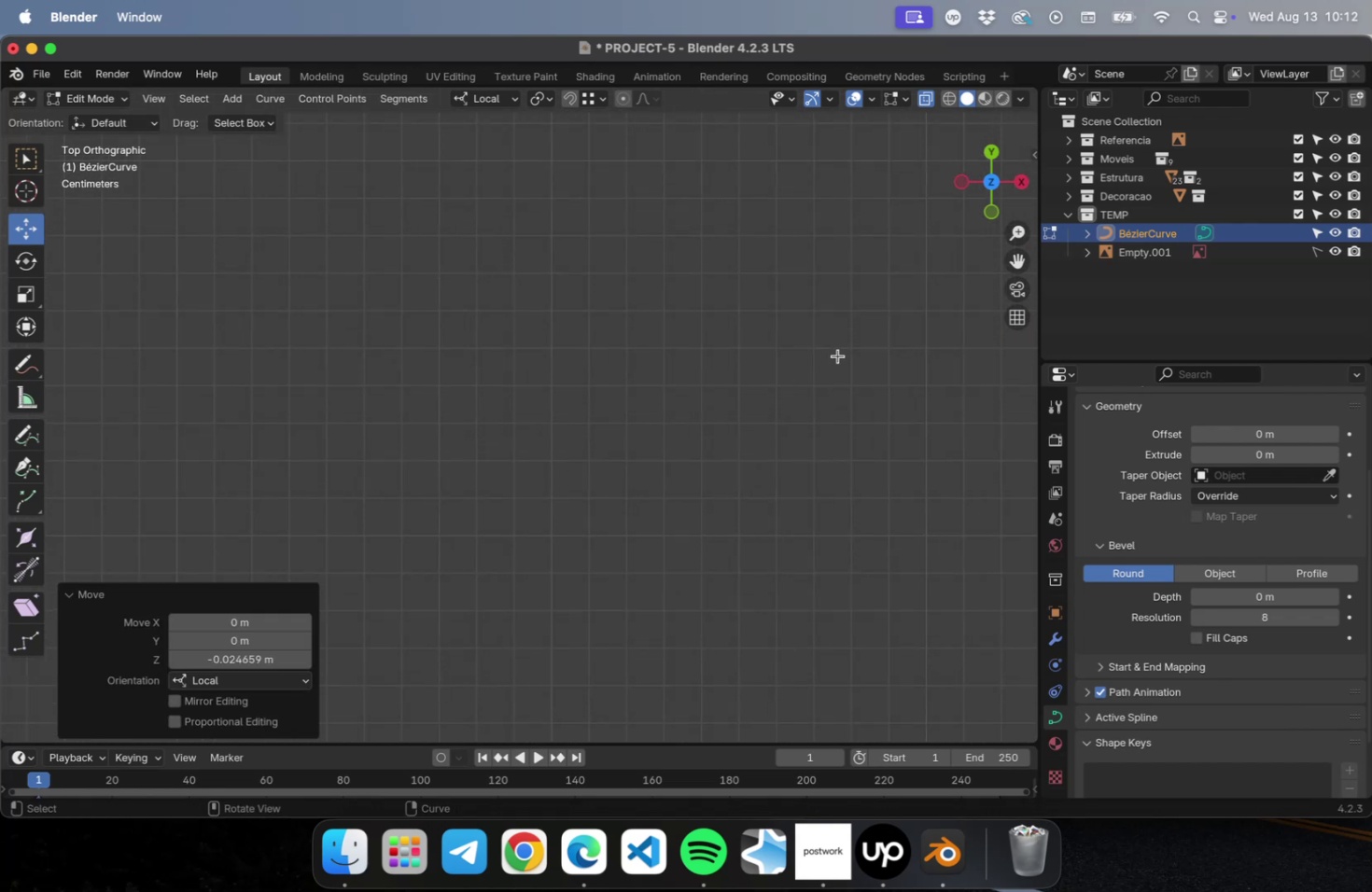 
hold_key(key=CapsLock, duration=0.43)
 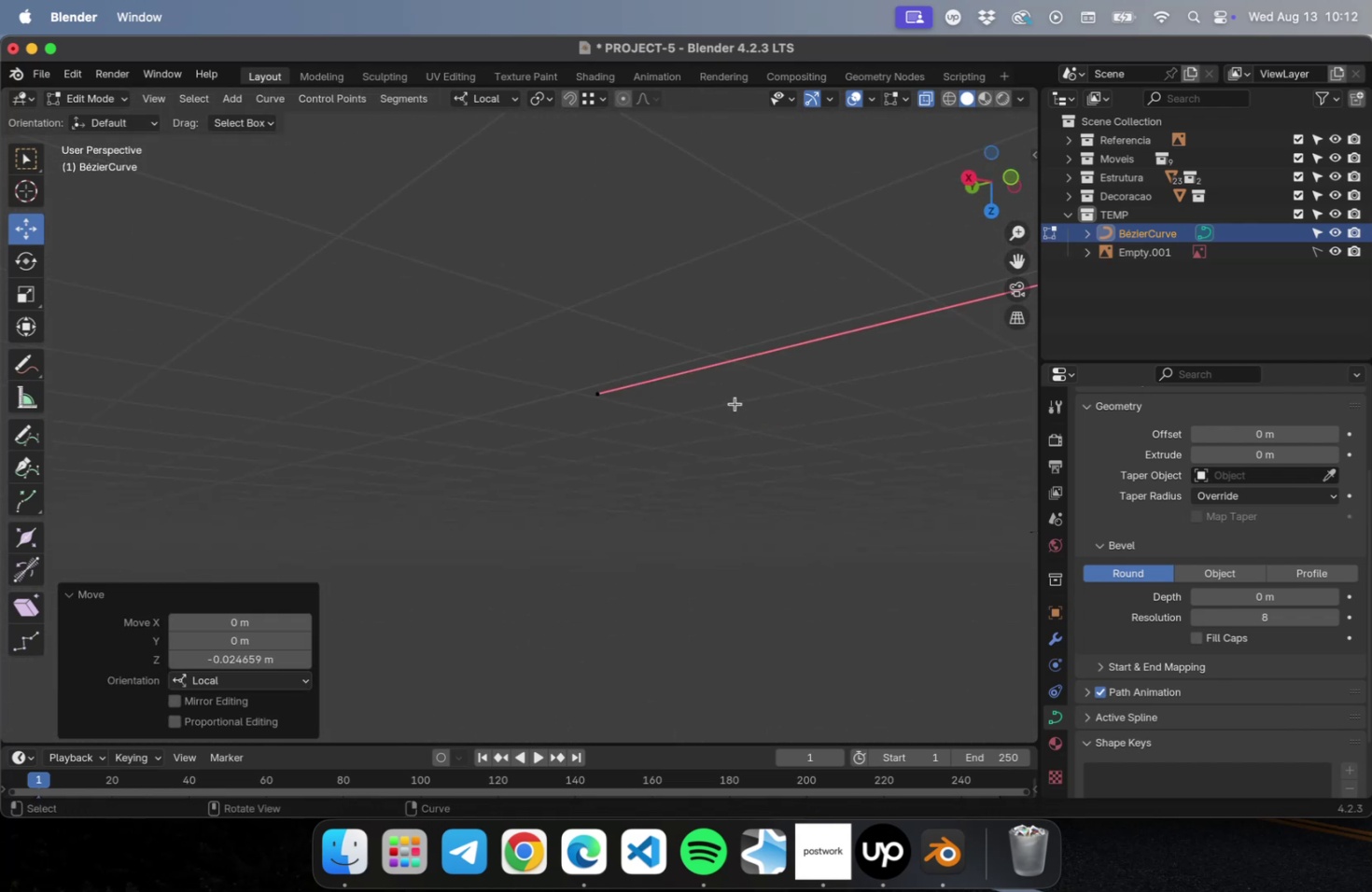 
key(NumLock)
 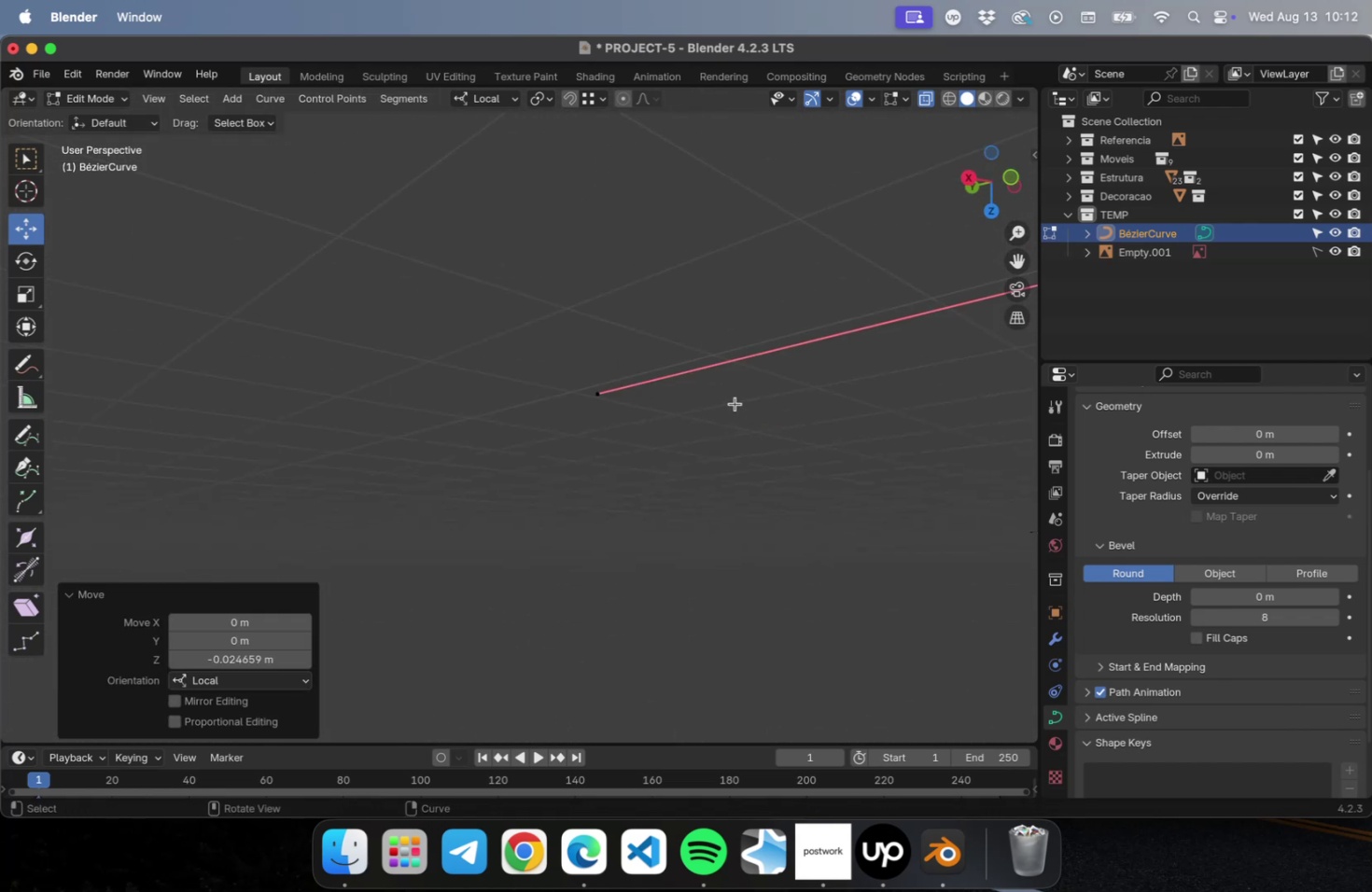 
key(Numpad7)
 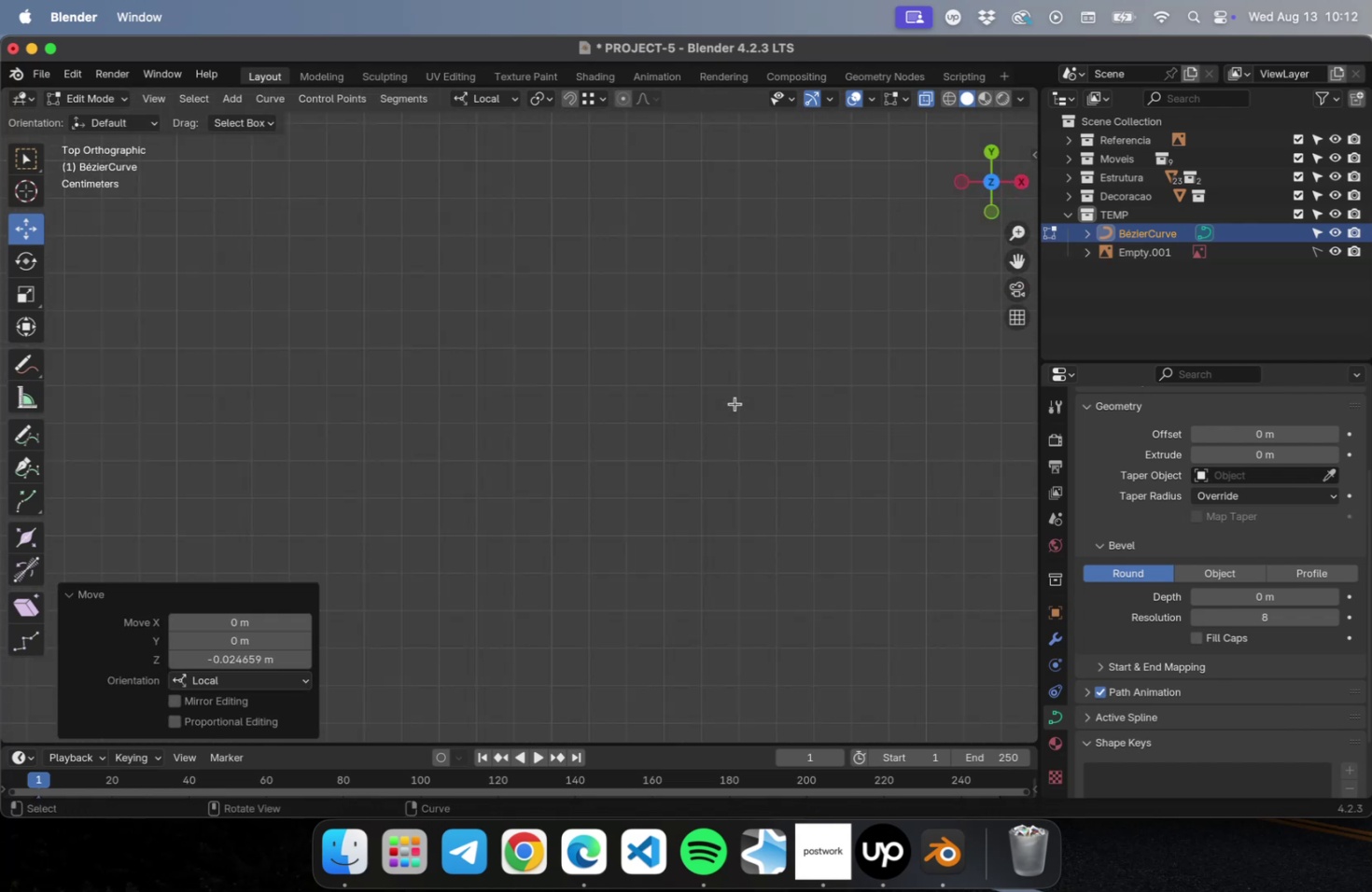 
key(NumLock)
 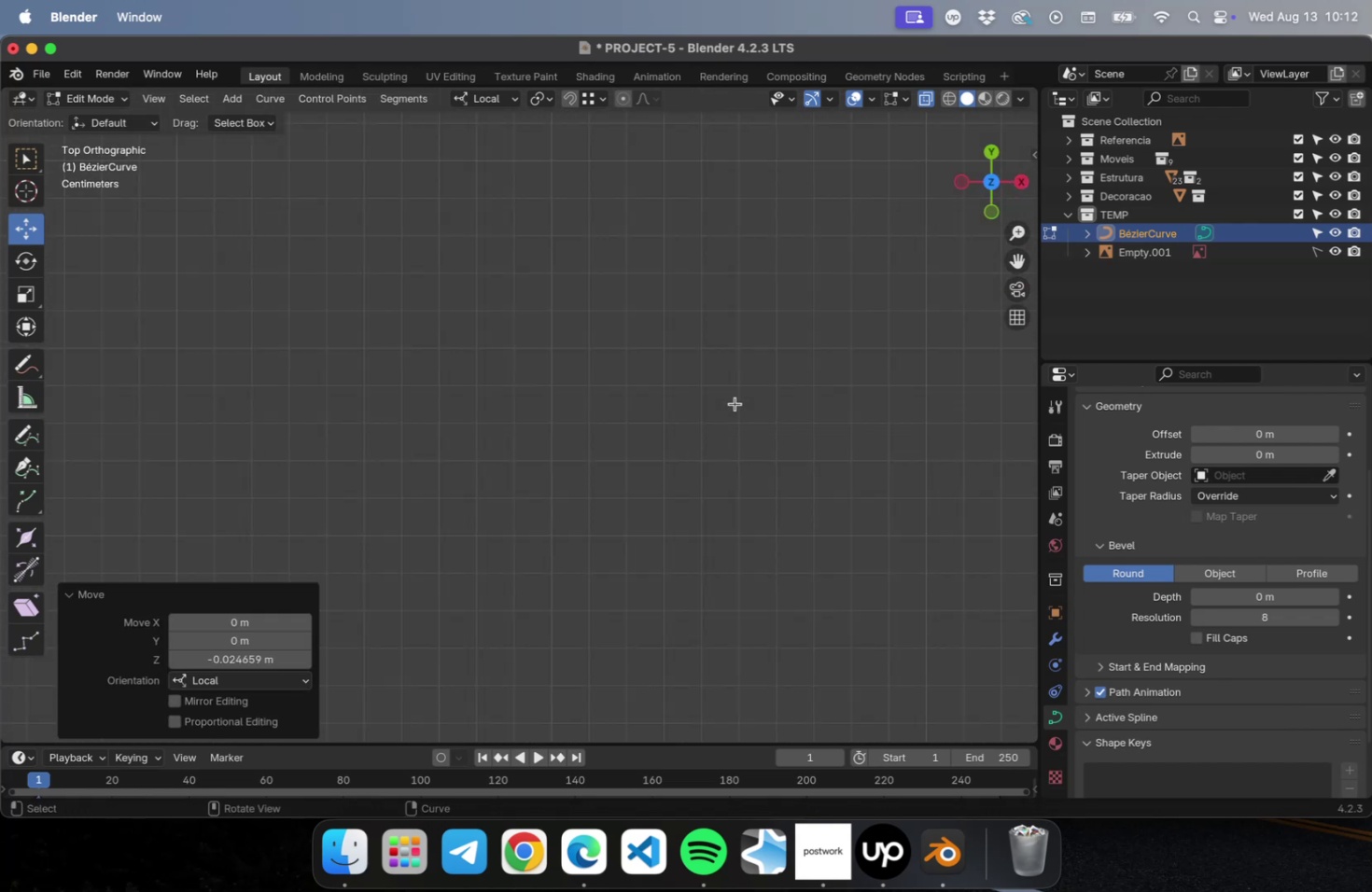 
key(NumpadDecimal)
 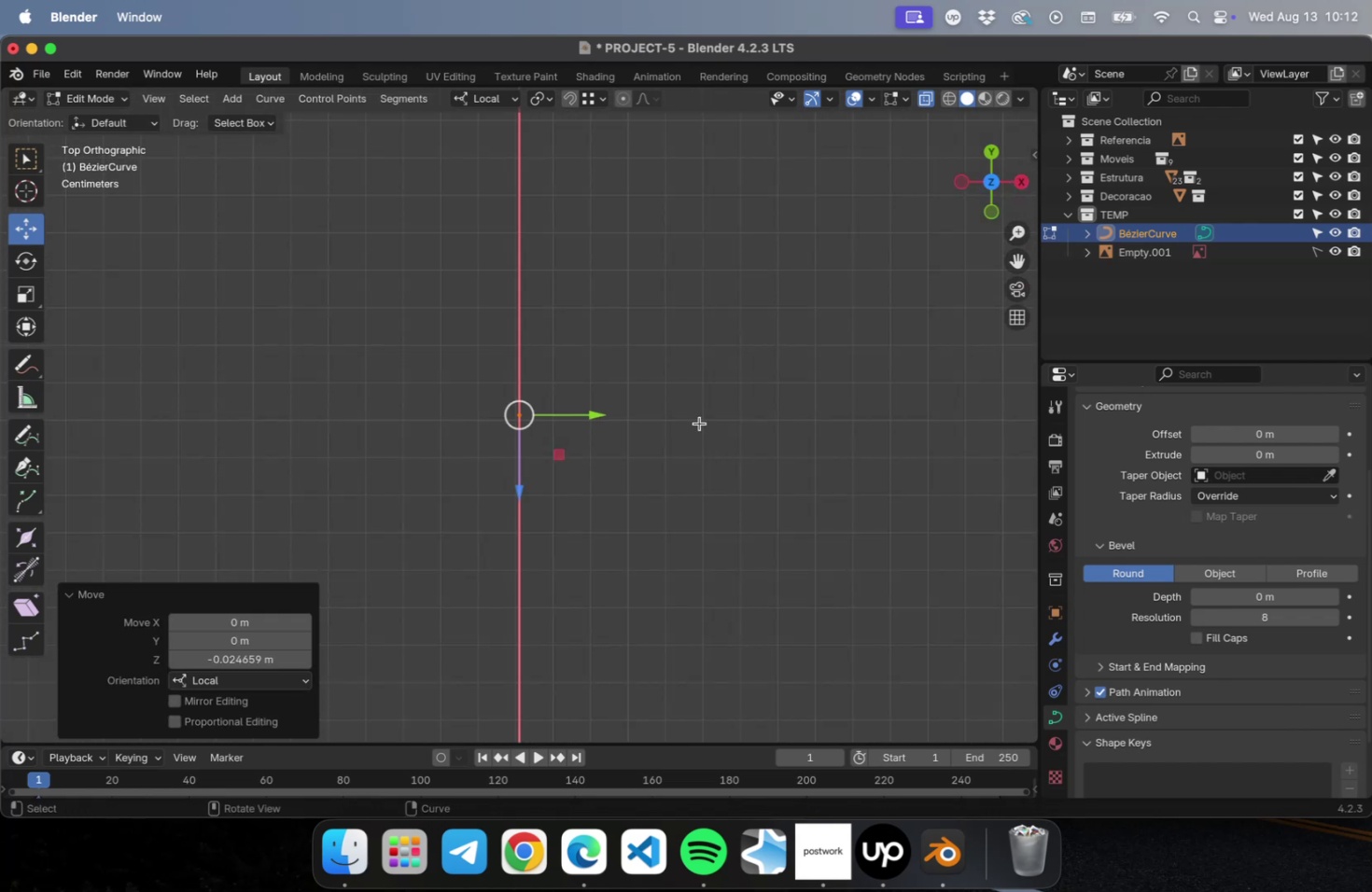 
scroll: coordinate [521, 478], scroll_direction: up, amount: 16.0
 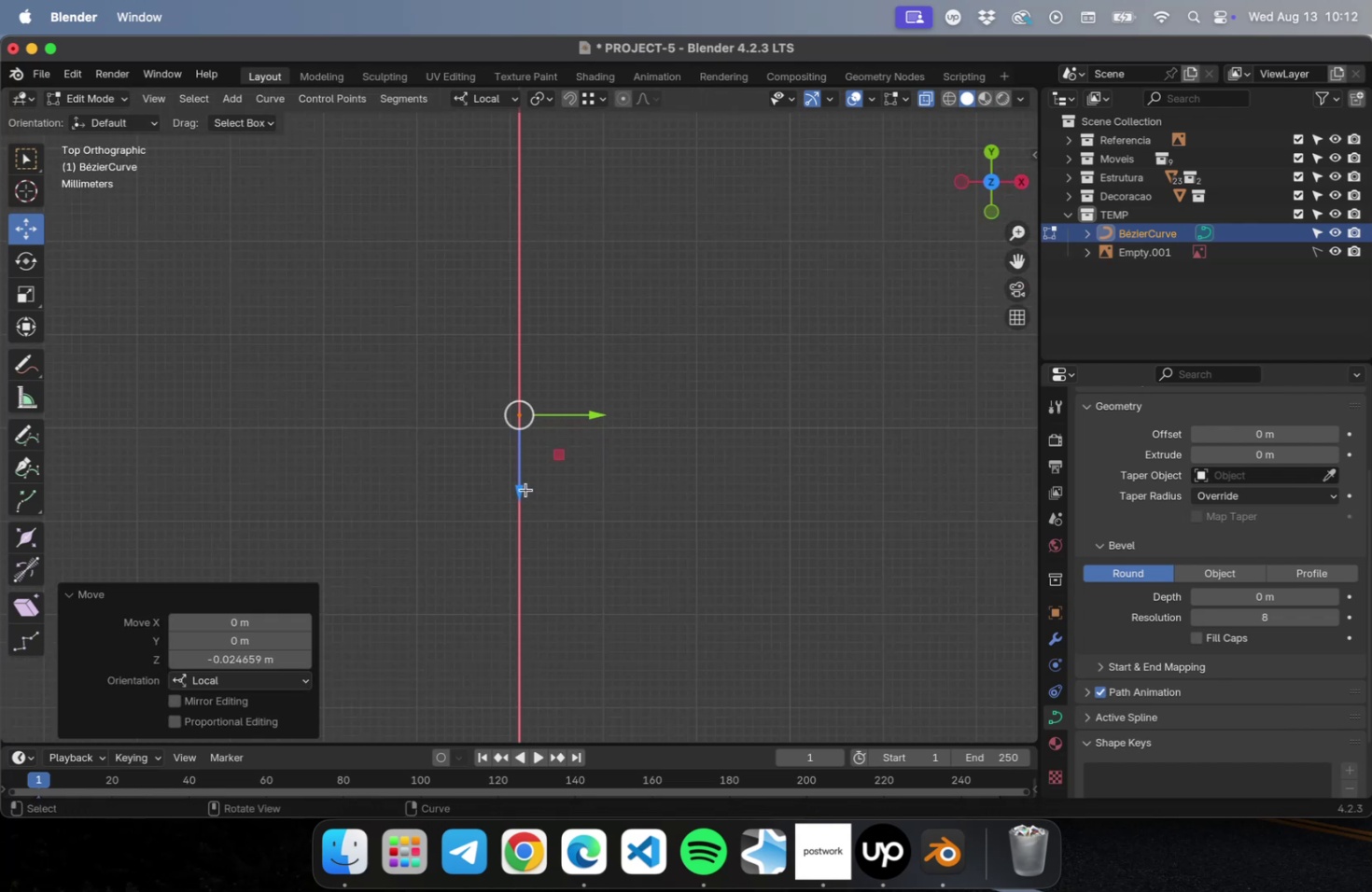 
left_click_drag(start_coordinate=[519, 489], to_coordinate=[514, 503])
 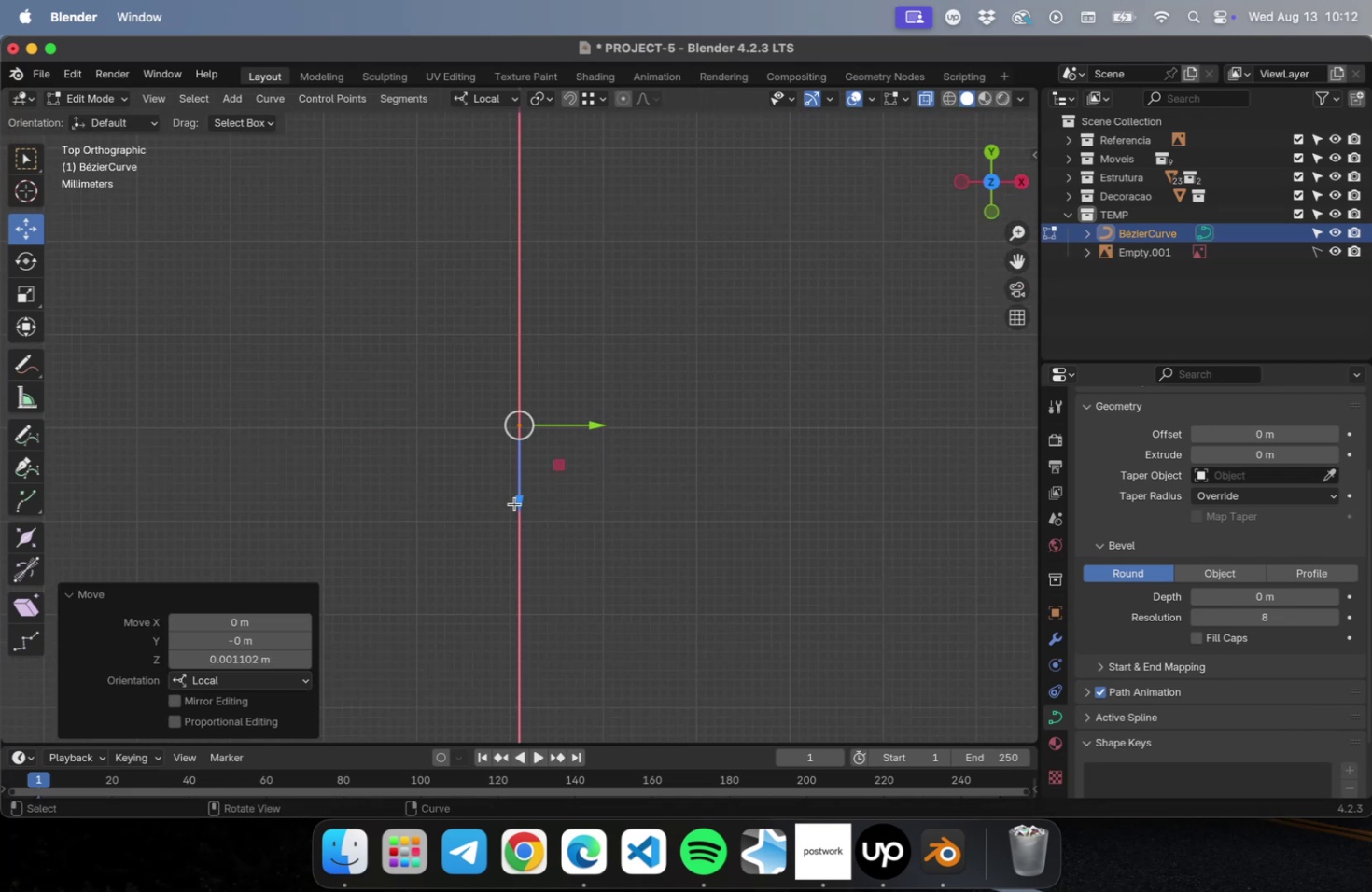 
scroll: coordinate [514, 506], scroll_direction: down, amount: 15.0
 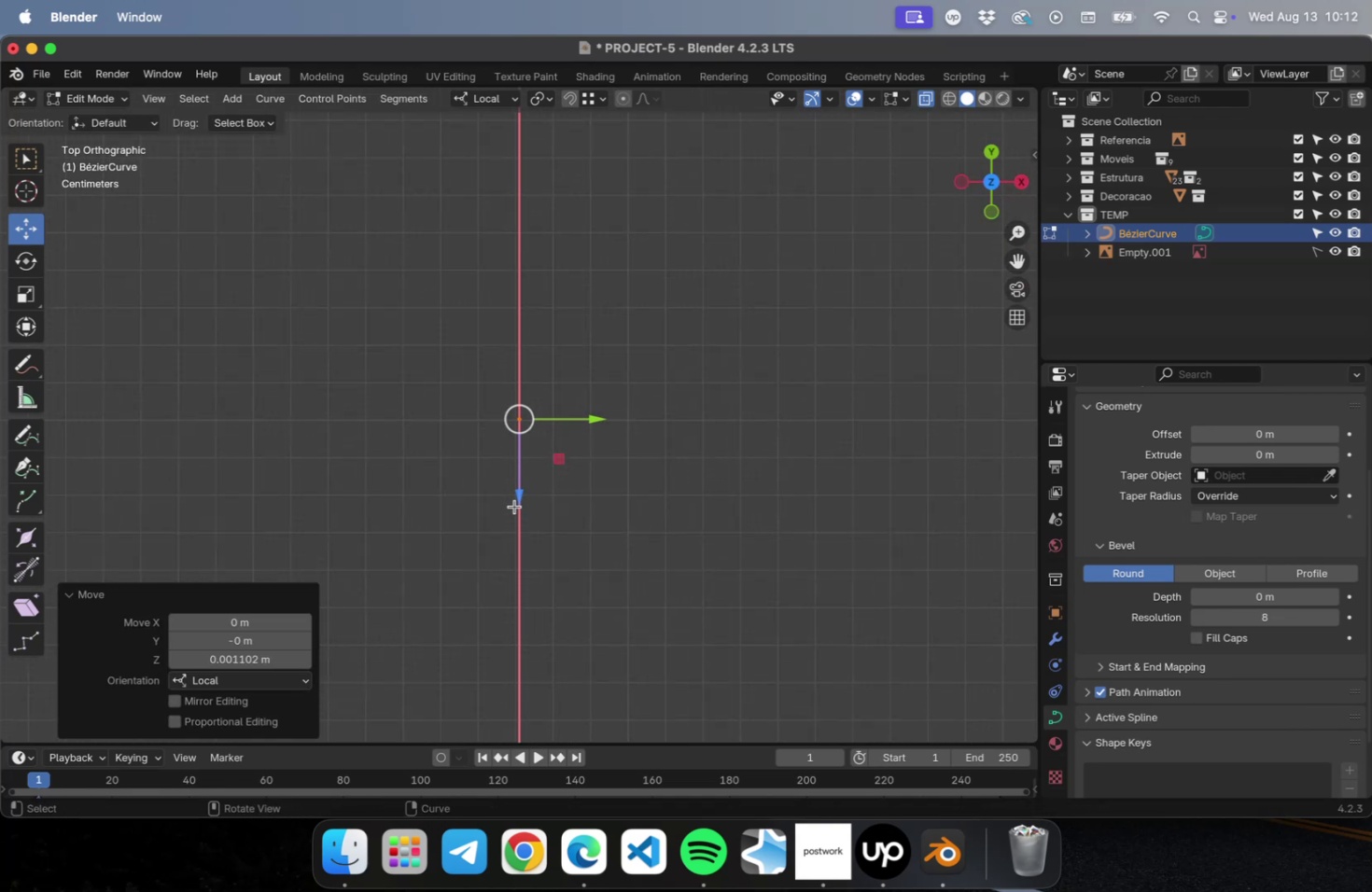 
hold_key(key=ShiftLeft, duration=3.64)
 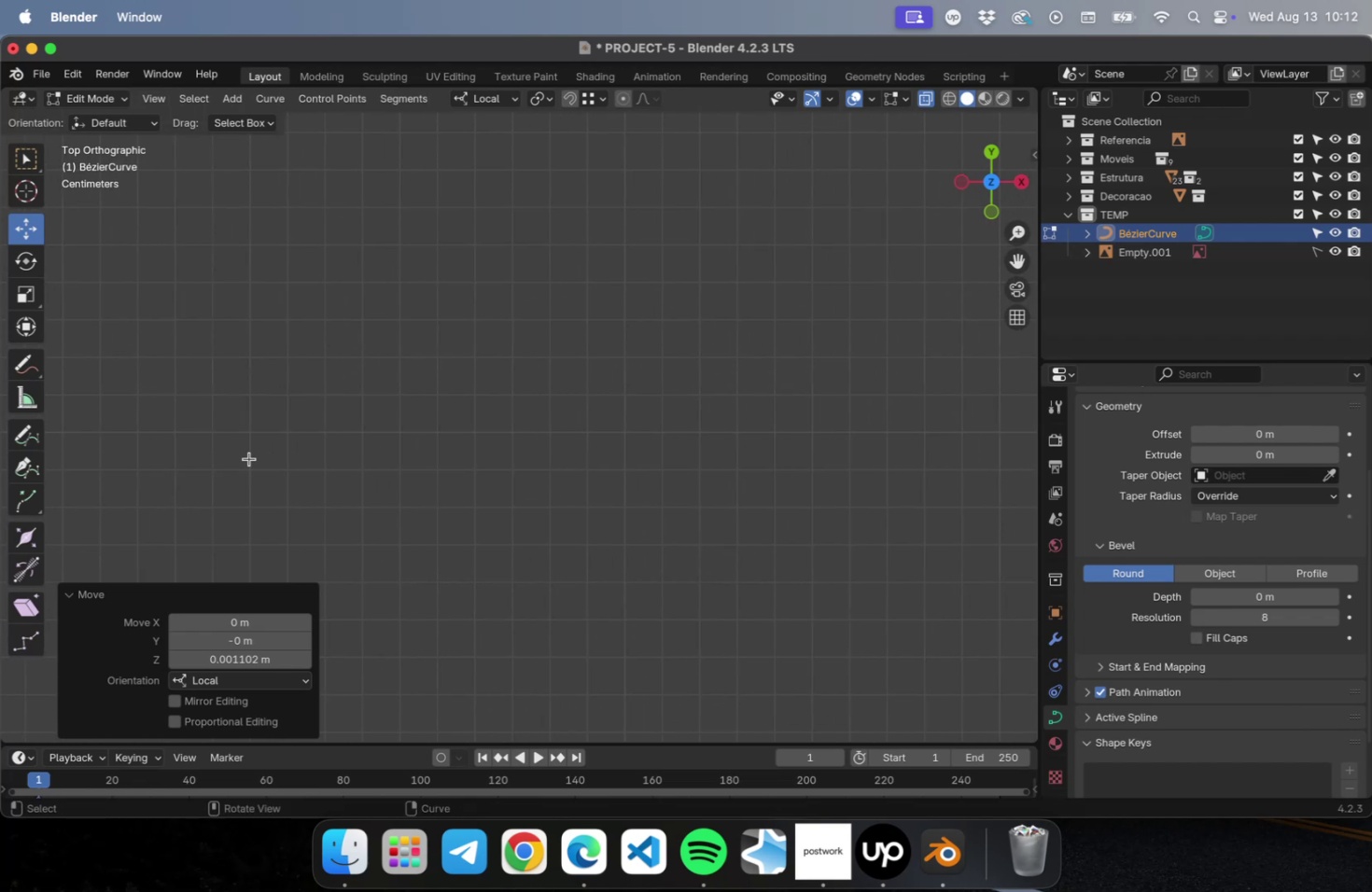 
scroll: coordinate [262, 466], scroll_direction: down, amount: 30.0
 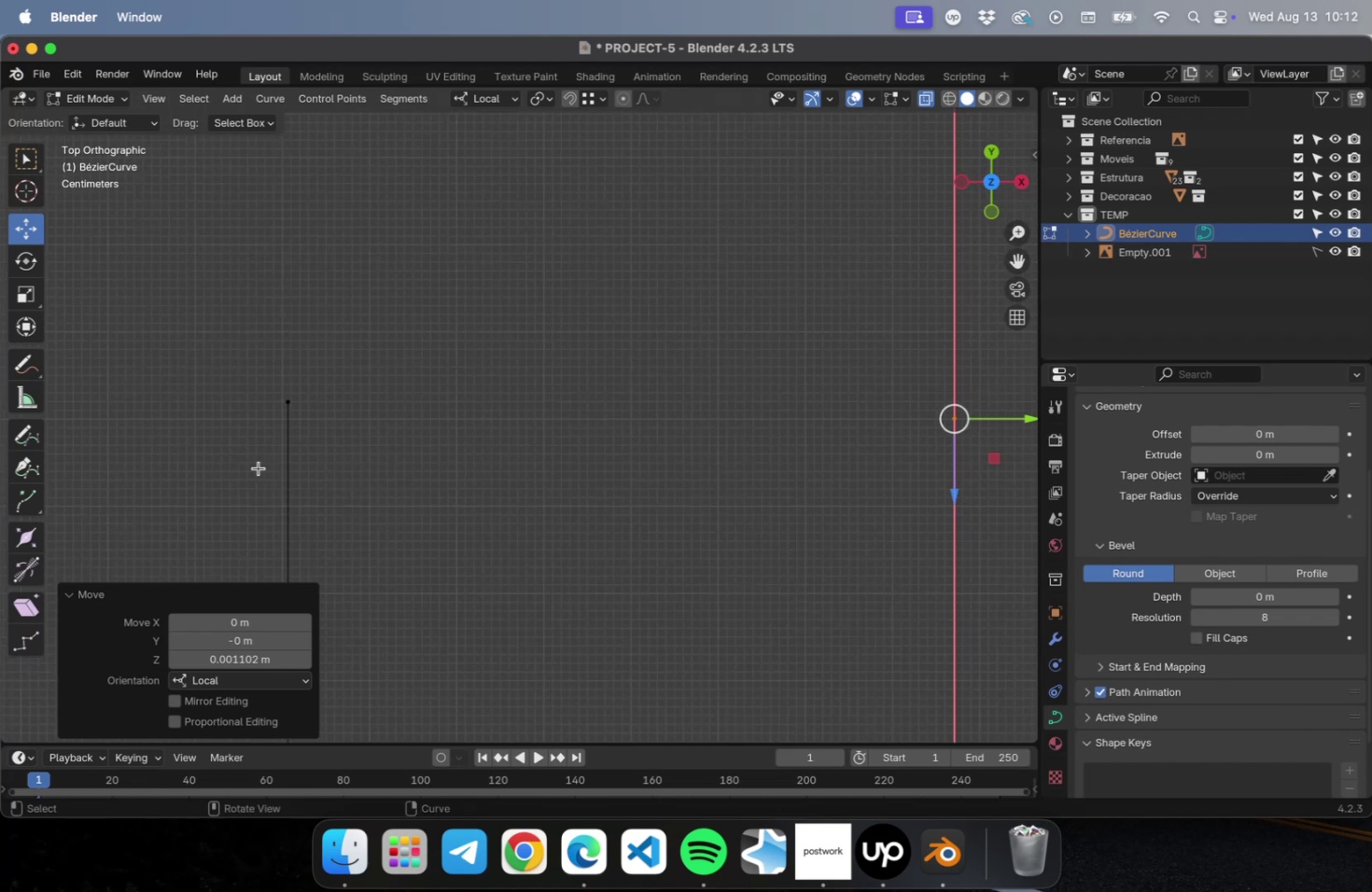 
left_click_drag(start_coordinate=[245, 375], to_coordinate=[336, 409])
 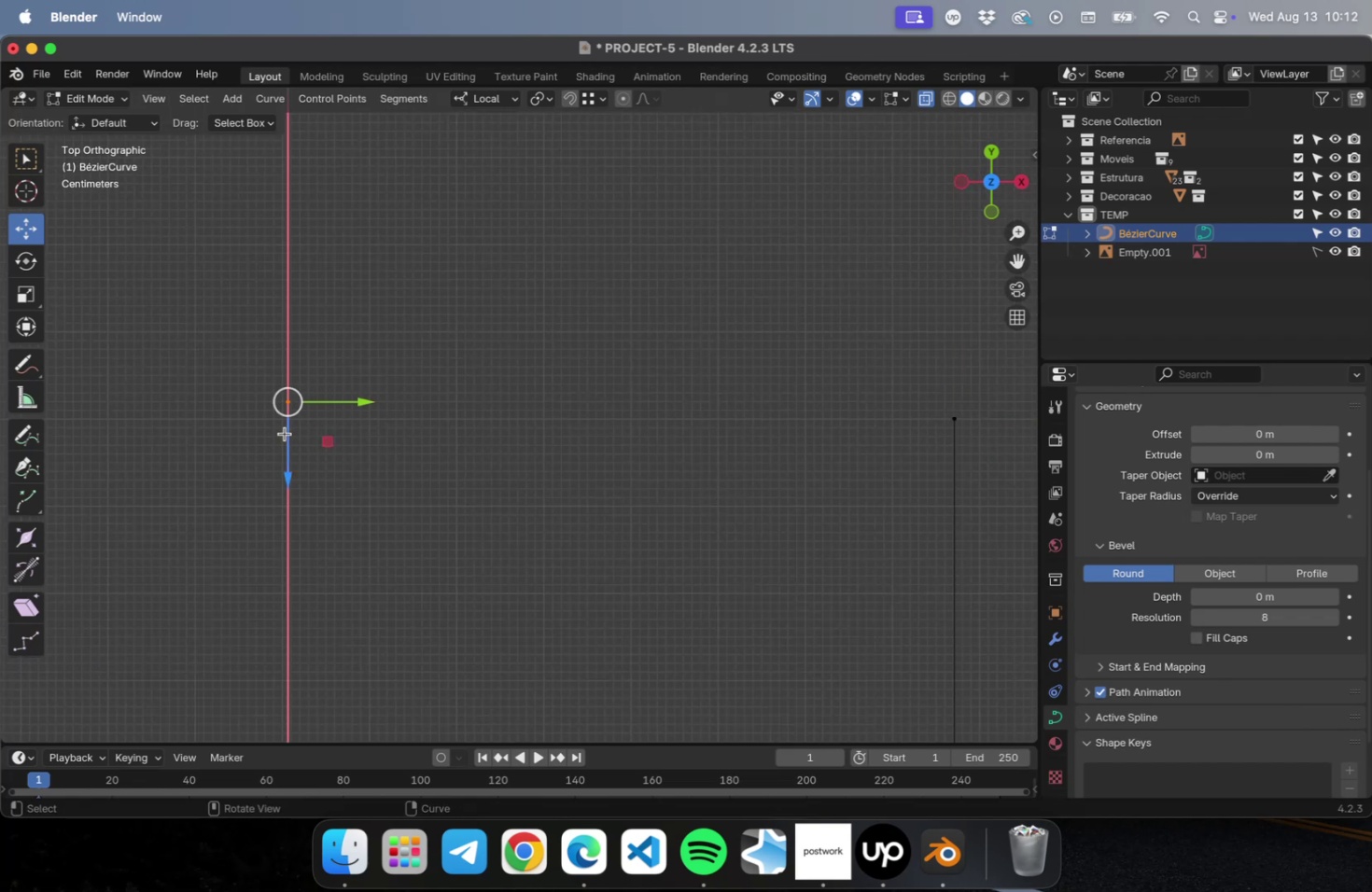 
scroll: coordinate [284, 432], scroll_direction: up, amount: 10.0
 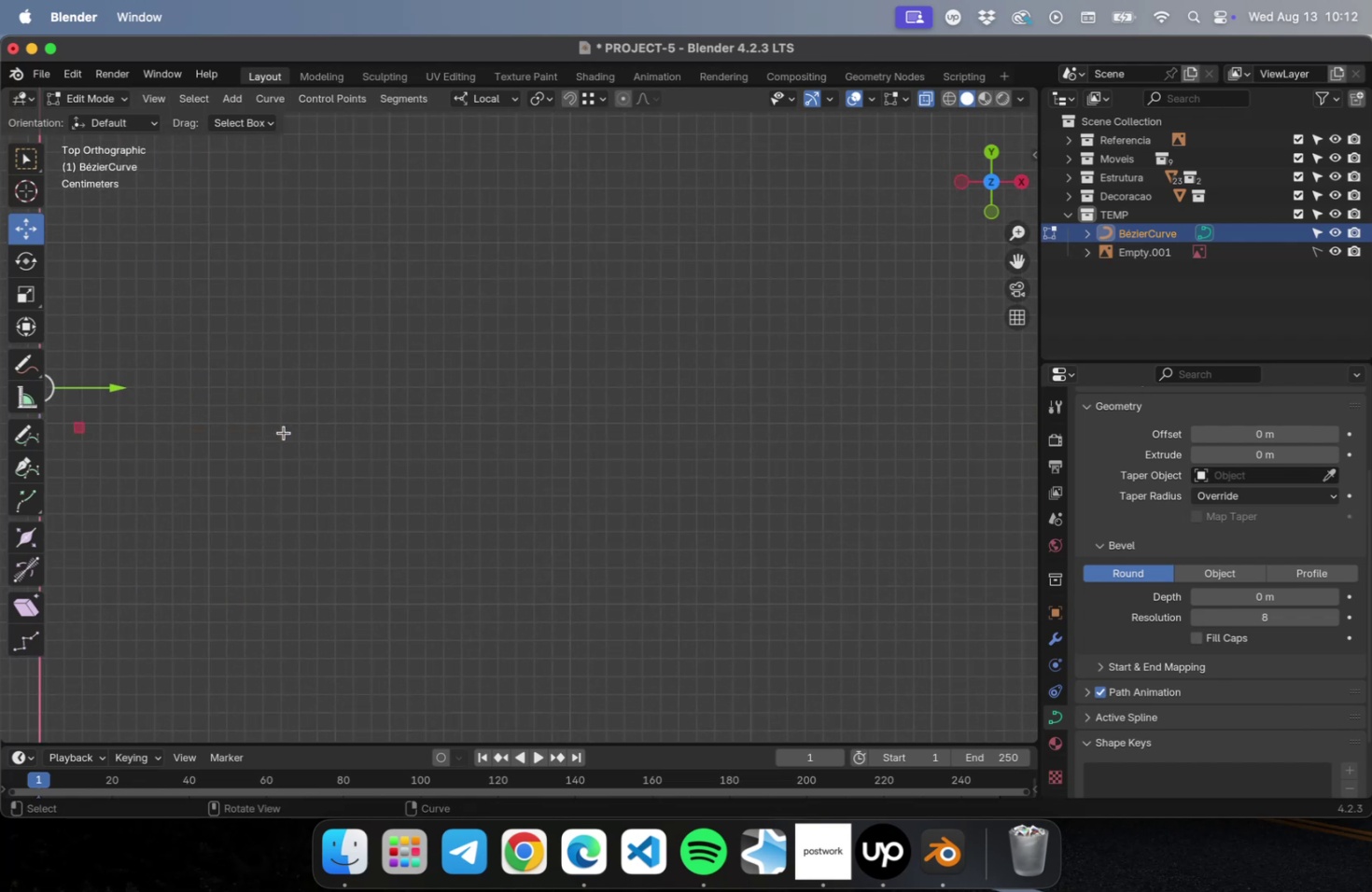 
hold_key(key=ShiftLeft, duration=0.74)
 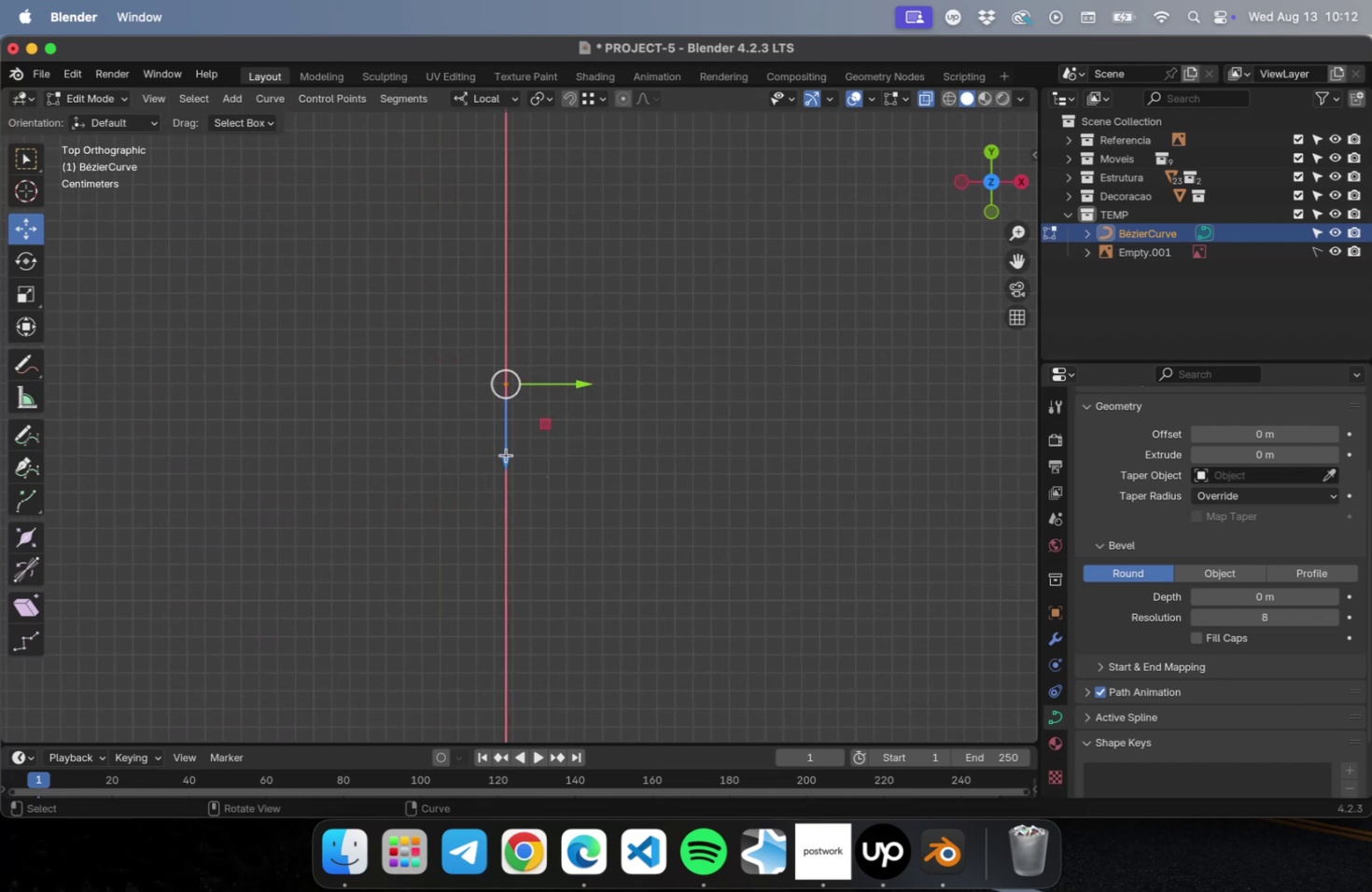 
left_click_drag(start_coordinate=[505, 453], to_coordinate=[511, 491])
 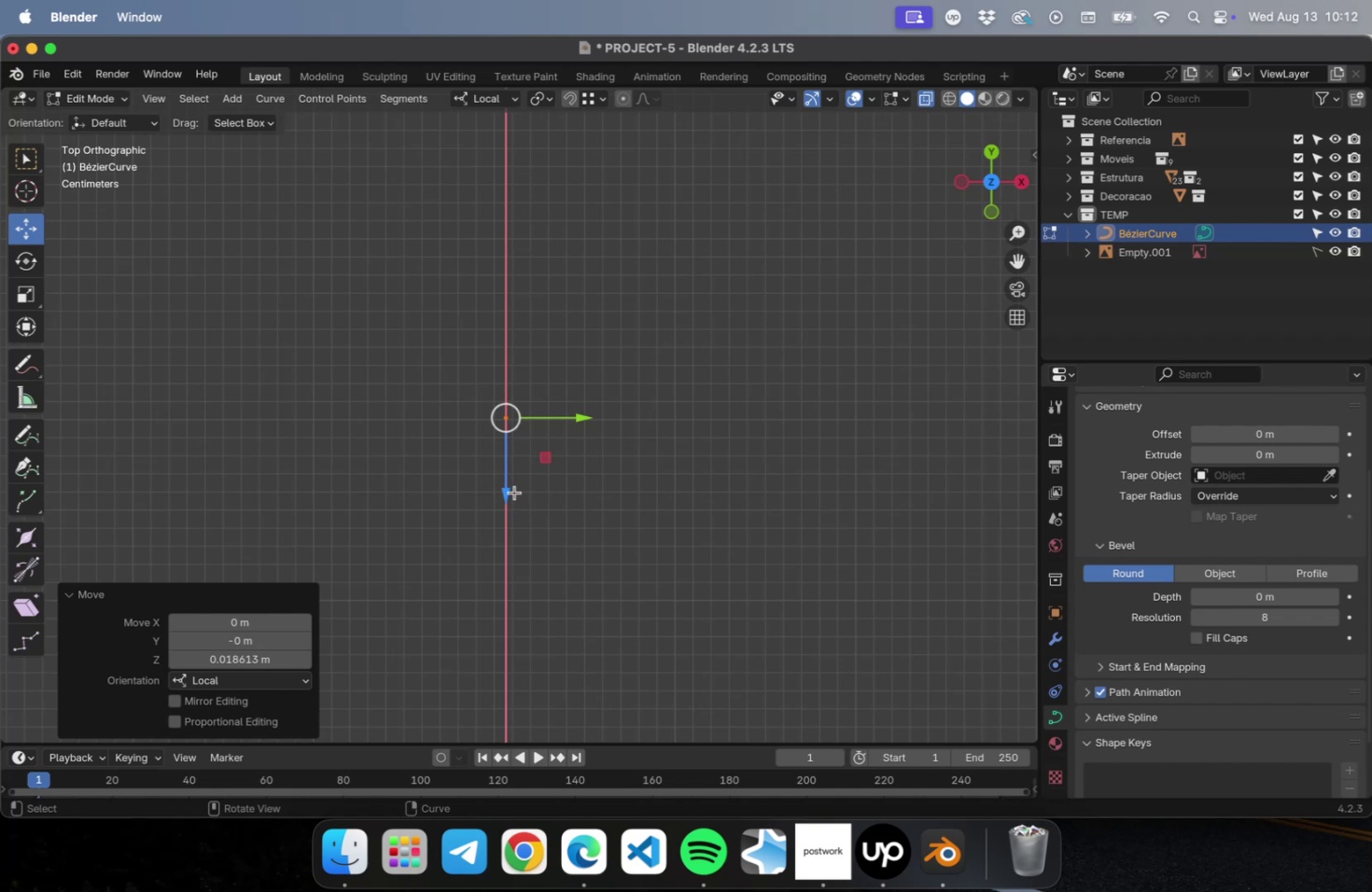 
scroll: coordinate [521, 494], scroll_direction: down, amount: 40.0
 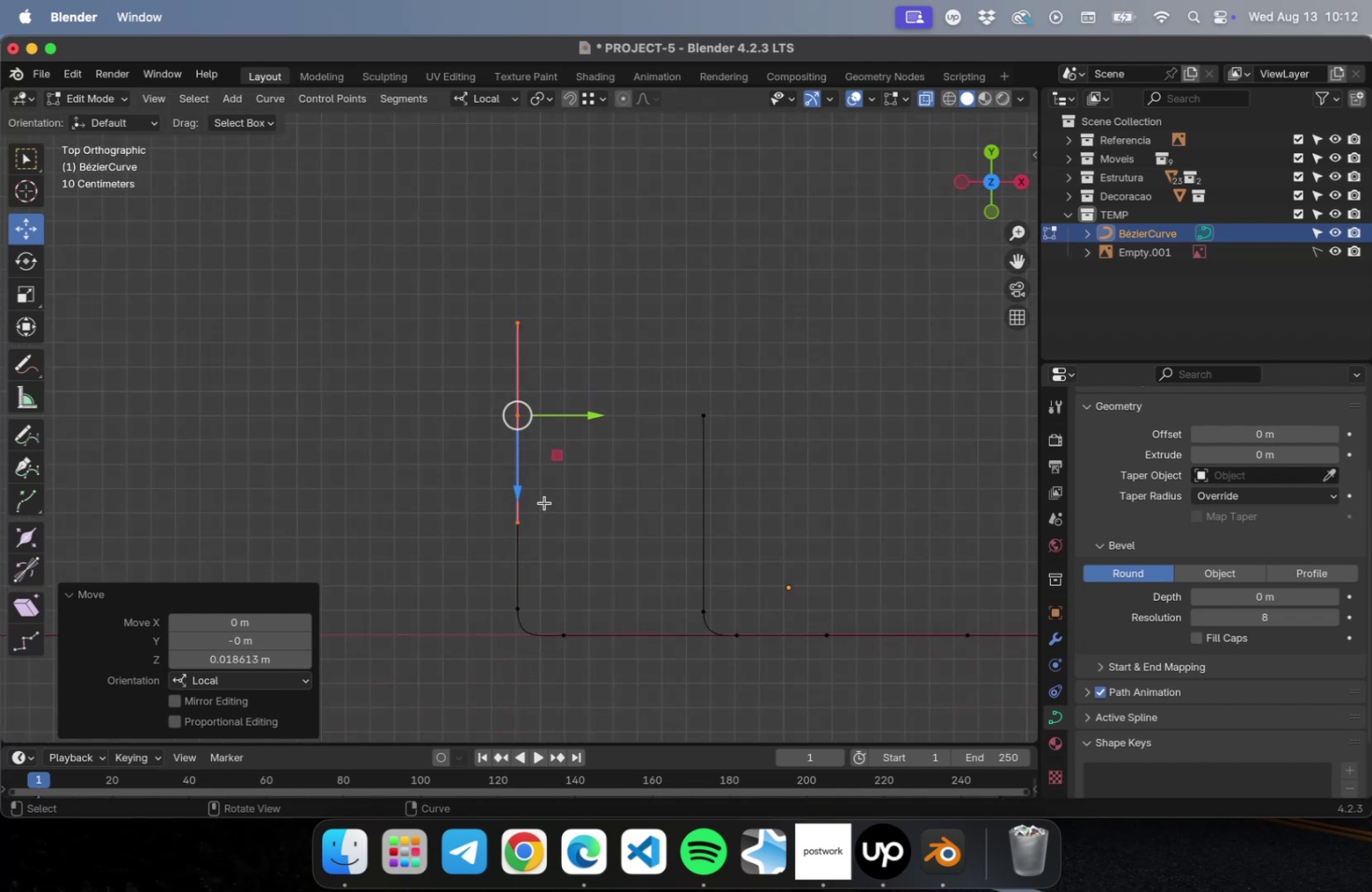 
hold_key(key=ShiftLeft, duration=0.53)
 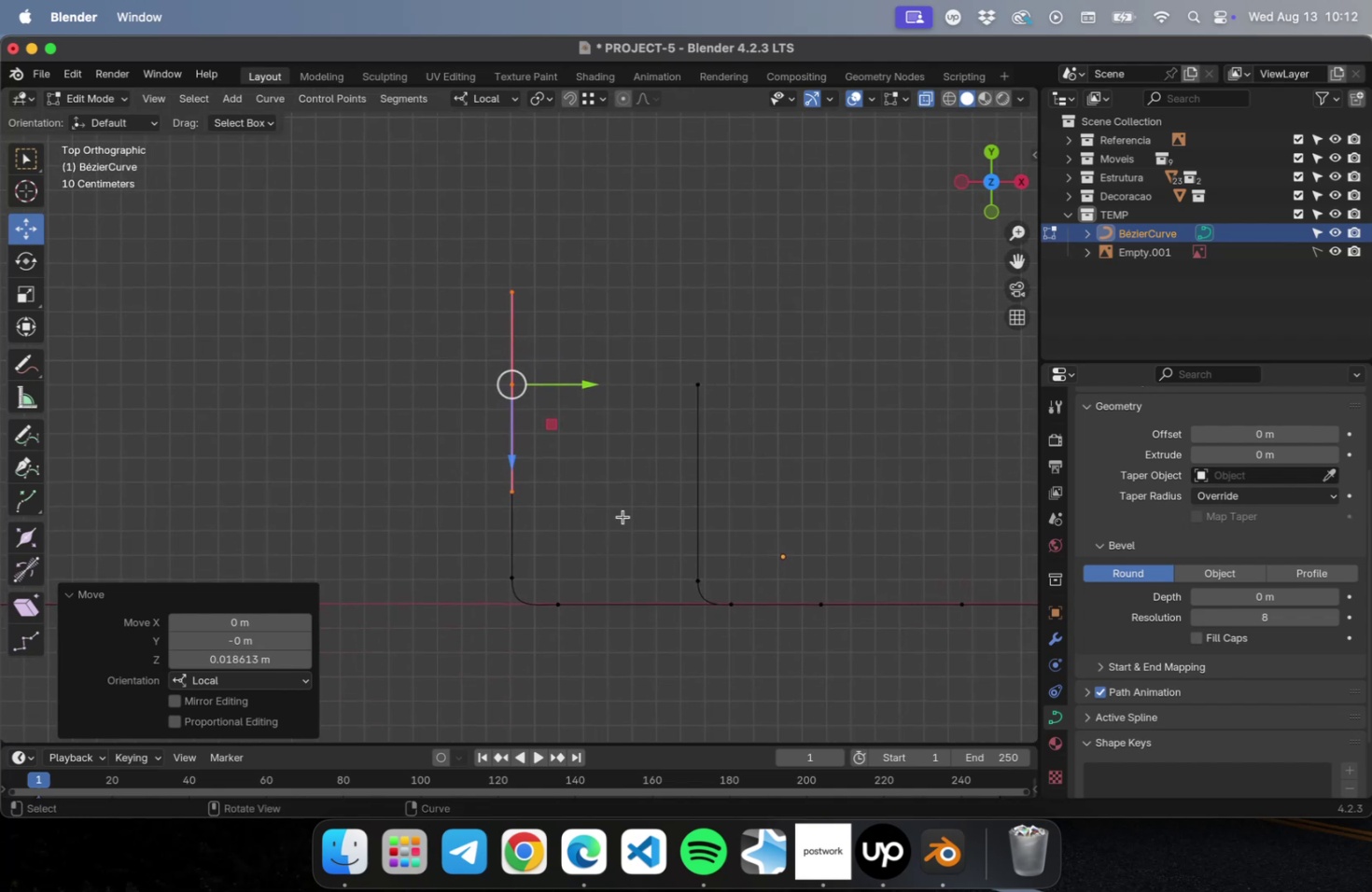 
key(Tab)
 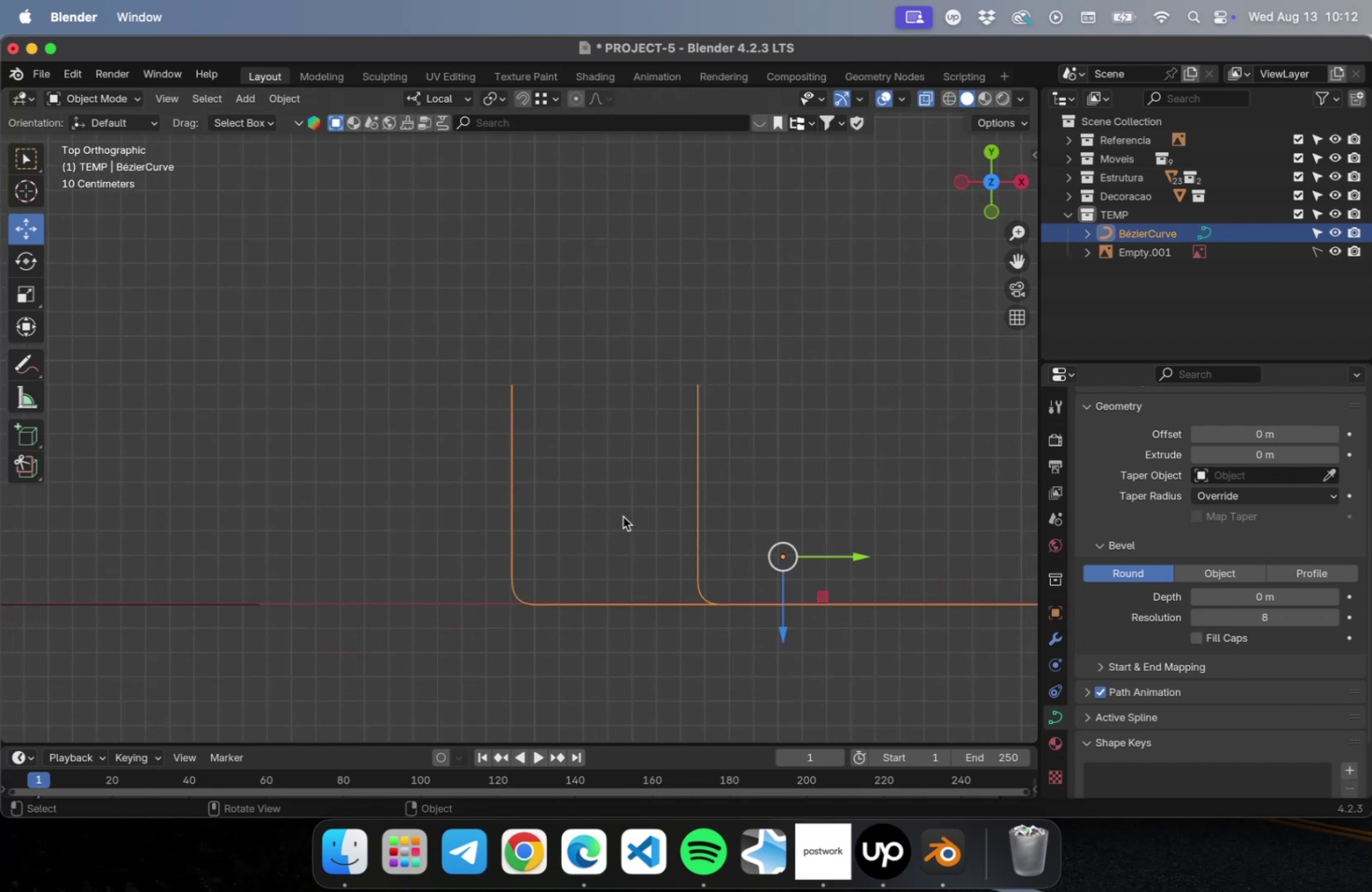 
key(Meta+CommandLeft)
 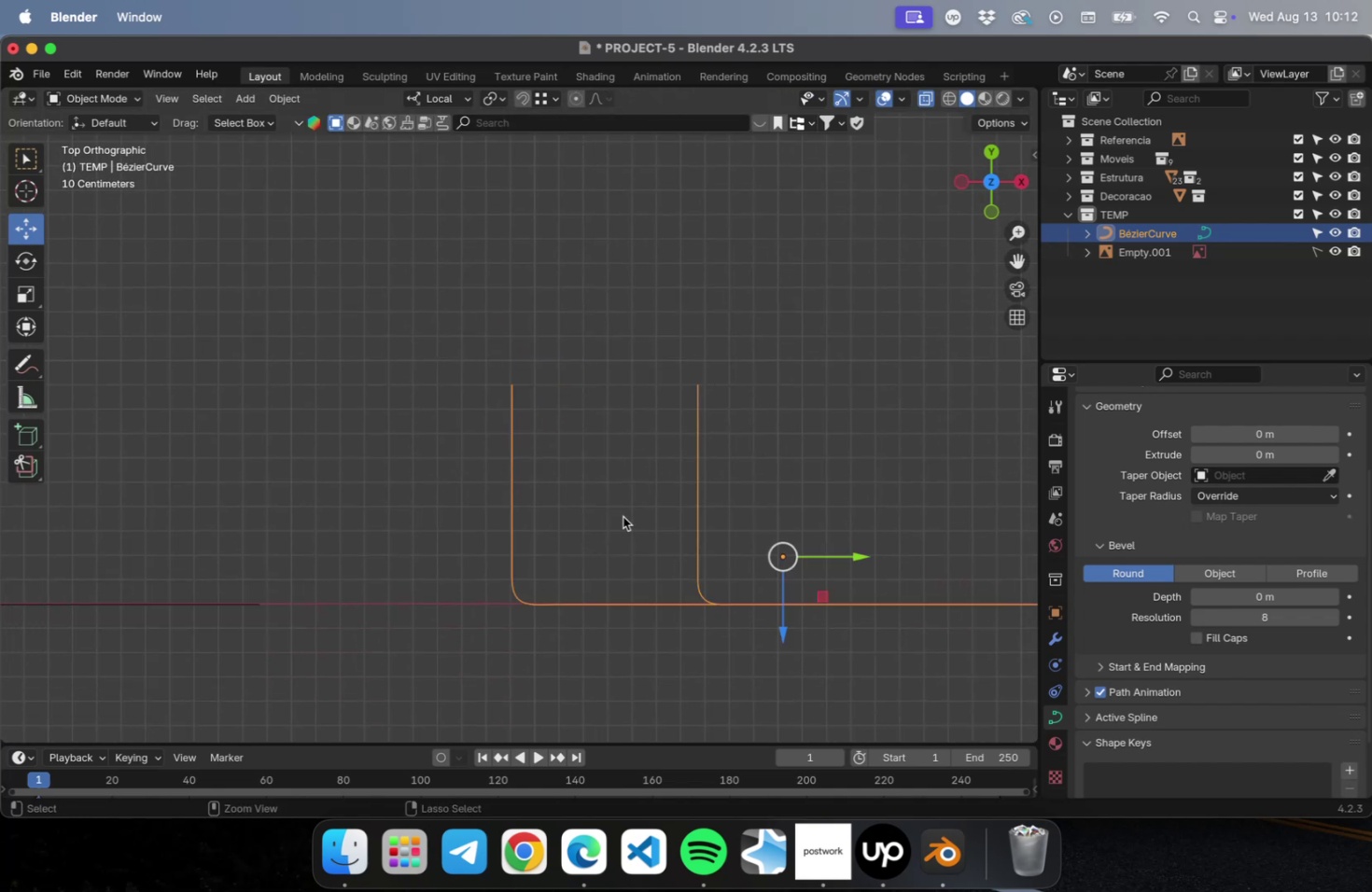 
key(Meta+S)
 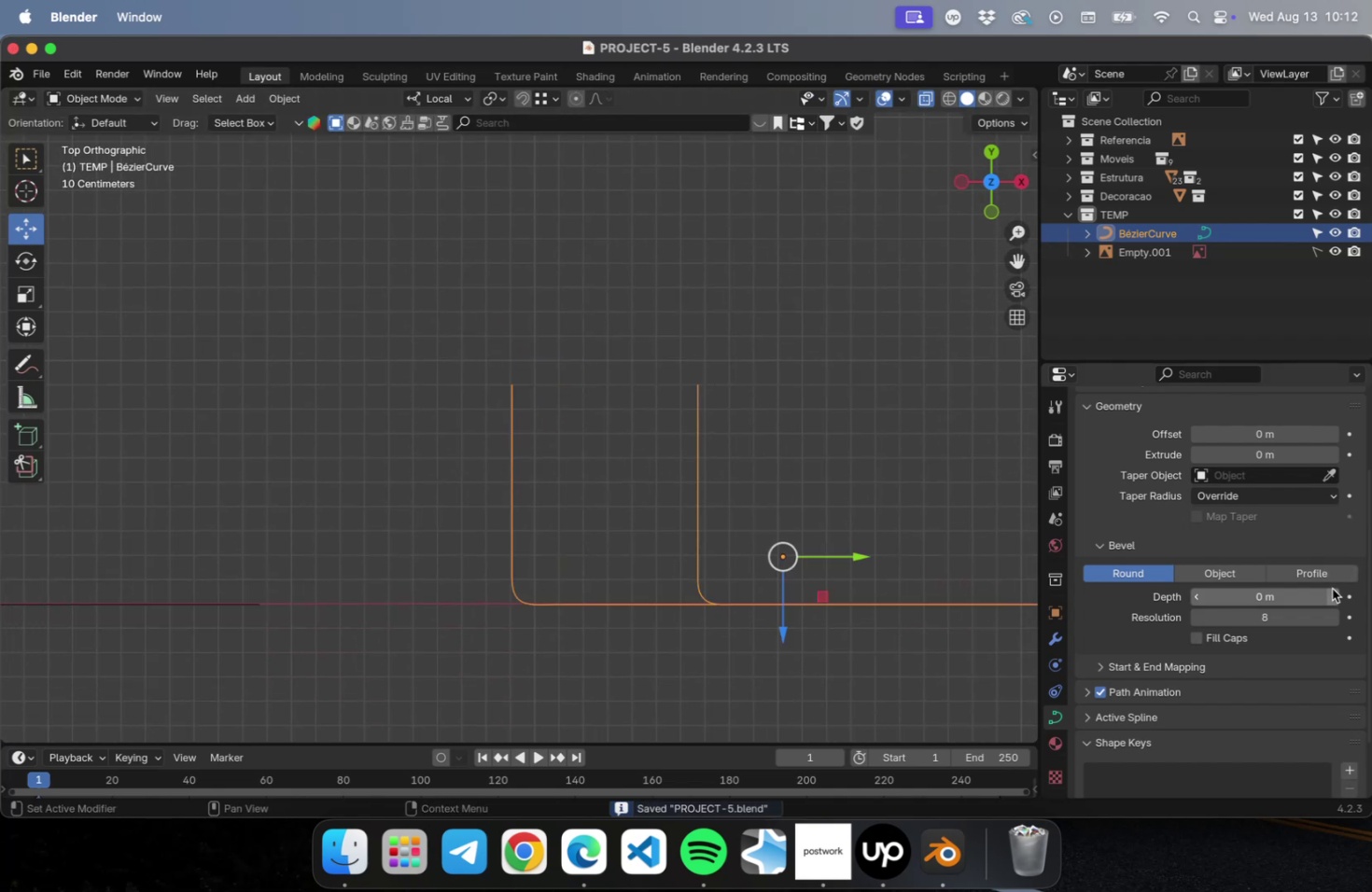 
left_click([1331, 594])
 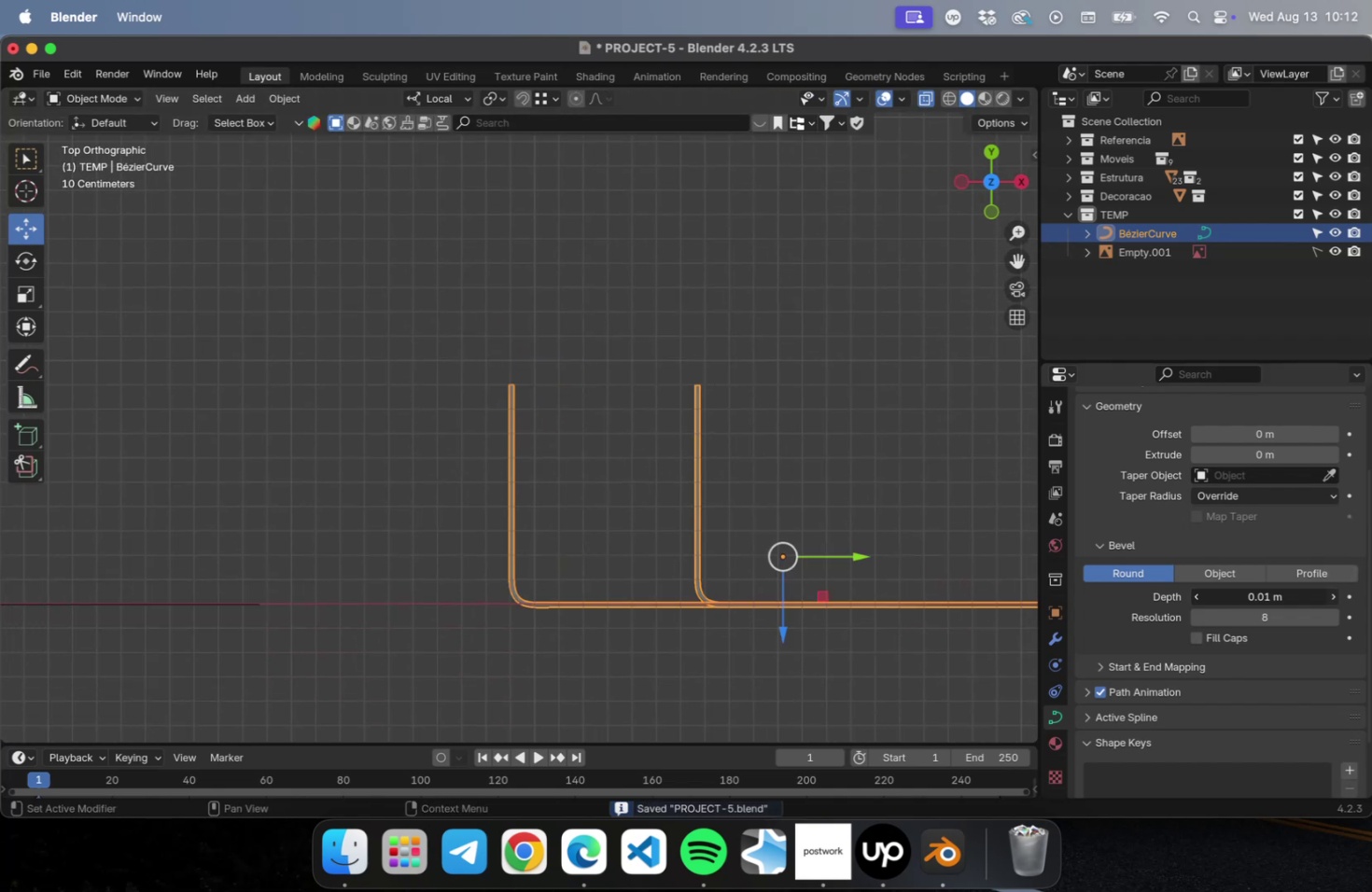 
double_click([1331, 595])
 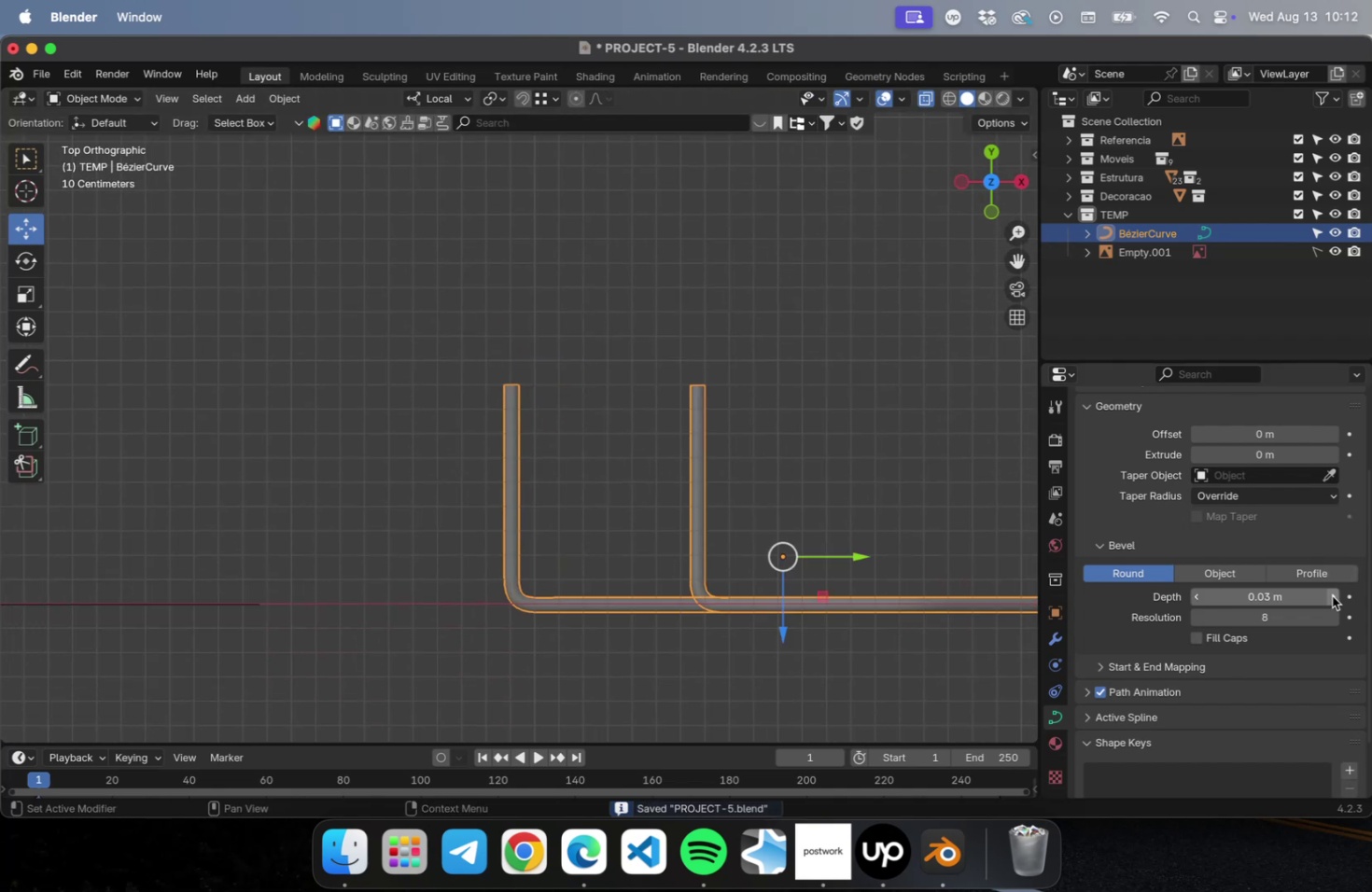 
triple_click([1331, 595])
 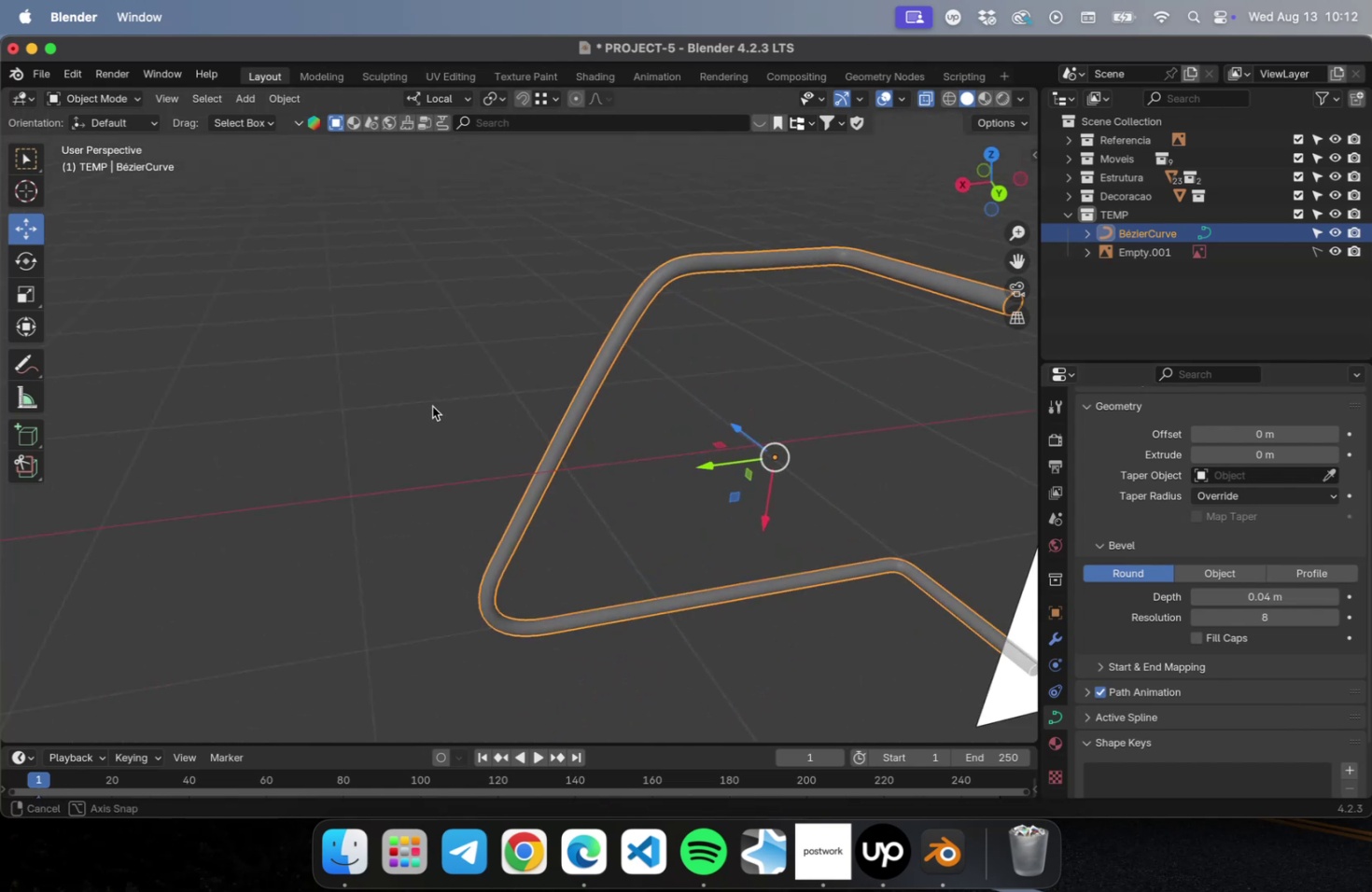 
hold_key(key=ShiftLeft, duration=0.49)
 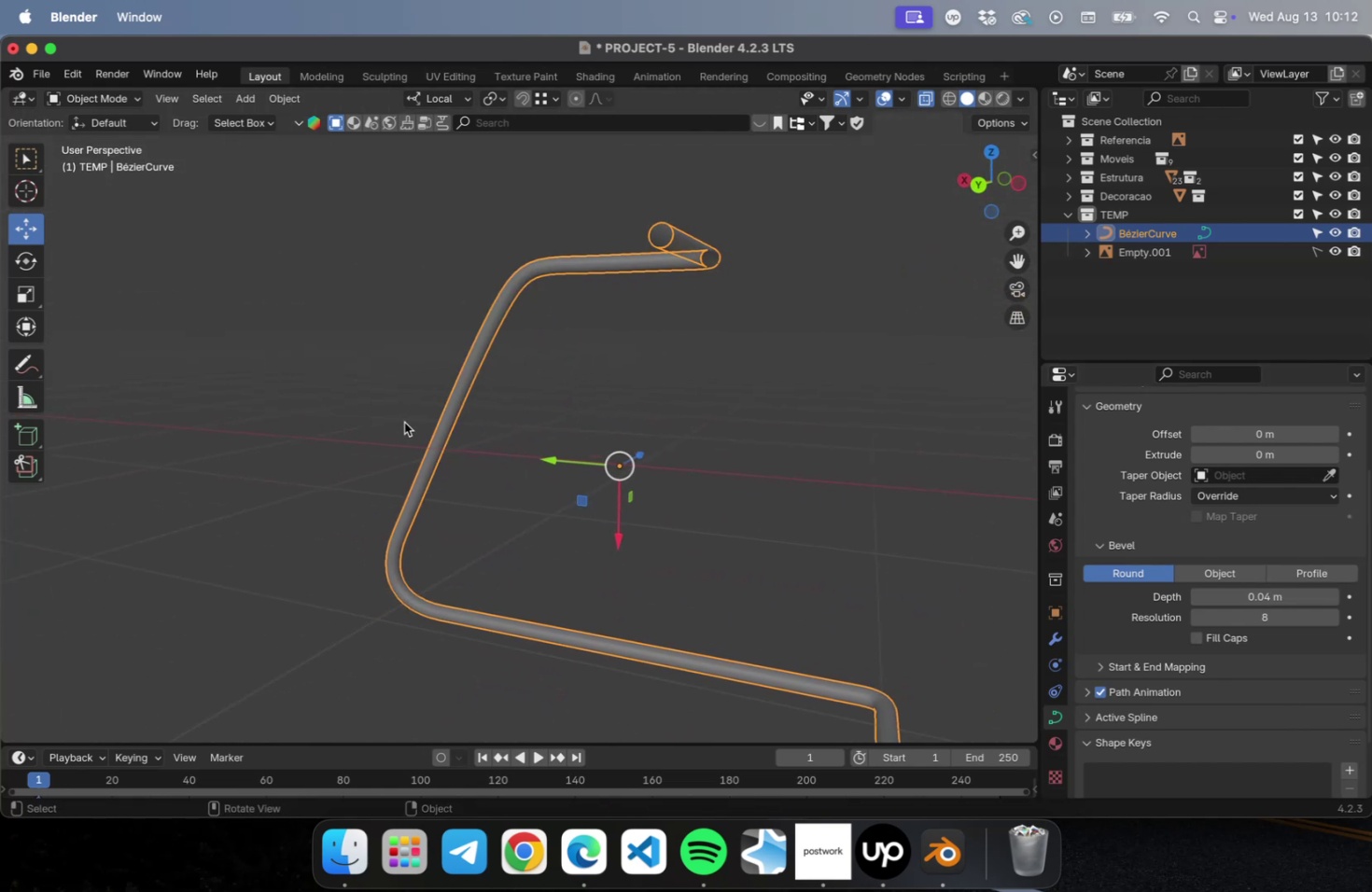 
key(Meta+CommandLeft)
 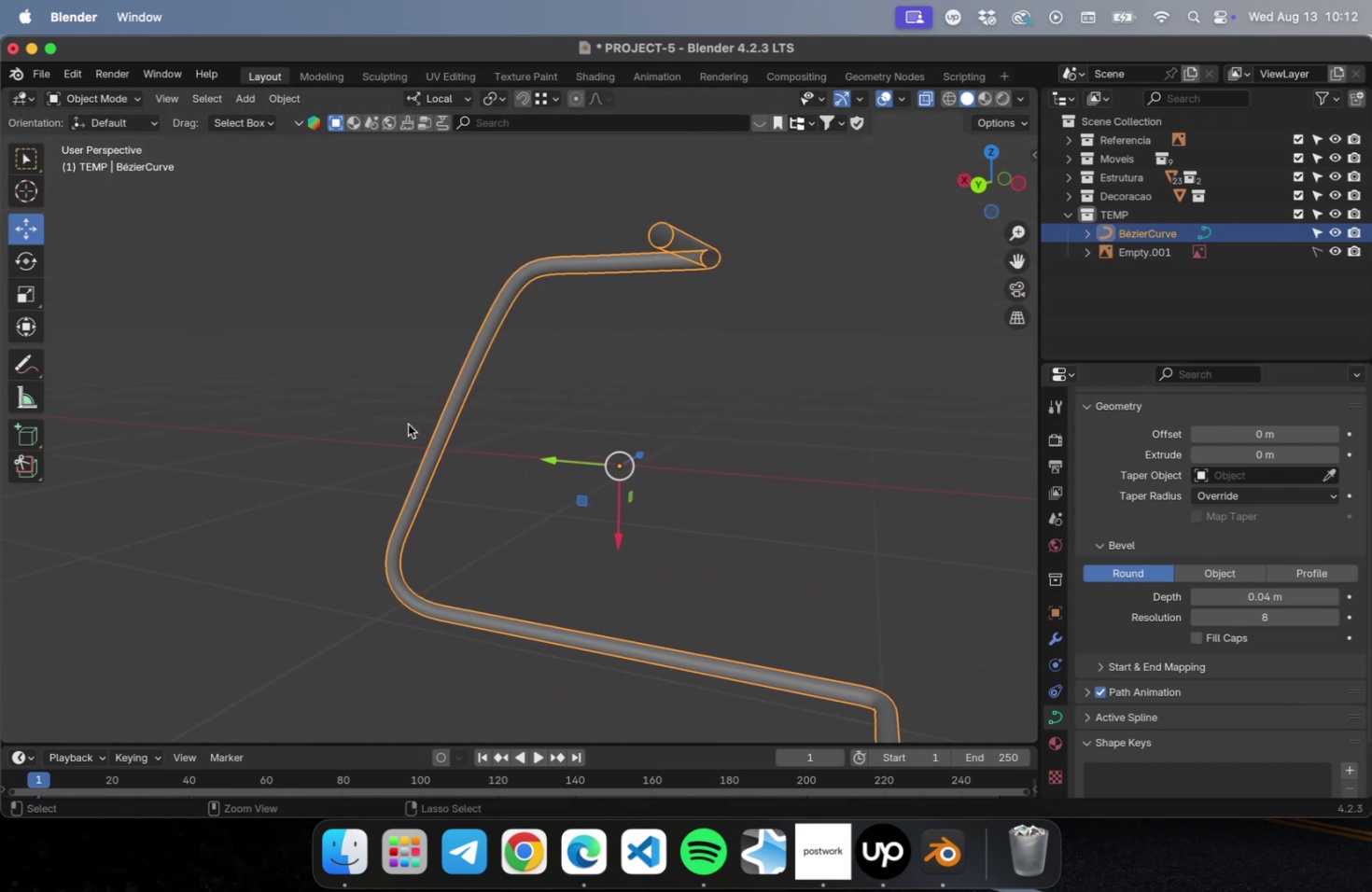 
key(Meta+S)
 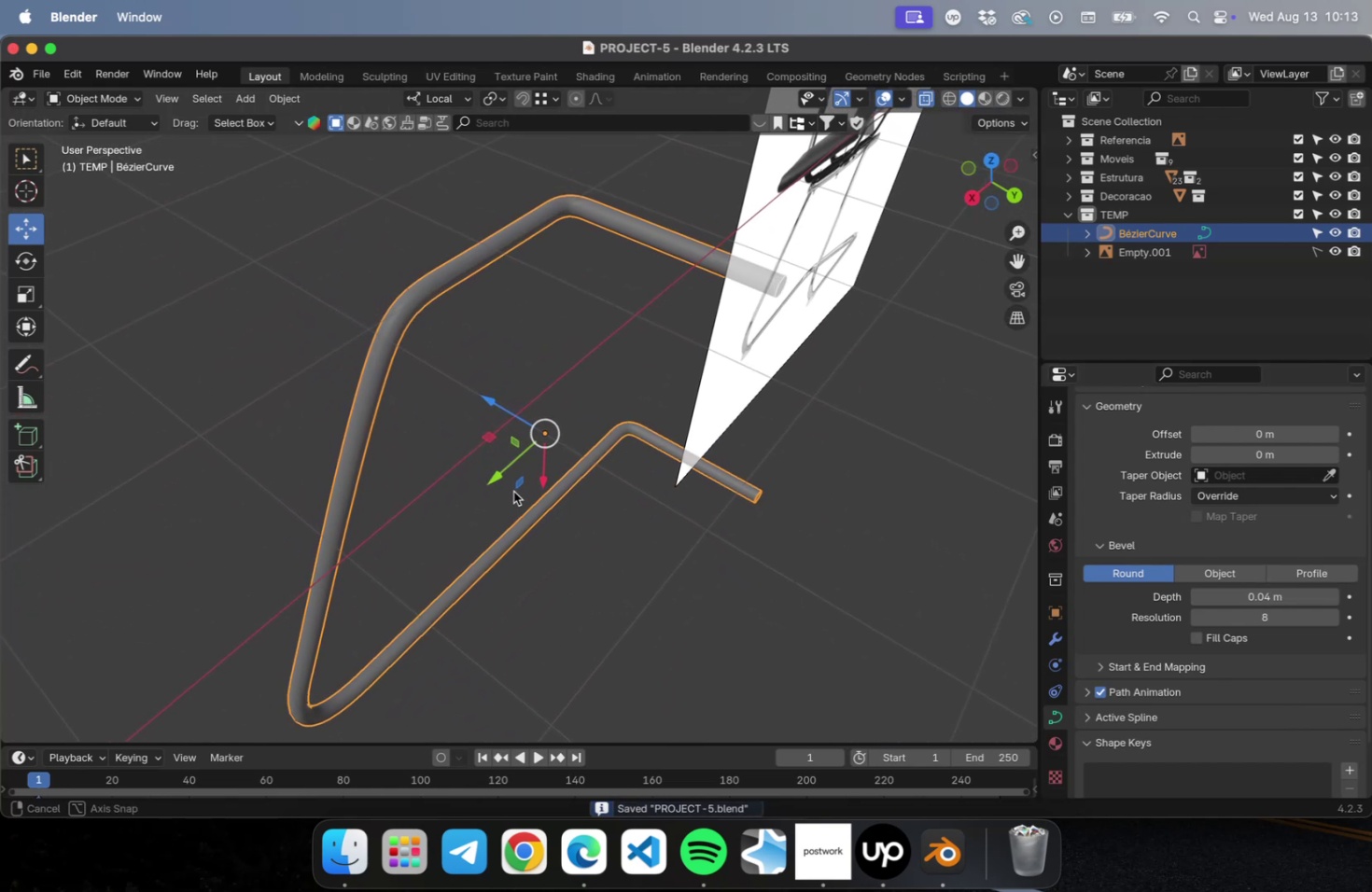 
scroll: coordinate [899, 542], scroll_direction: down, amount: 1.0
 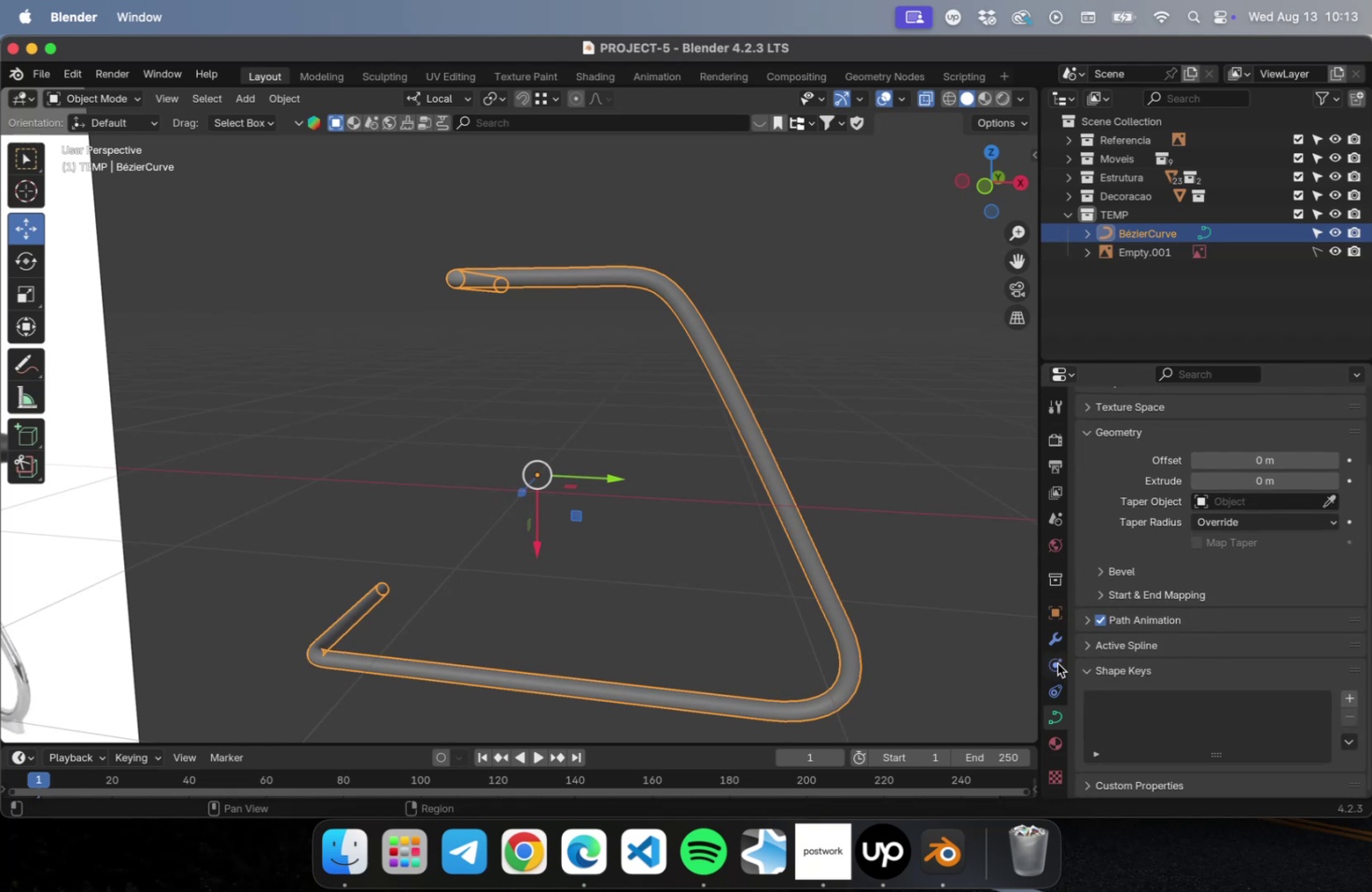 
wait(5.03)
 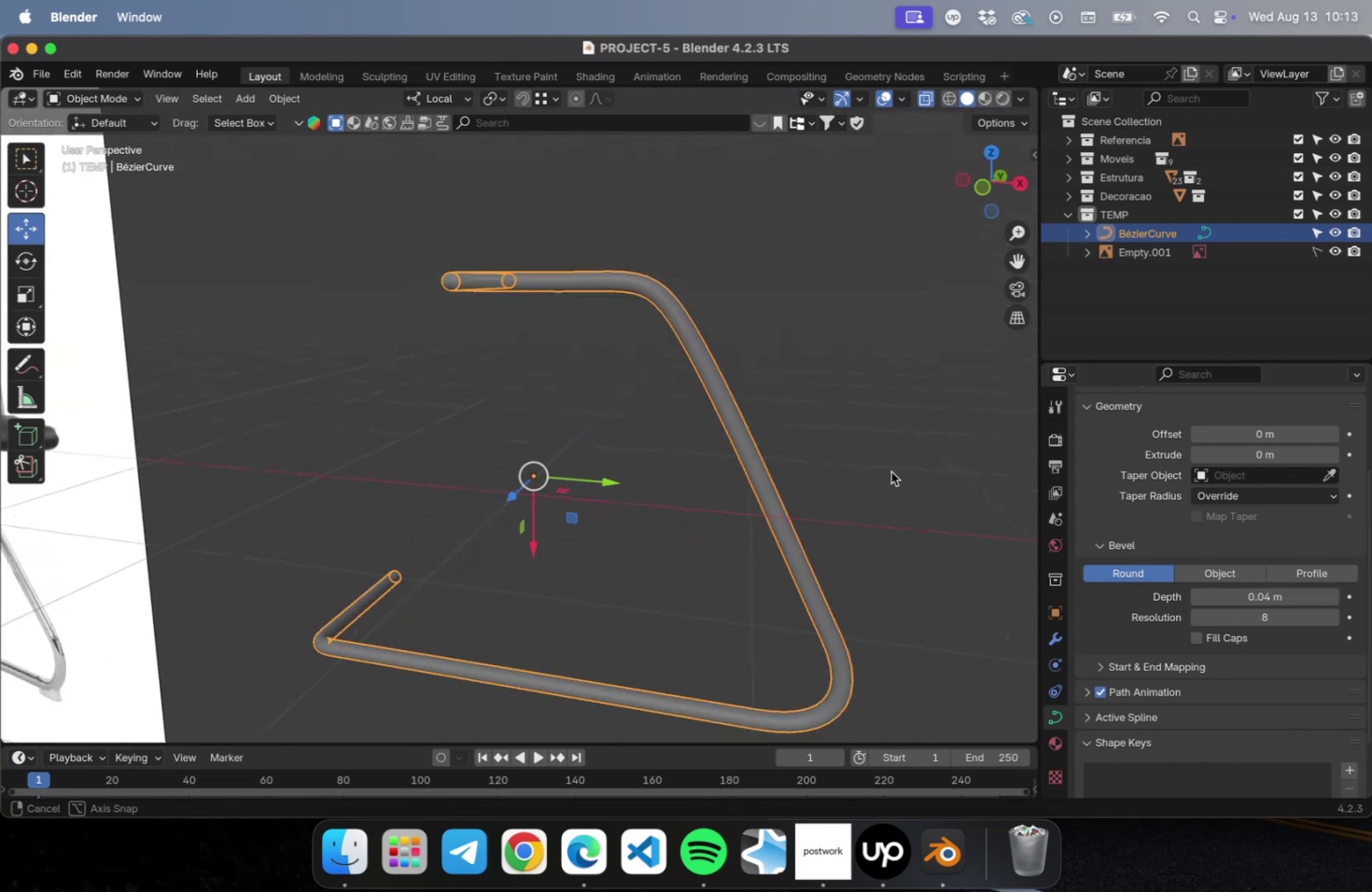 
left_click([1127, 440])
 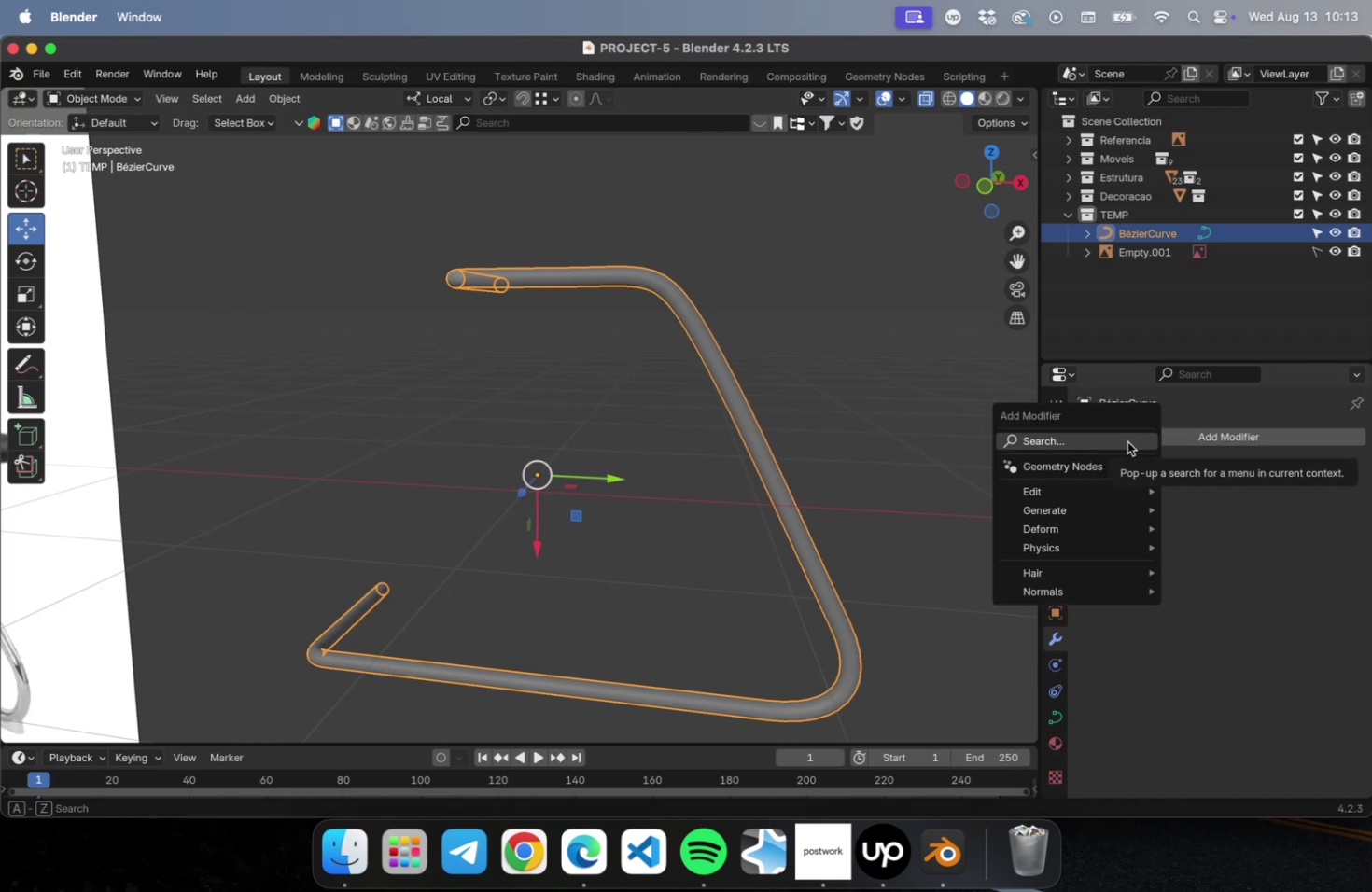 
type(MIR)
 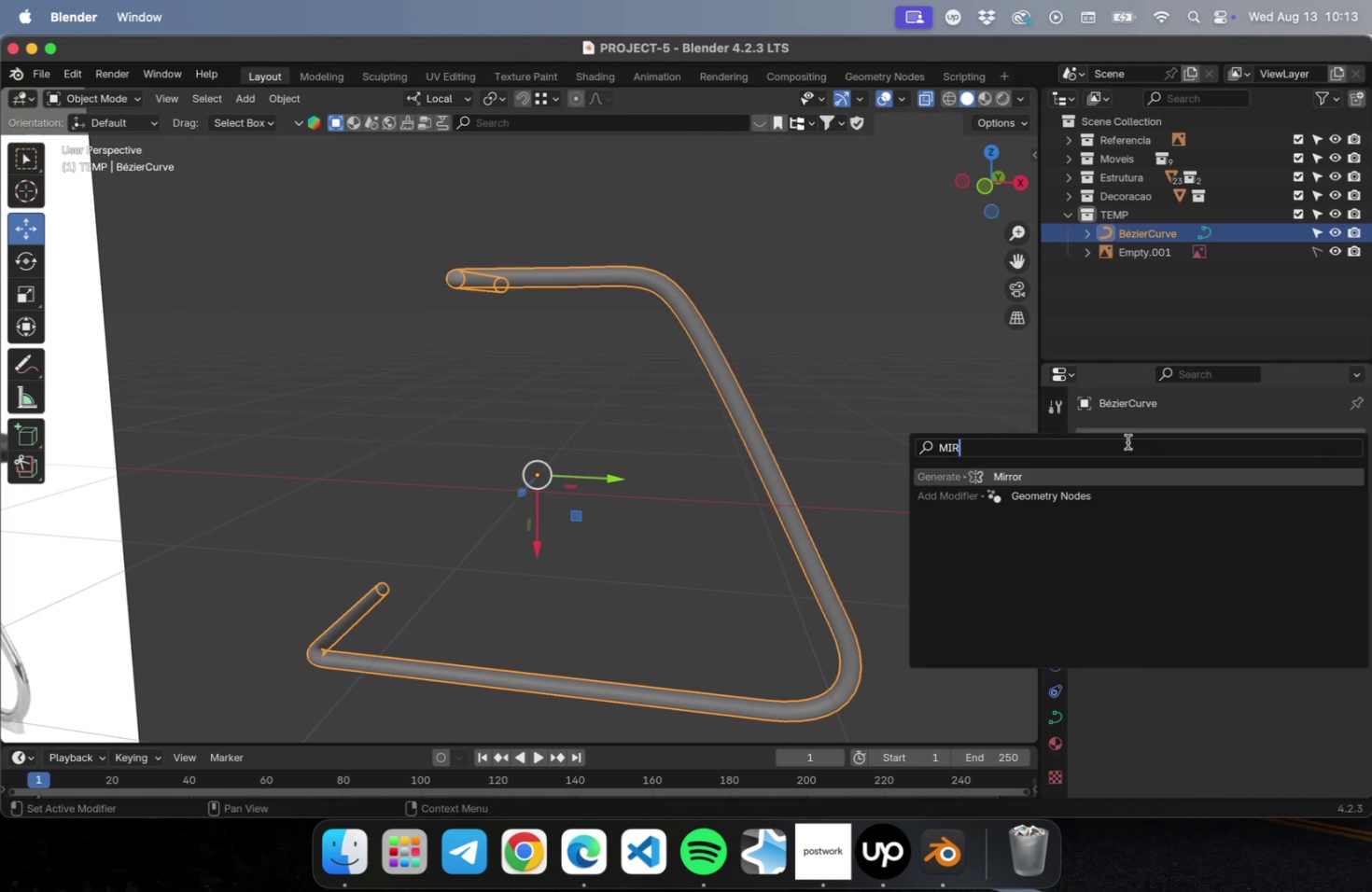 
key(Enter)
 